 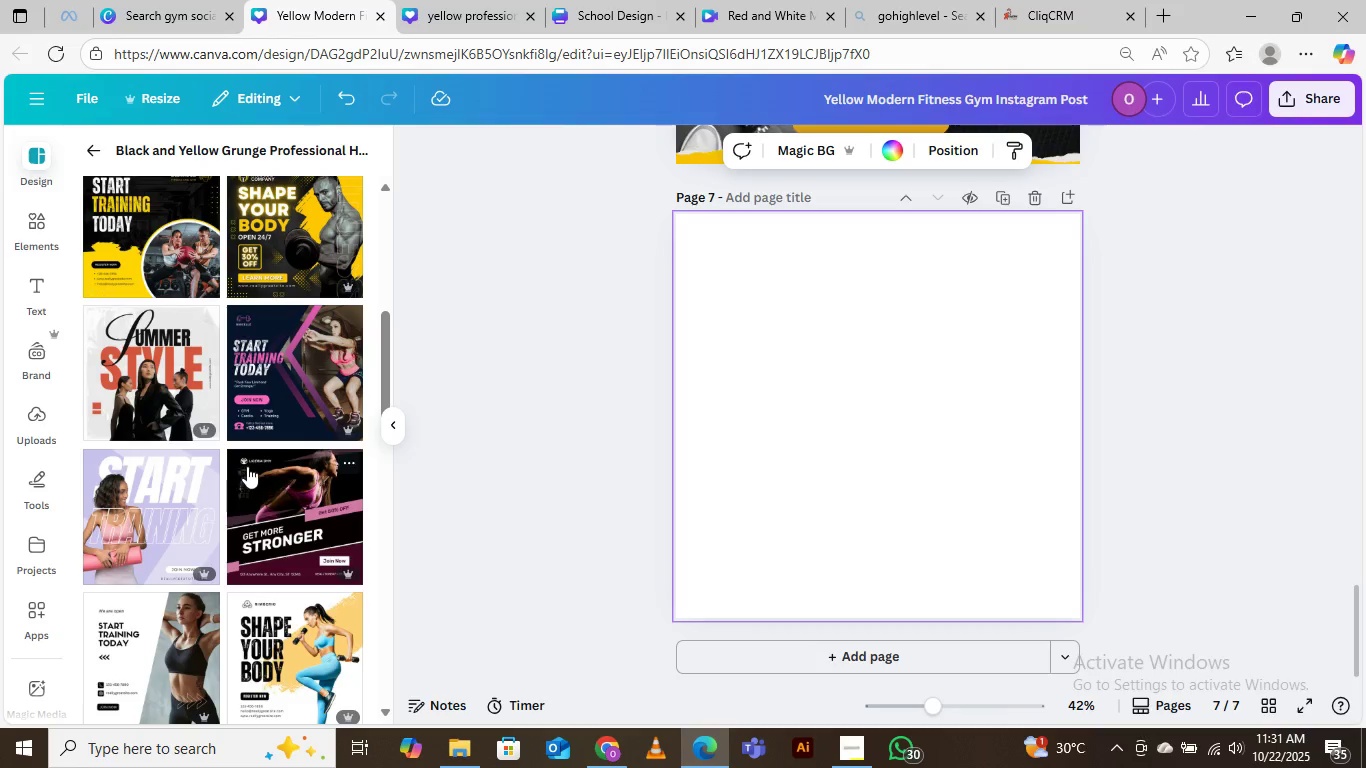 
scroll: coordinate [225, 439], scroll_direction: up, amount: 2.0
 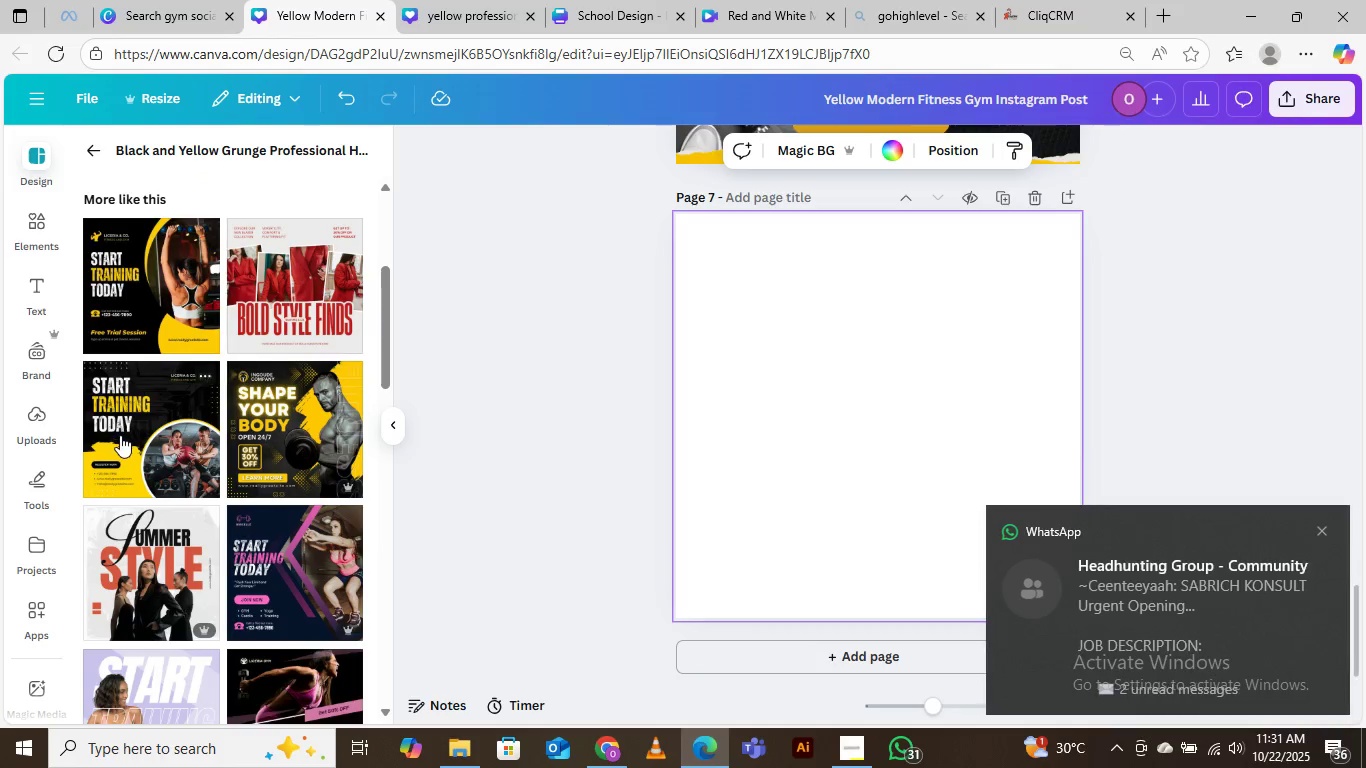 
scroll: coordinate [166, 507], scroll_direction: down, amount: 4.0
 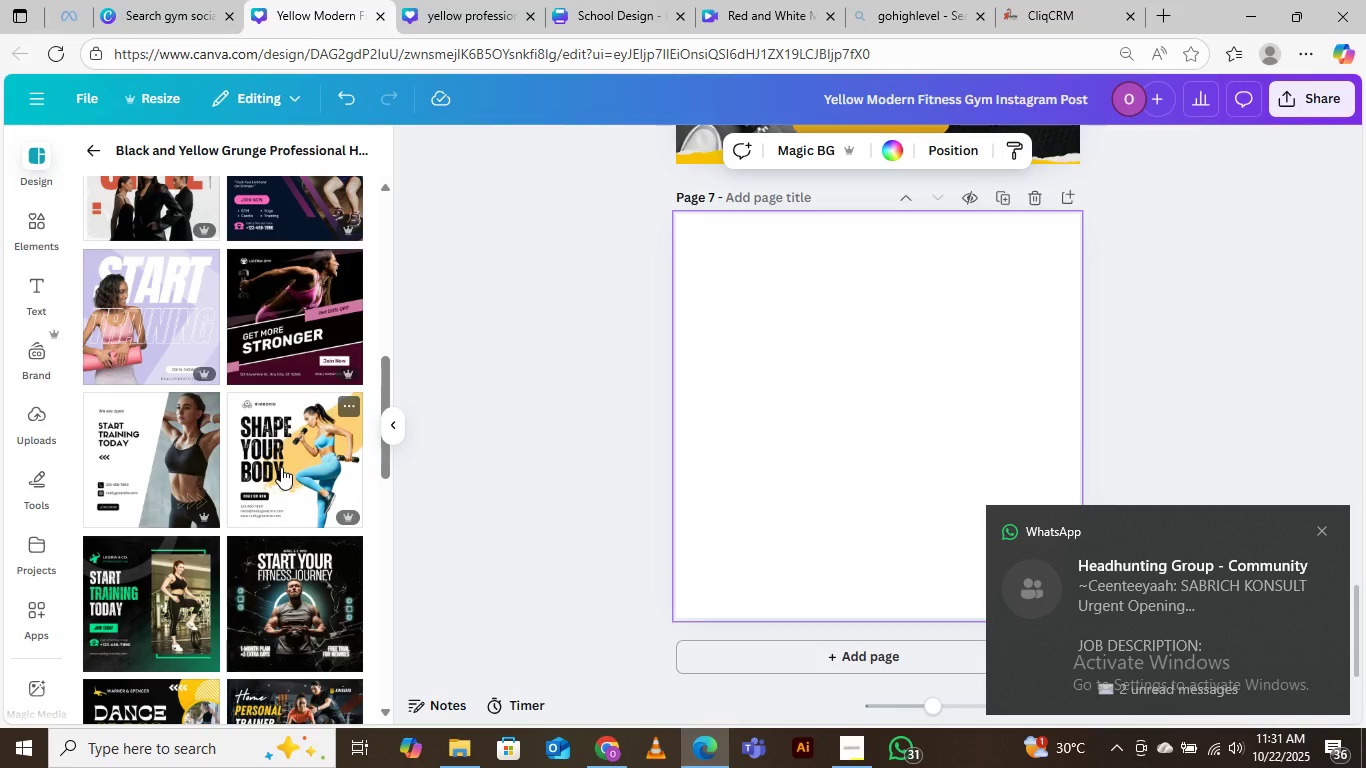 
left_click([281, 455])
 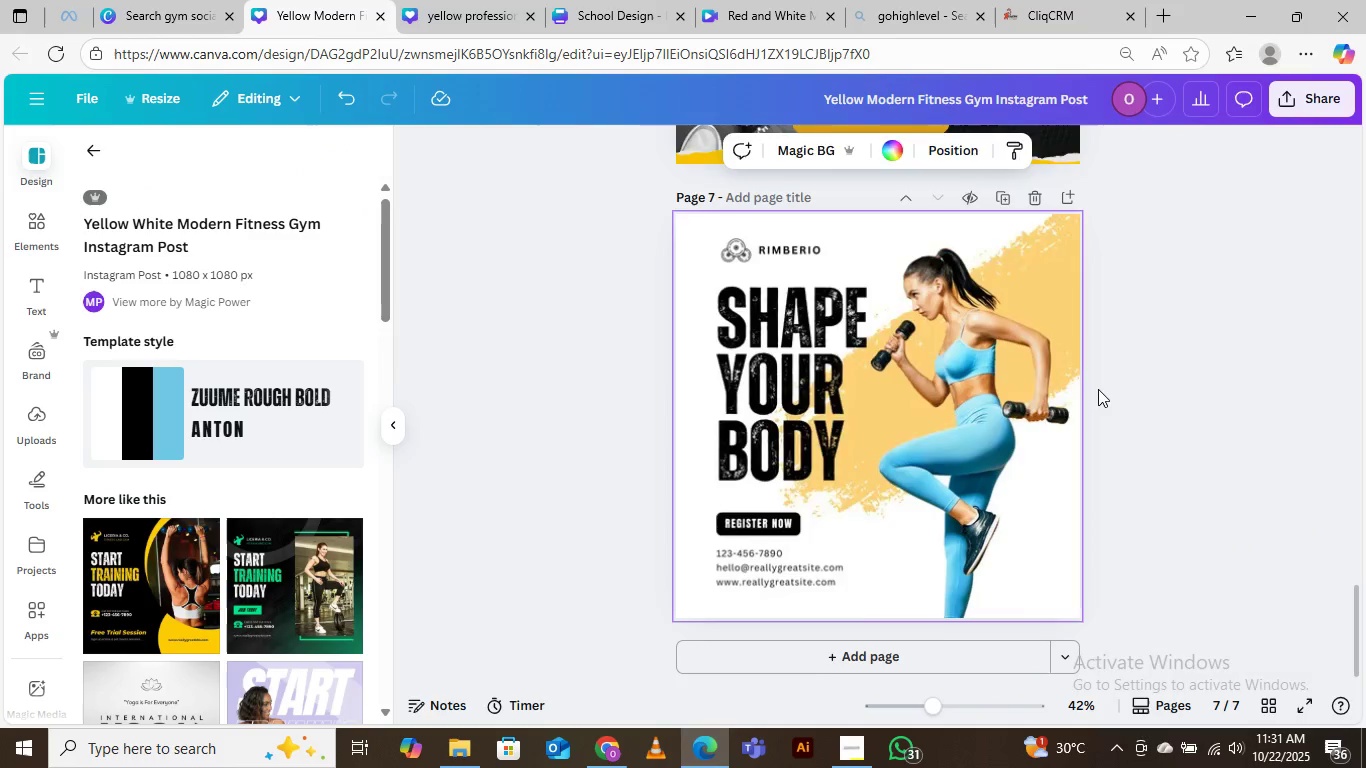 
scroll: coordinate [1089, 418], scroll_direction: up, amount: 3.0
 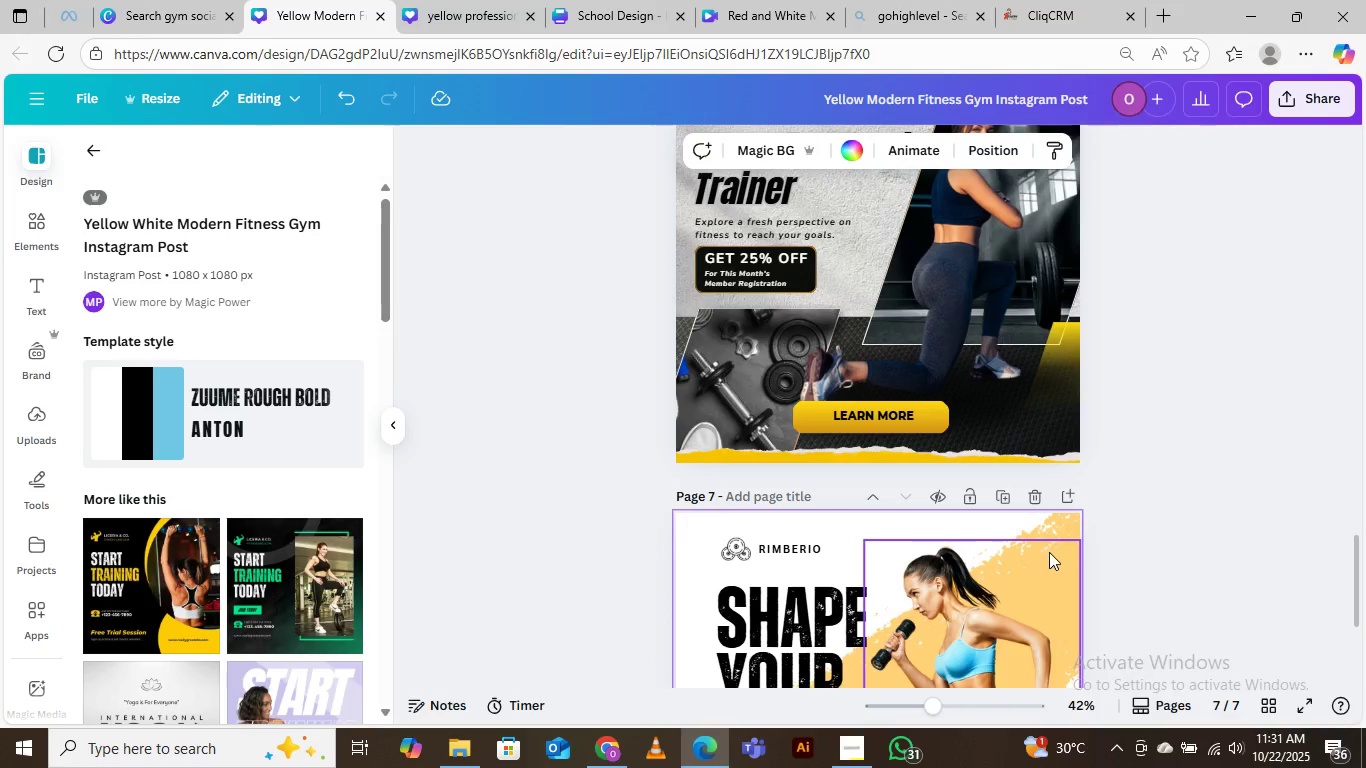 
left_click([1048, 555])
 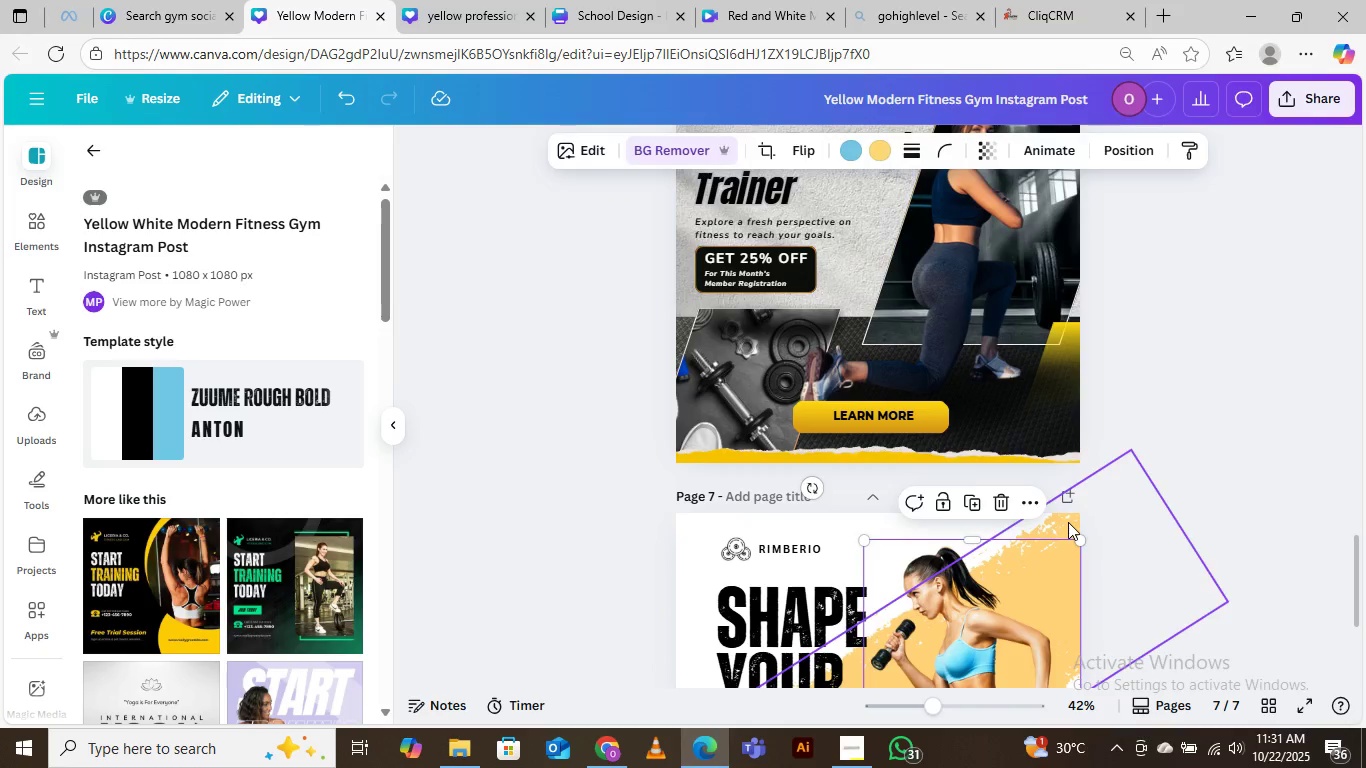 
left_click([1068, 522])
 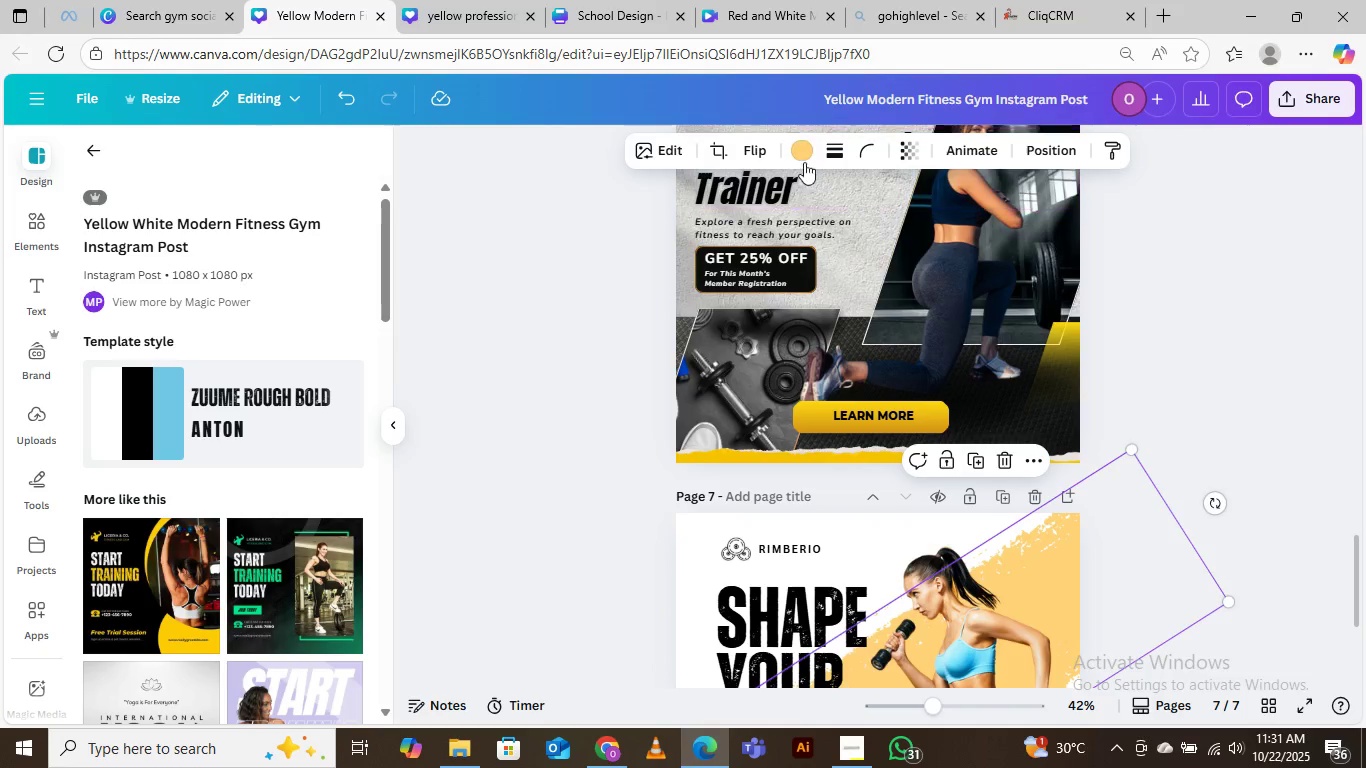 
left_click([803, 157])
 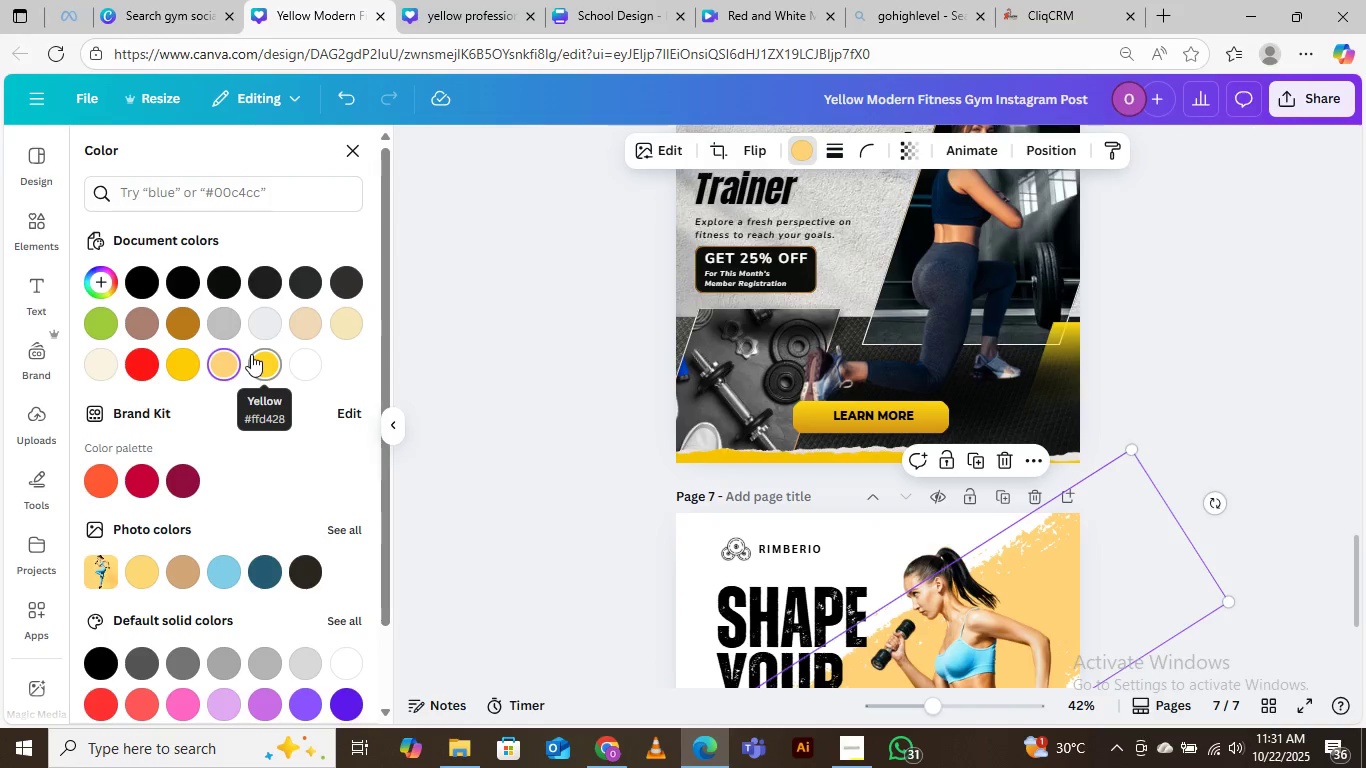 
left_click([251, 354])
 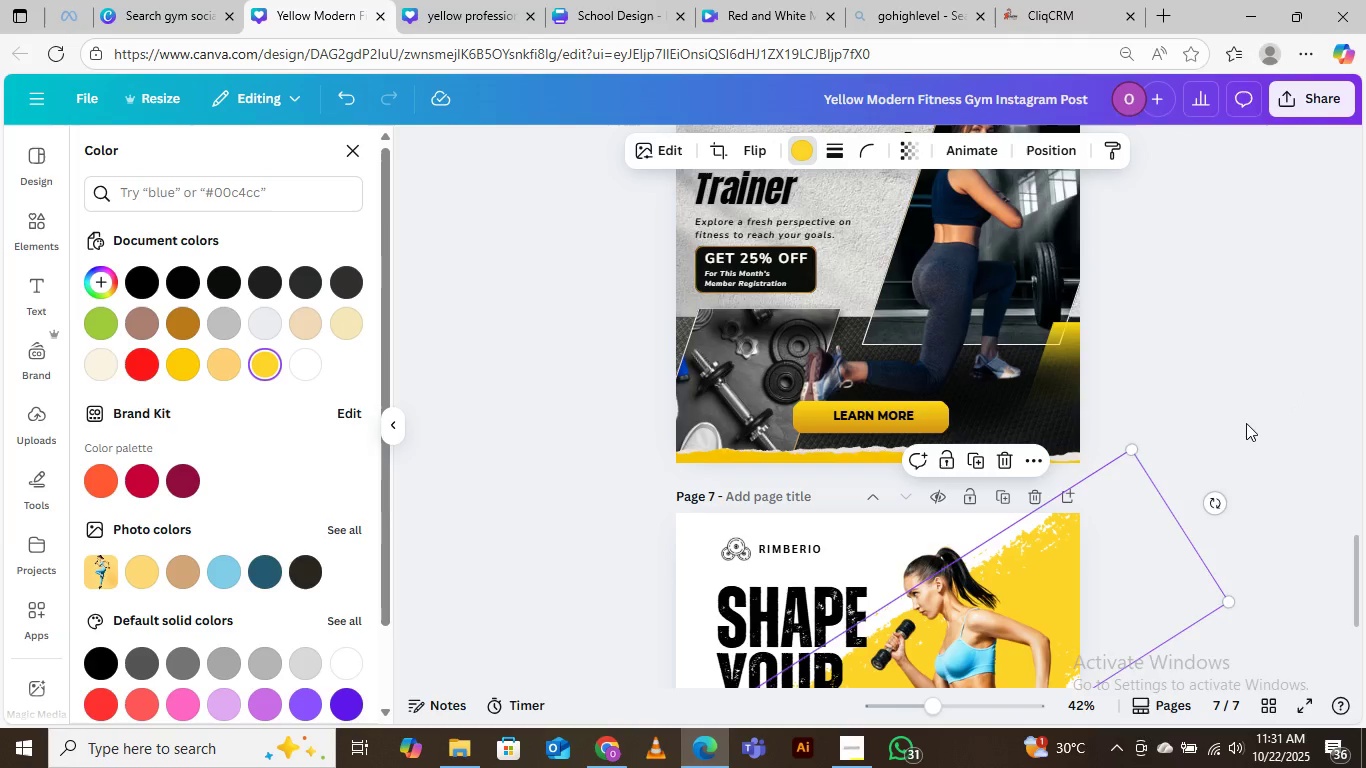 
left_click([1199, 349])
 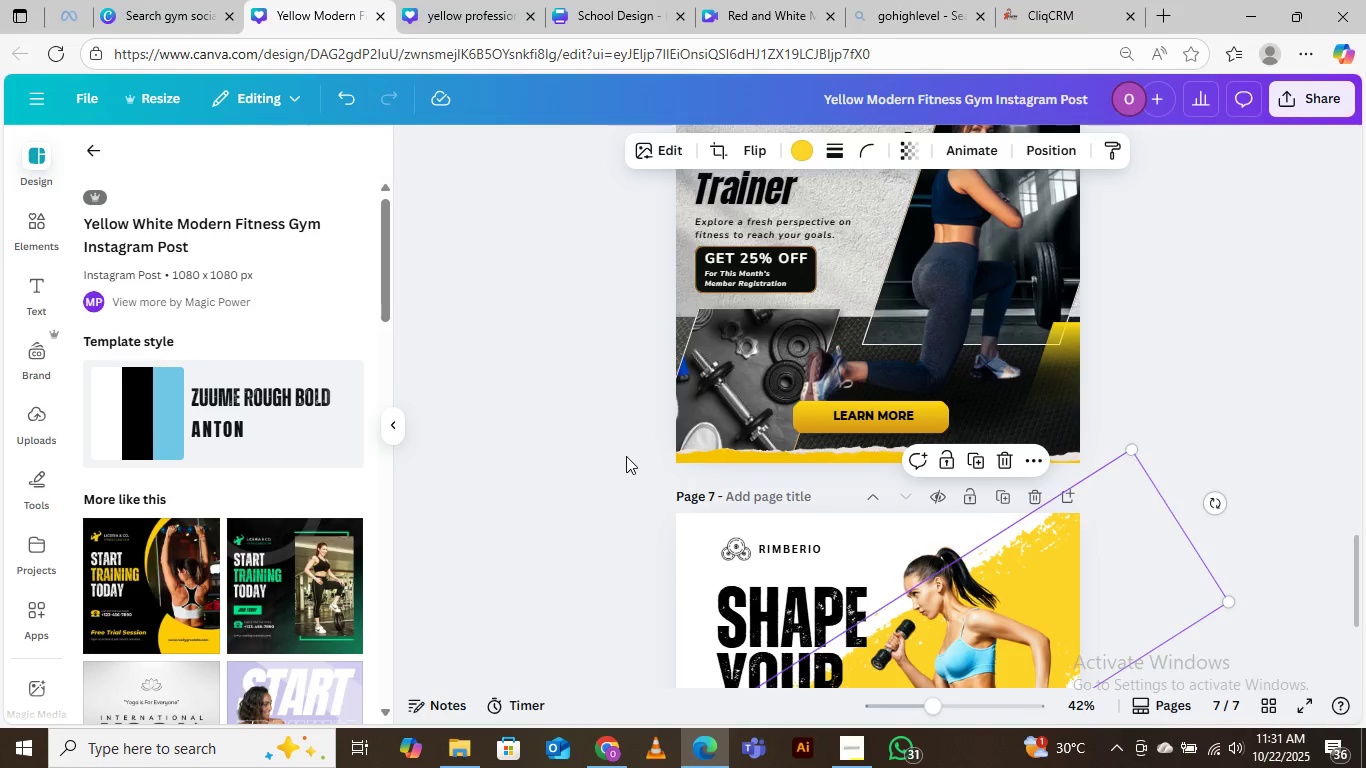 
left_click([626, 456])
 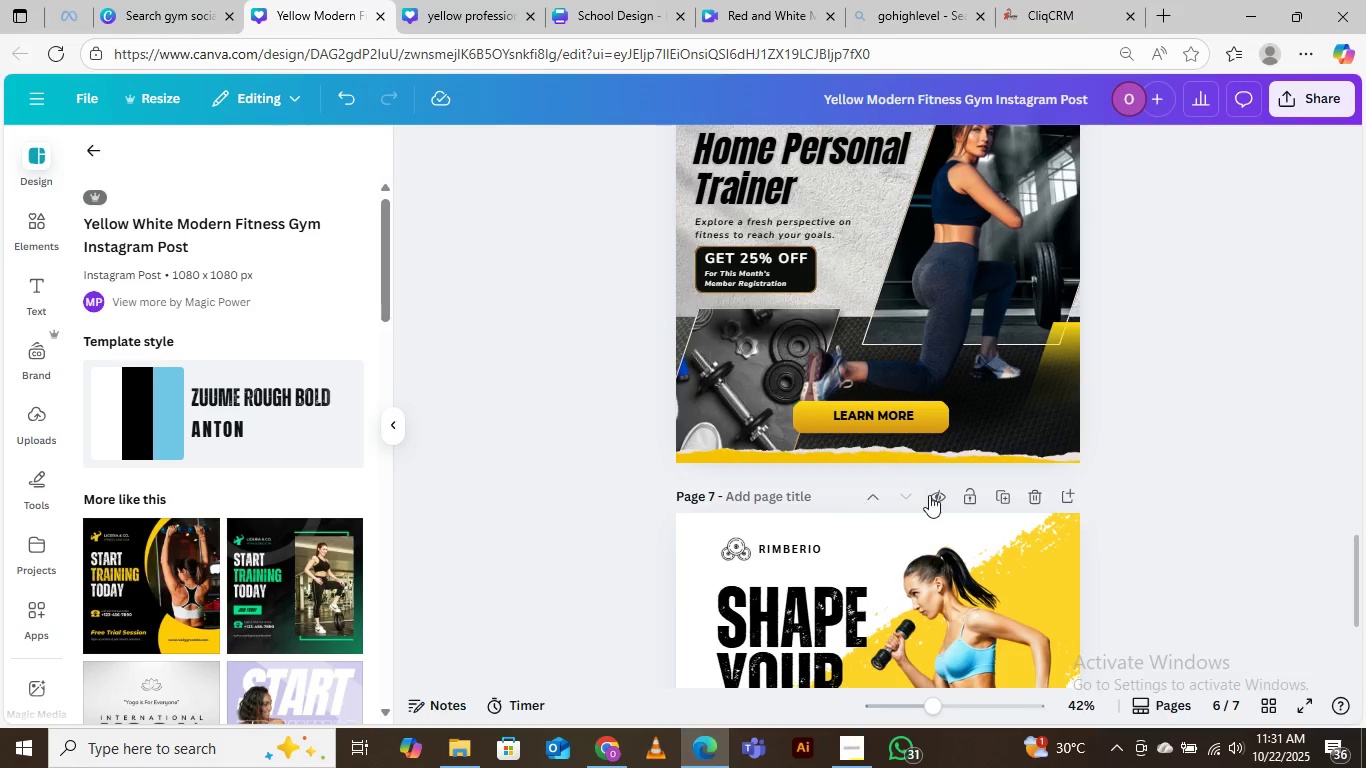 
scroll: coordinate [929, 495], scroll_direction: down, amount: 4.0
 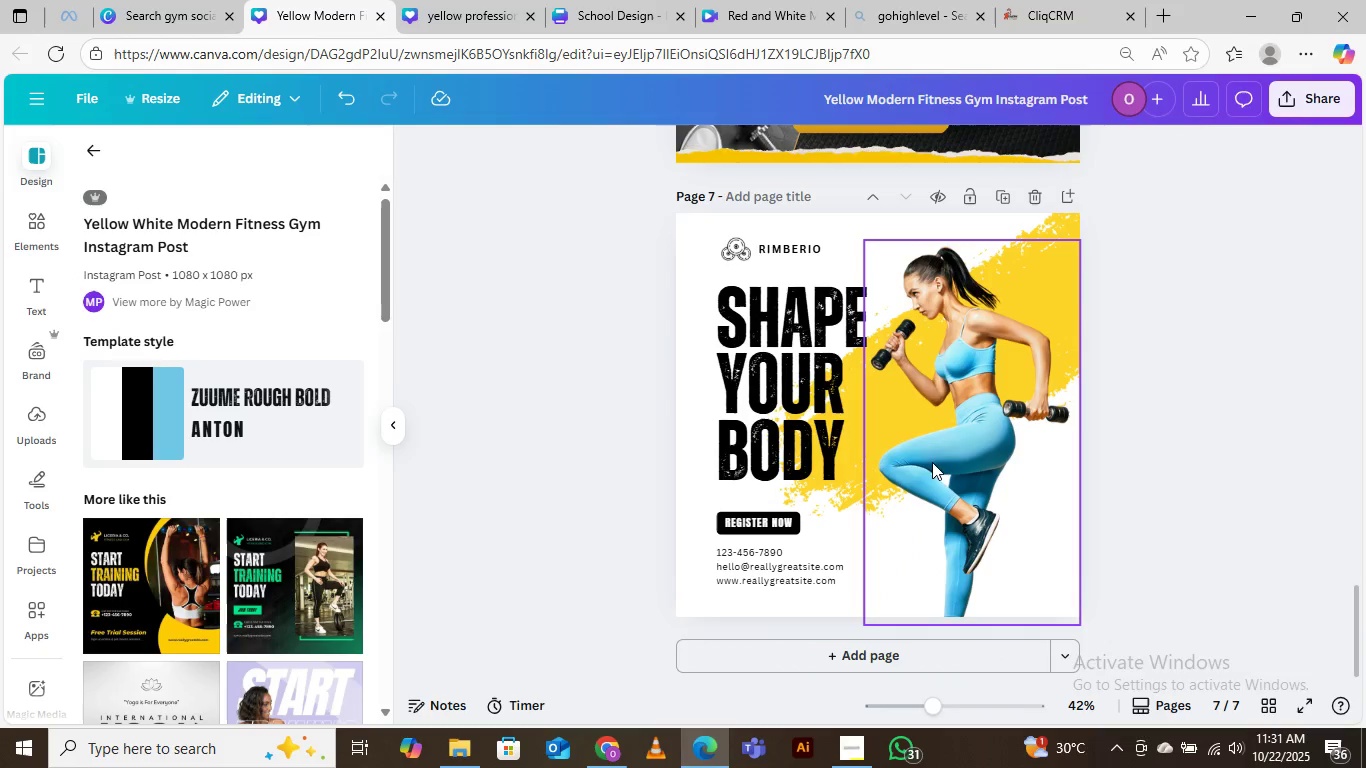 
scroll: coordinate [932, 458], scroll_direction: up, amount: 2.0
 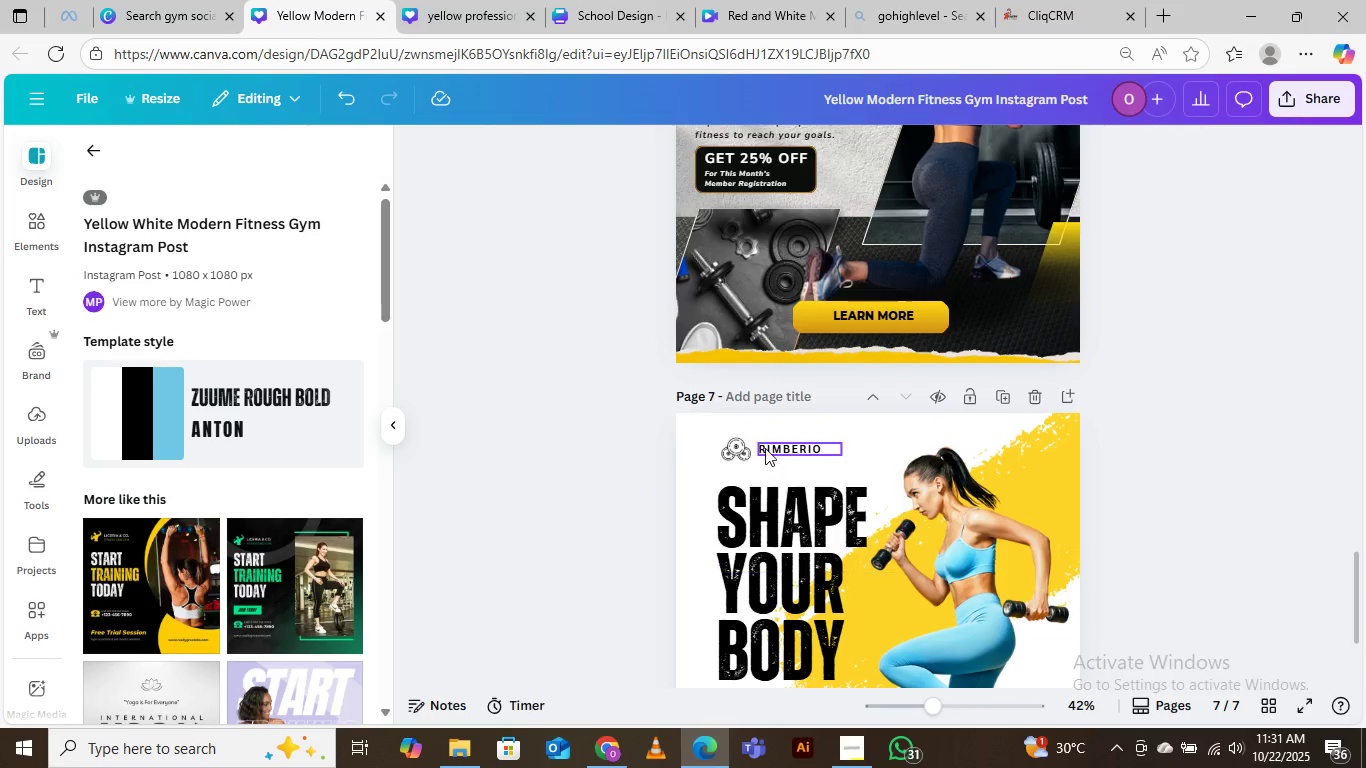 
left_click([765, 447])
 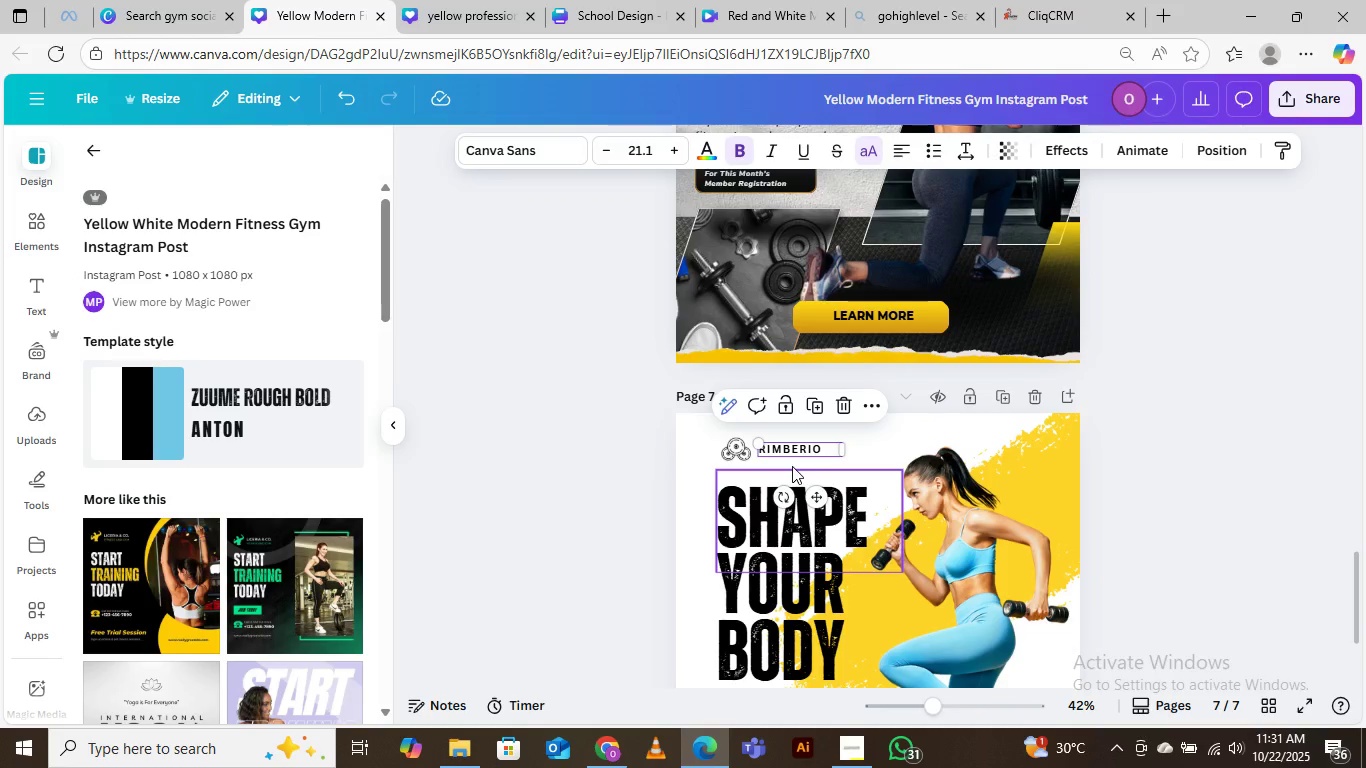 
key(Delete)
 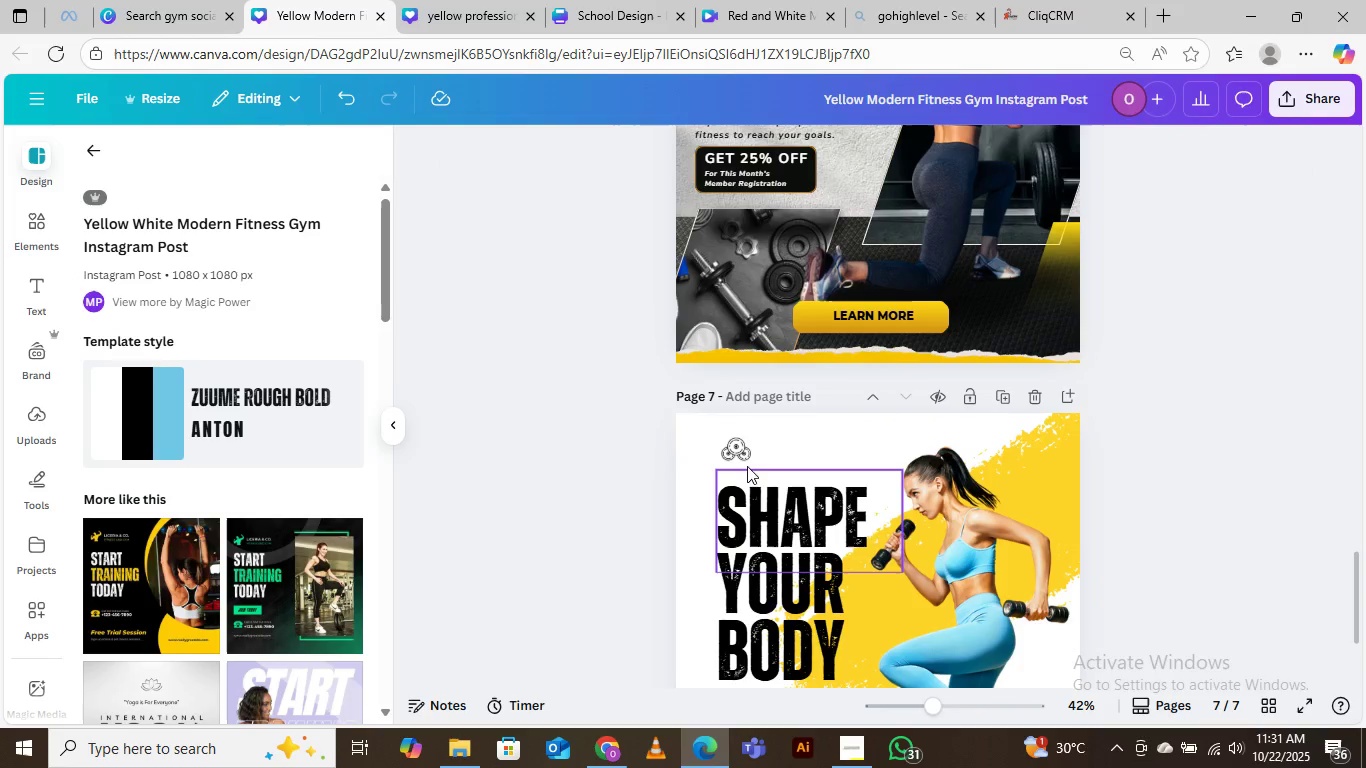 
left_click([730, 449])
 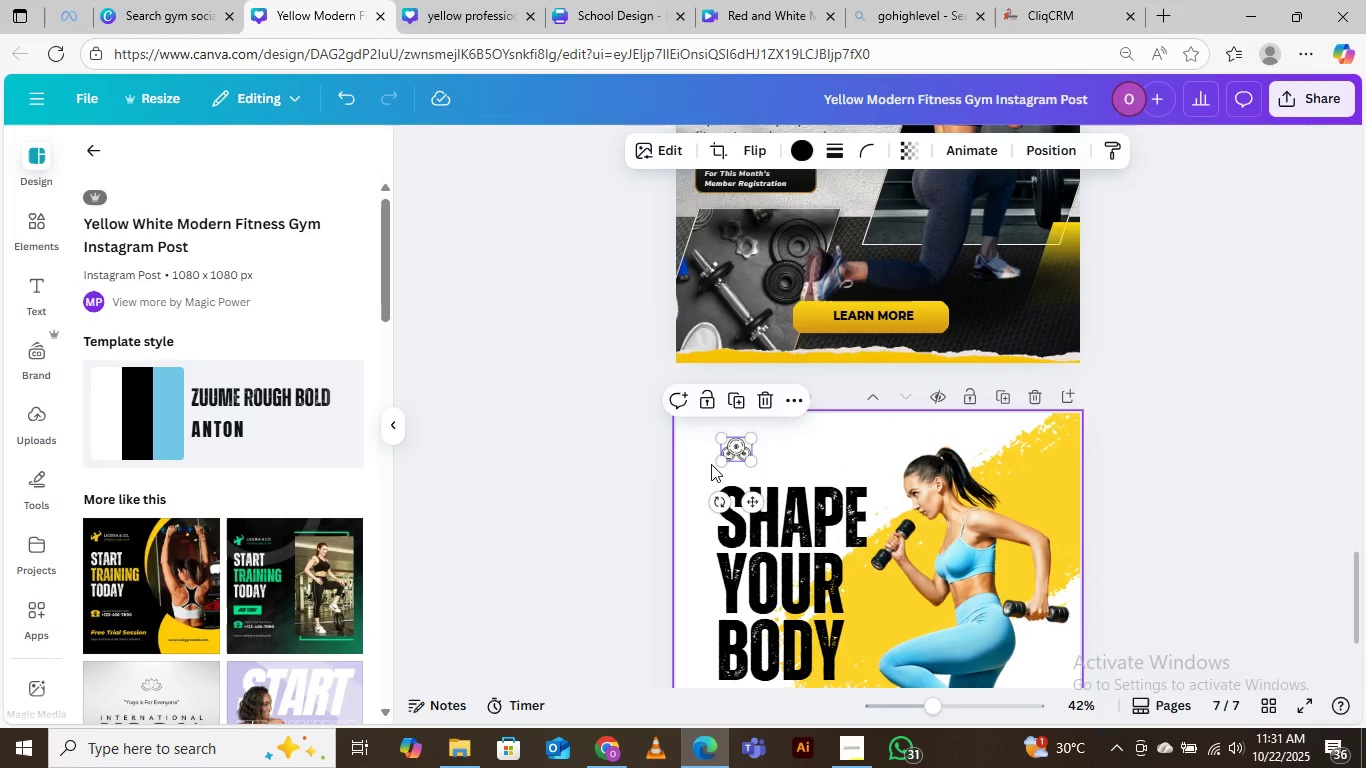 
key(Delete)
 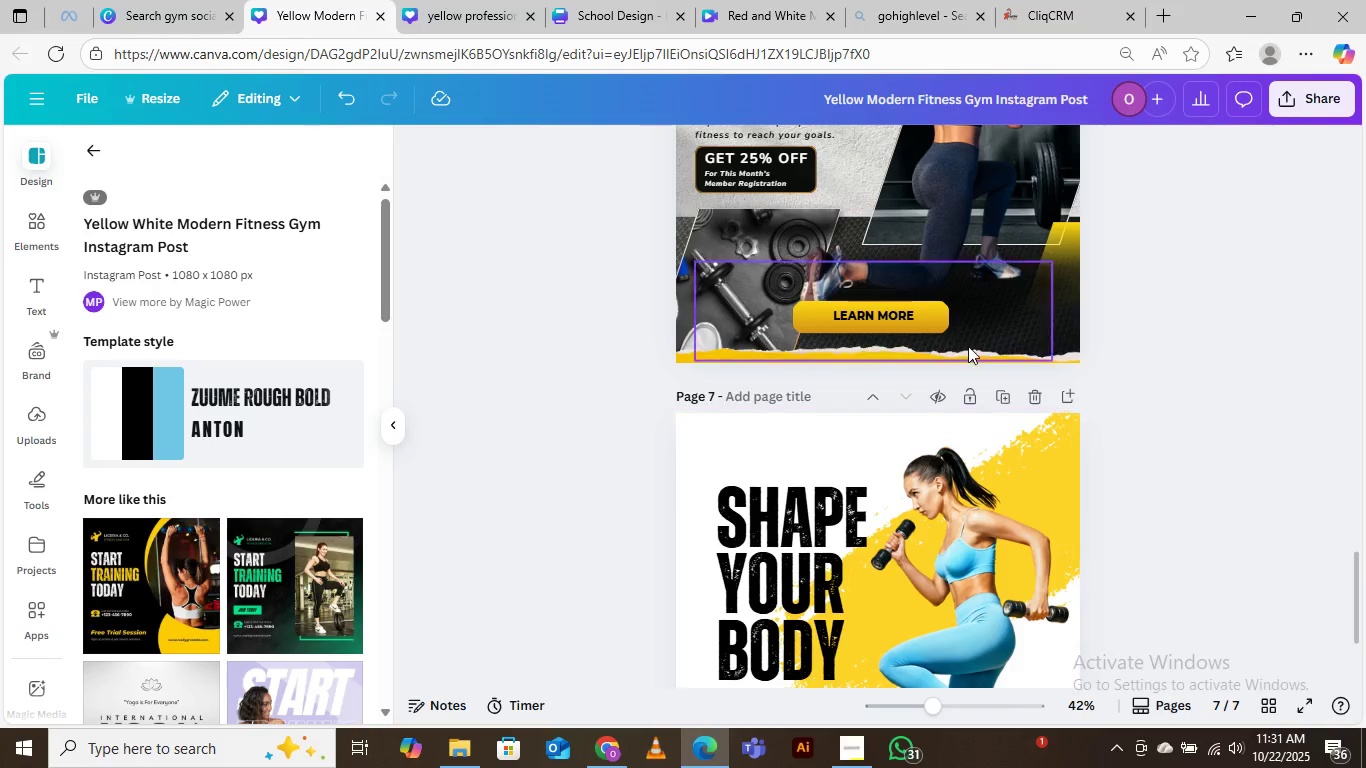 
scroll: coordinate [870, 507], scroll_direction: up, amount: 4.0
 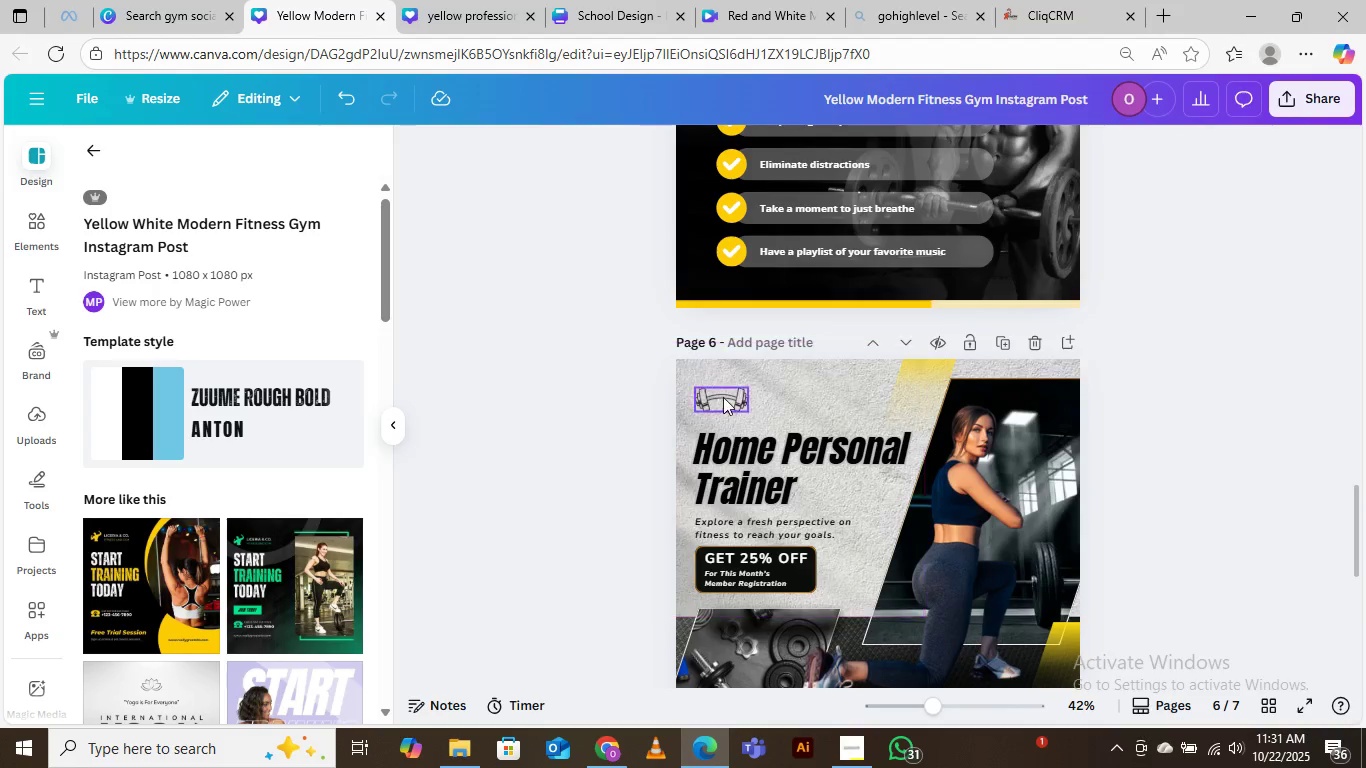 
left_click([724, 396])
 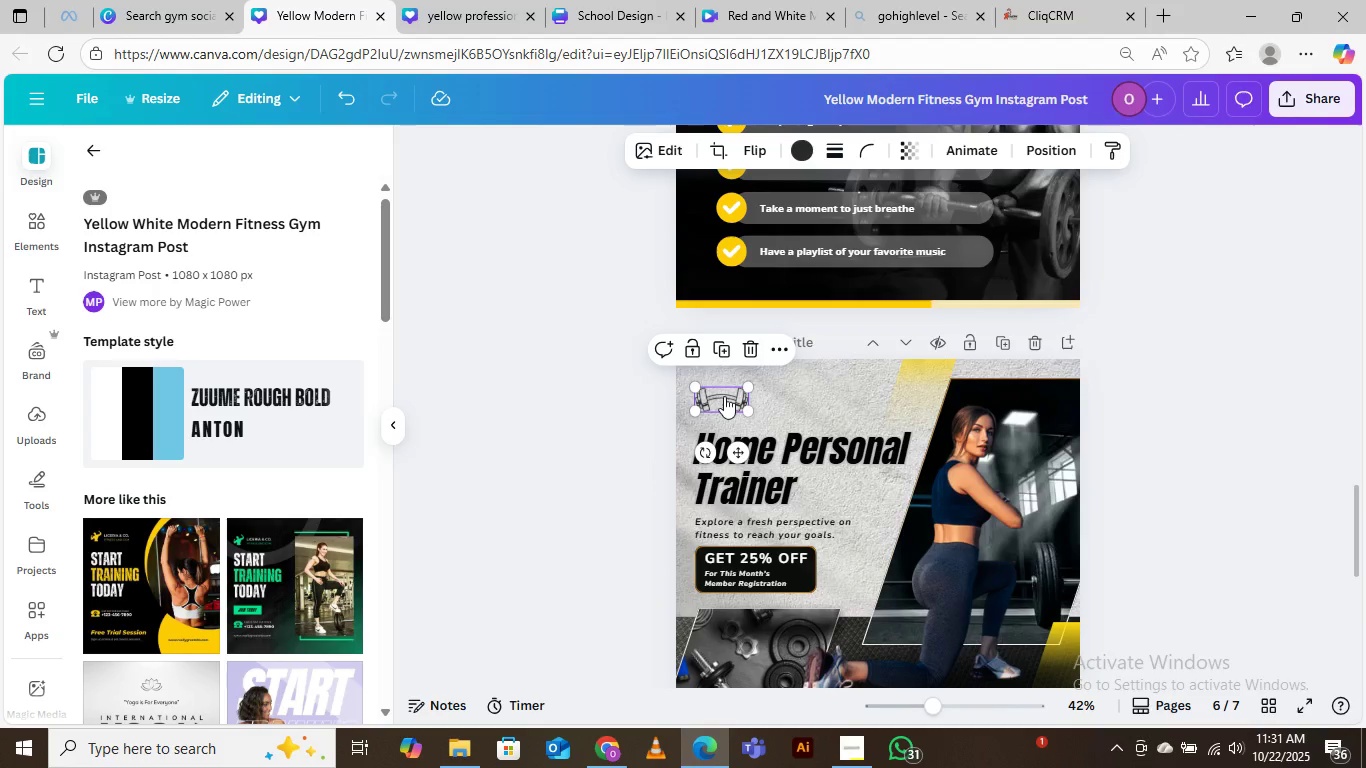 
right_click([724, 396])
 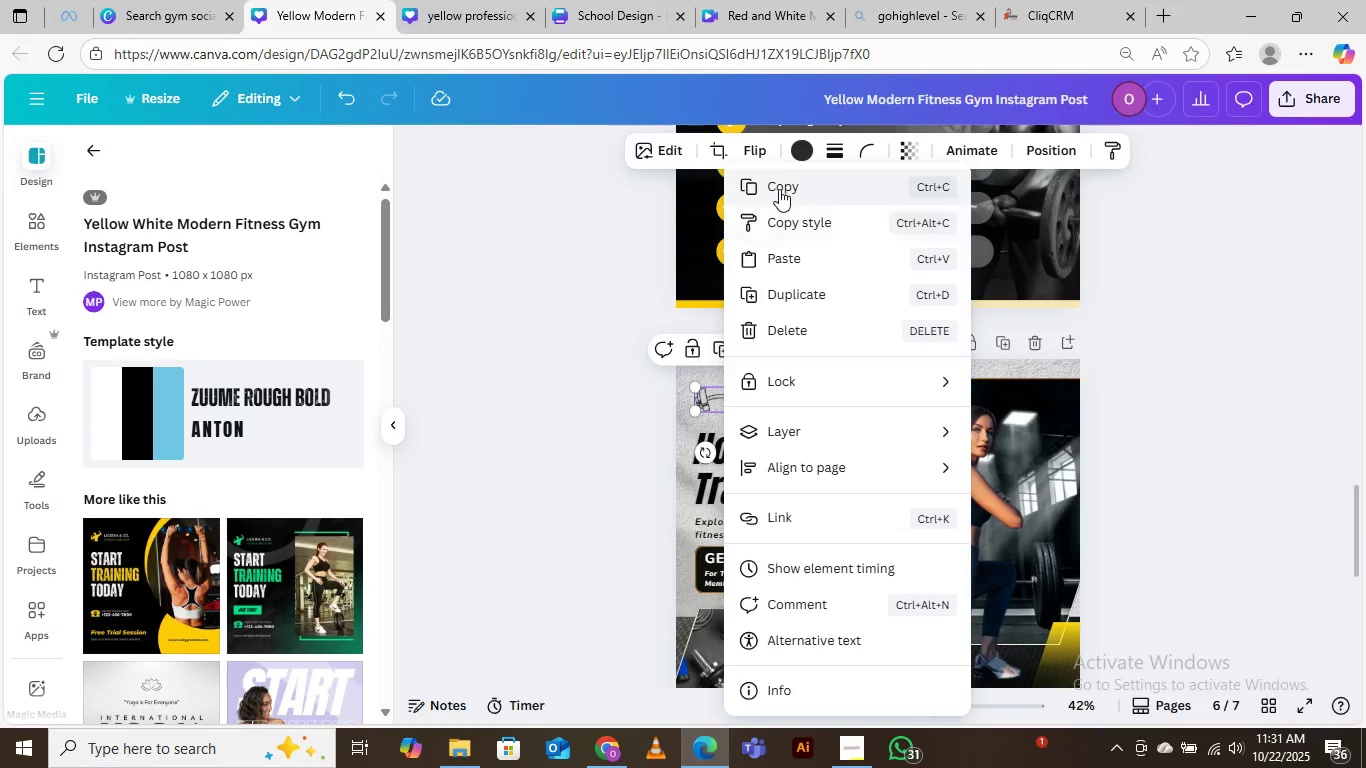 
left_click([779, 186])
 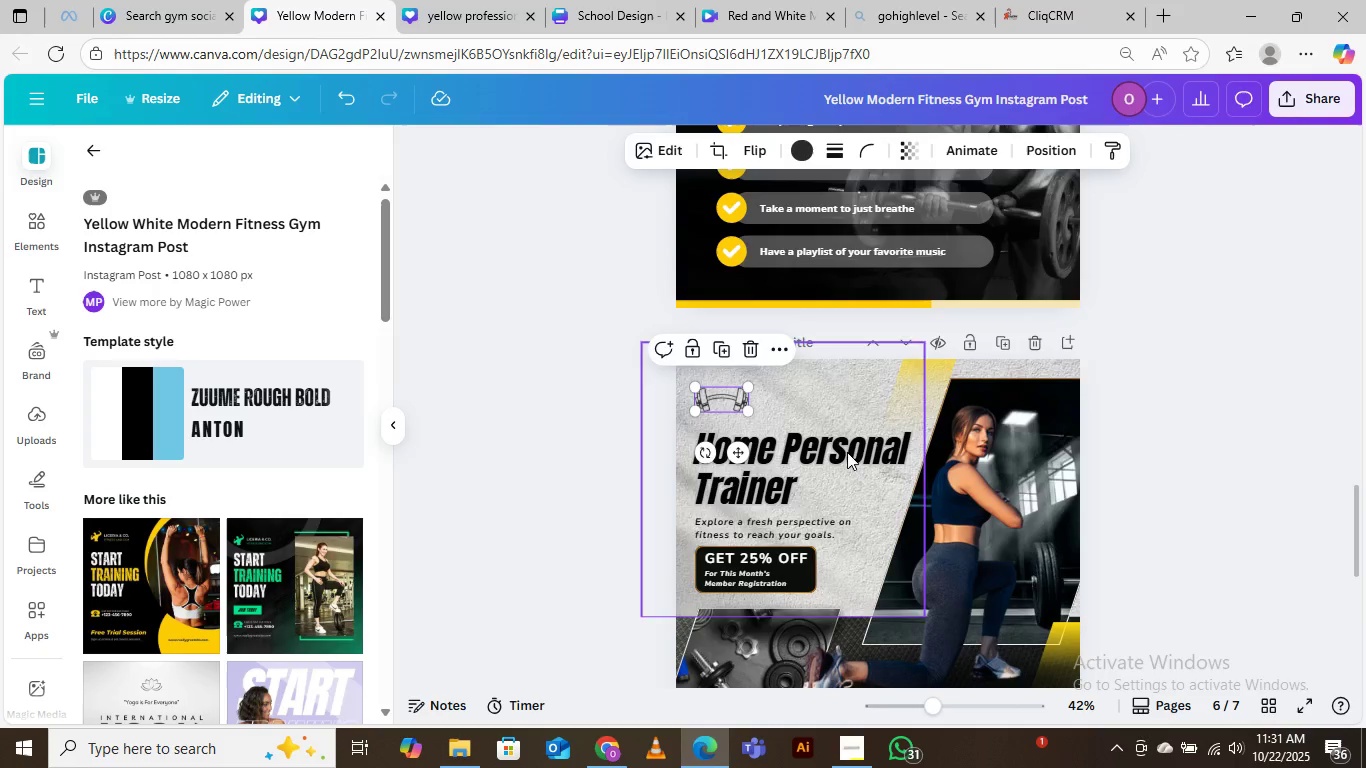 
scroll: coordinate [840, 486], scroll_direction: down, amount: 4.0
 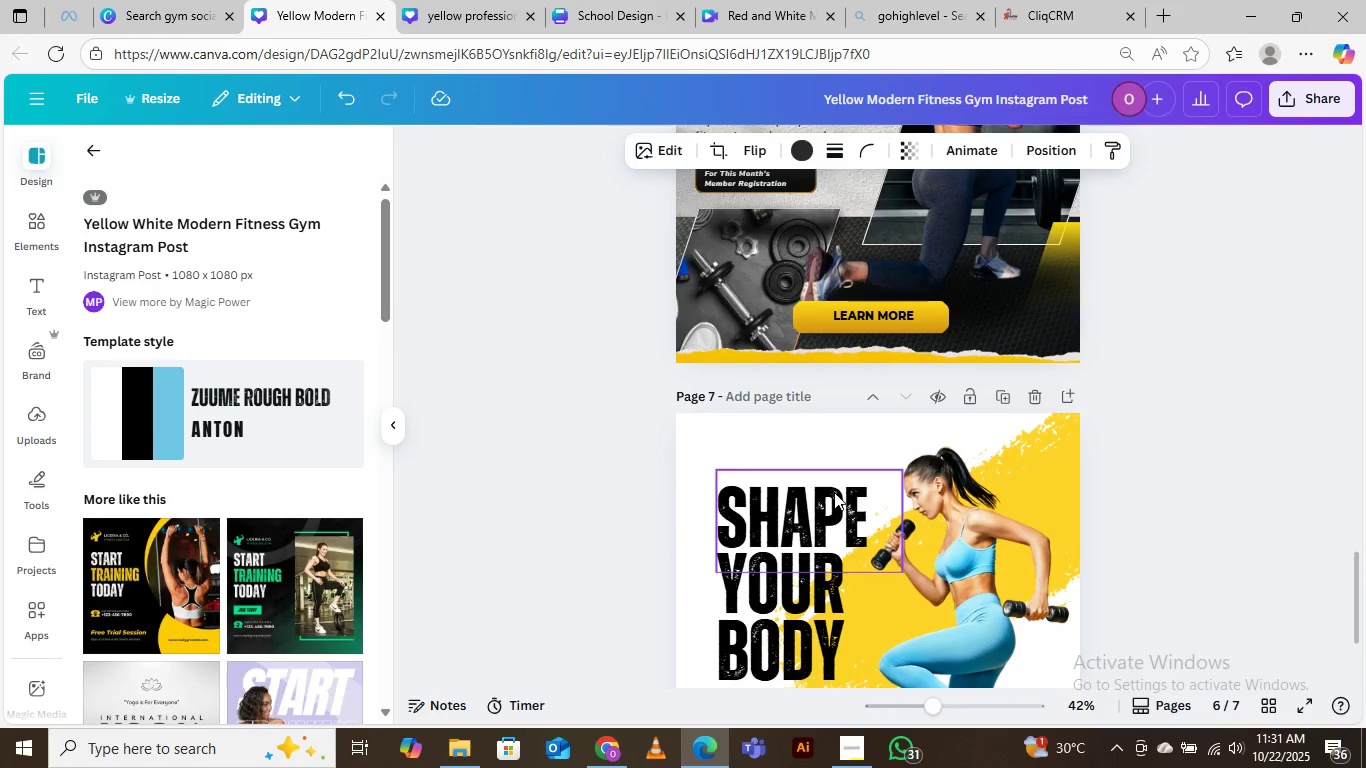 
key(Control+V)
 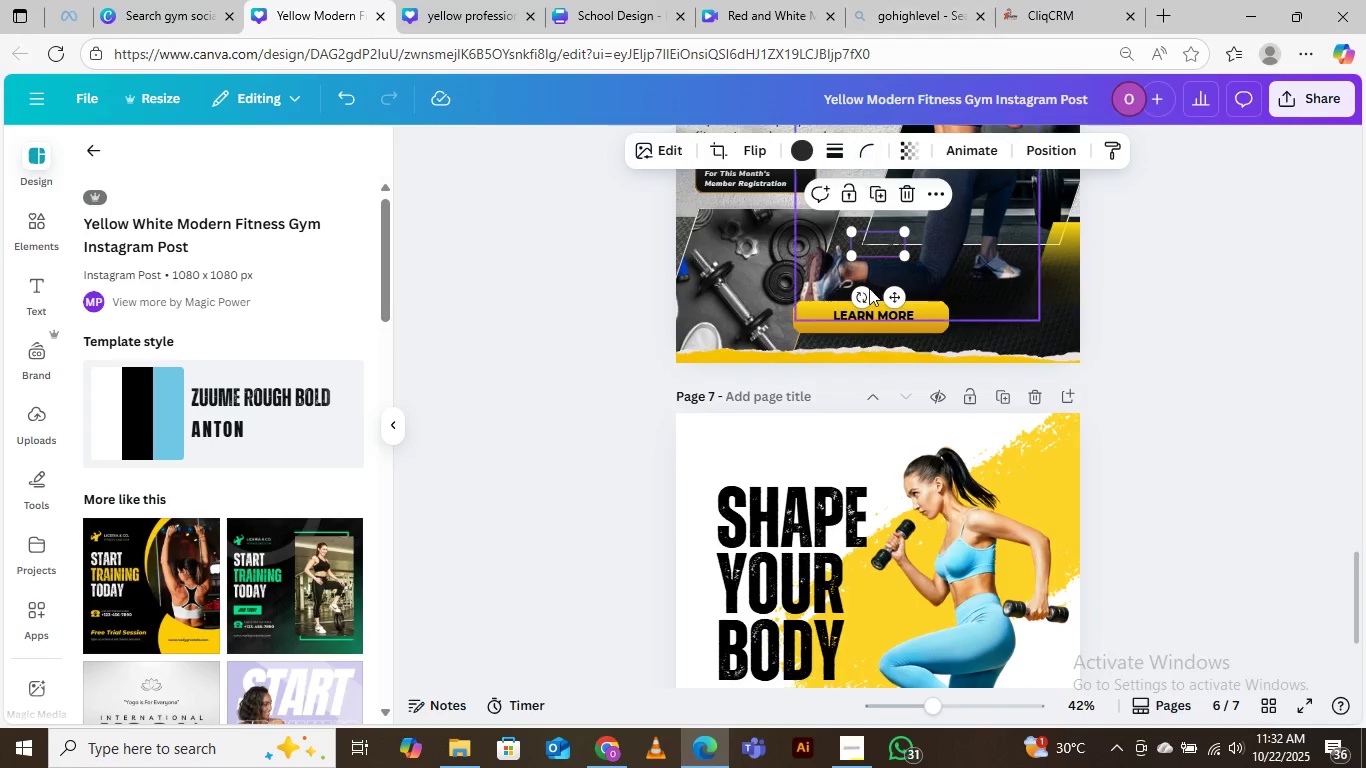 
left_click_drag(start_coordinate=[875, 245], to_coordinate=[737, 453])
 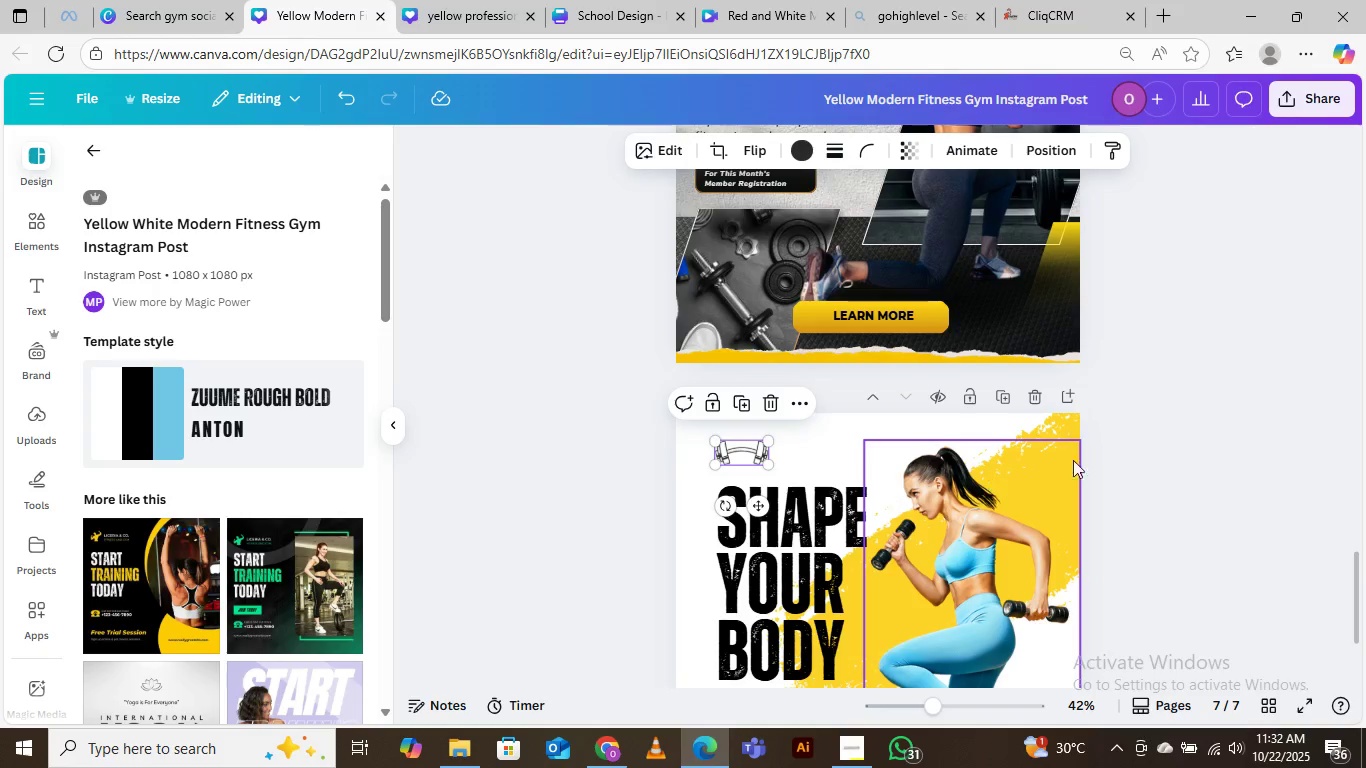 
left_click([1246, 379])
 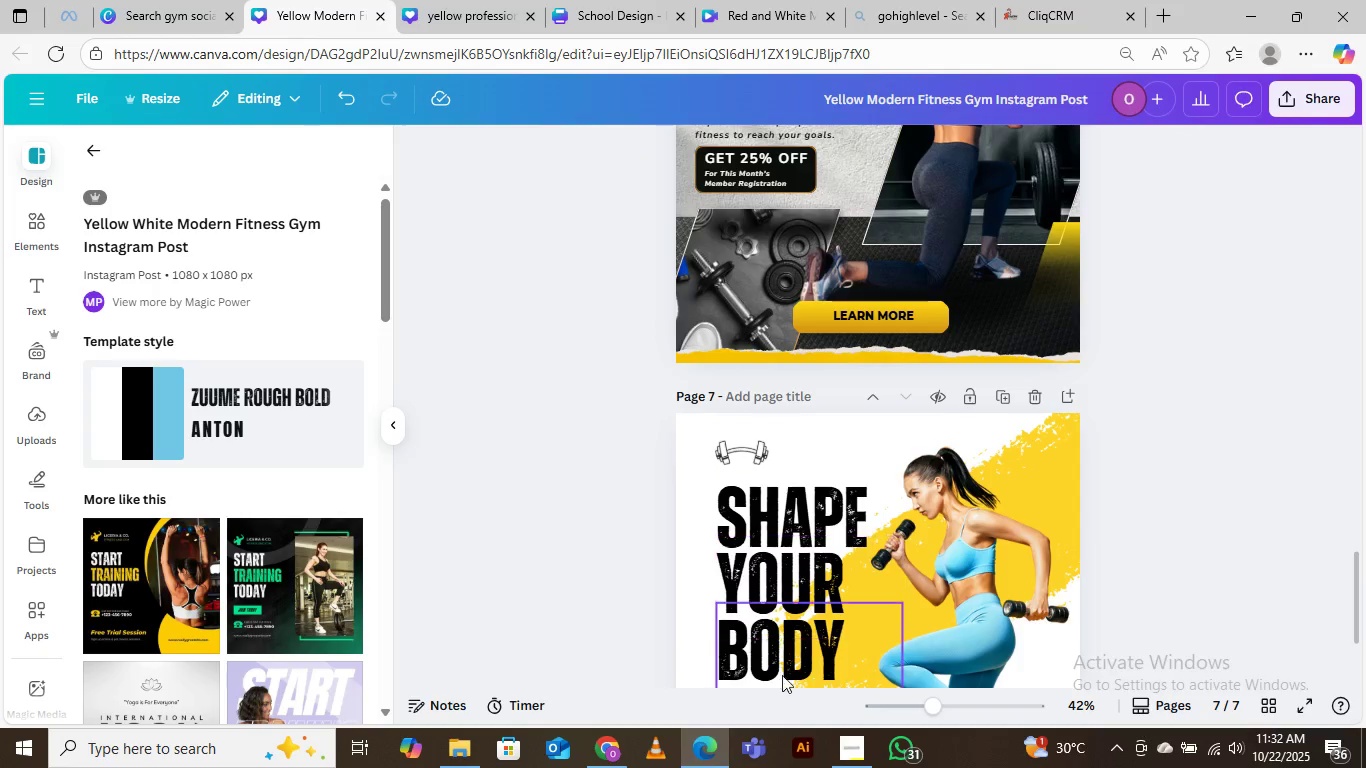 
scroll: coordinate [799, 489], scroll_direction: down, amount: 4.0
 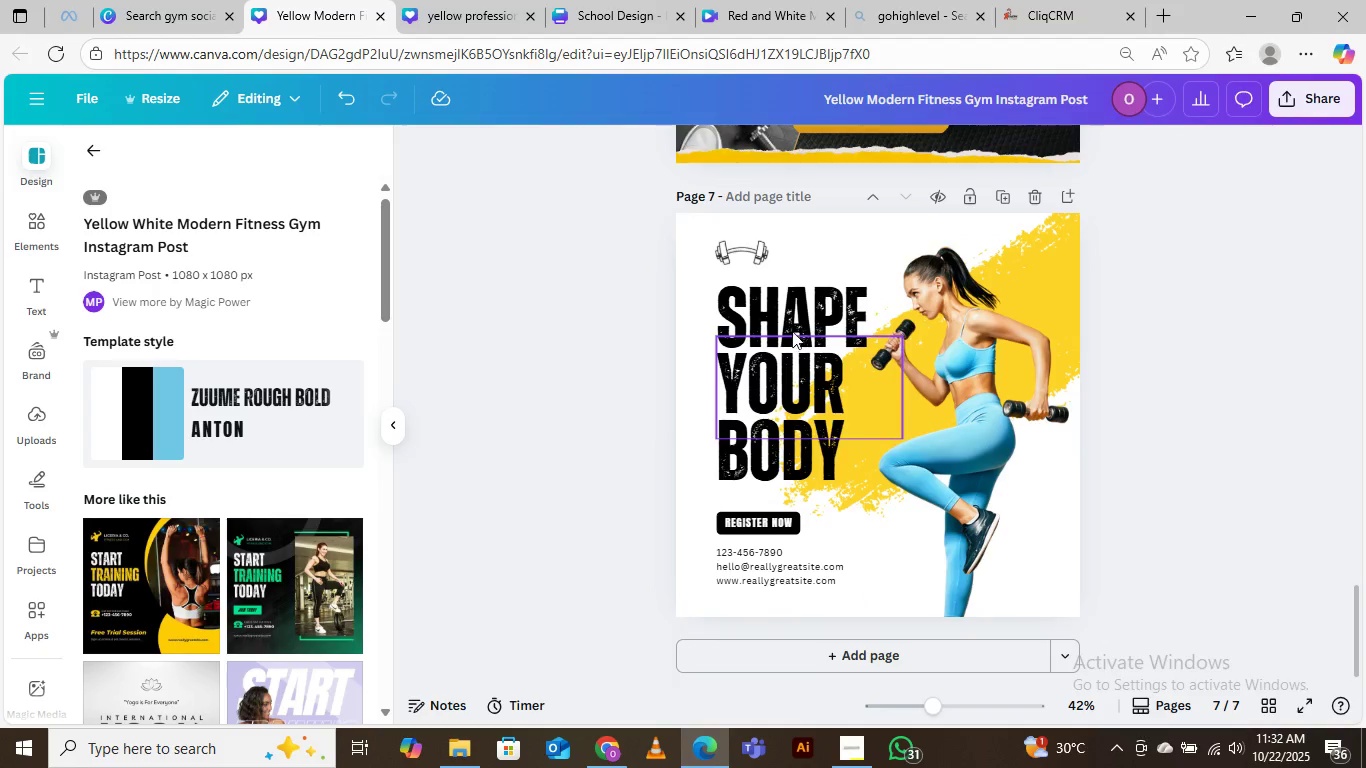 
left_click([796, 308])
 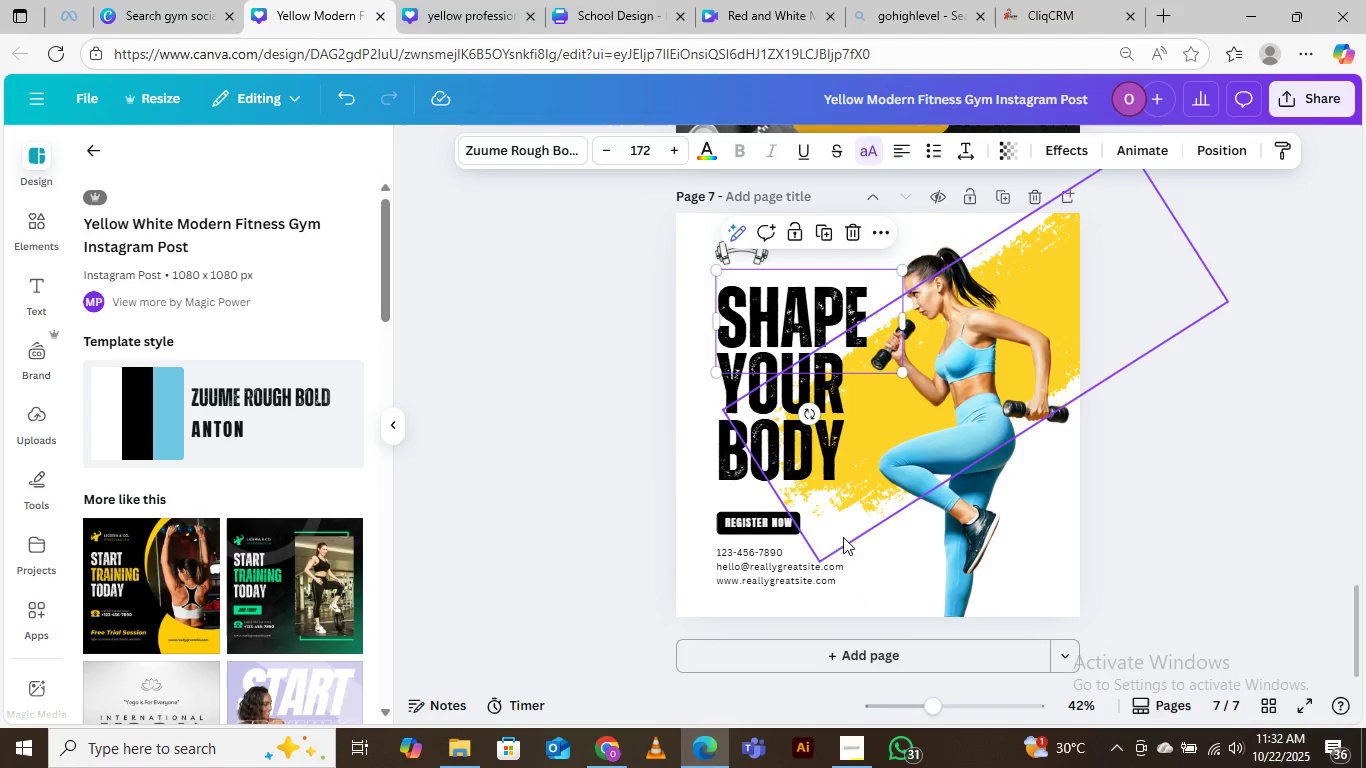 
scroll: coordinate [882, 521], scroll_direction: up, amount: 1.0
 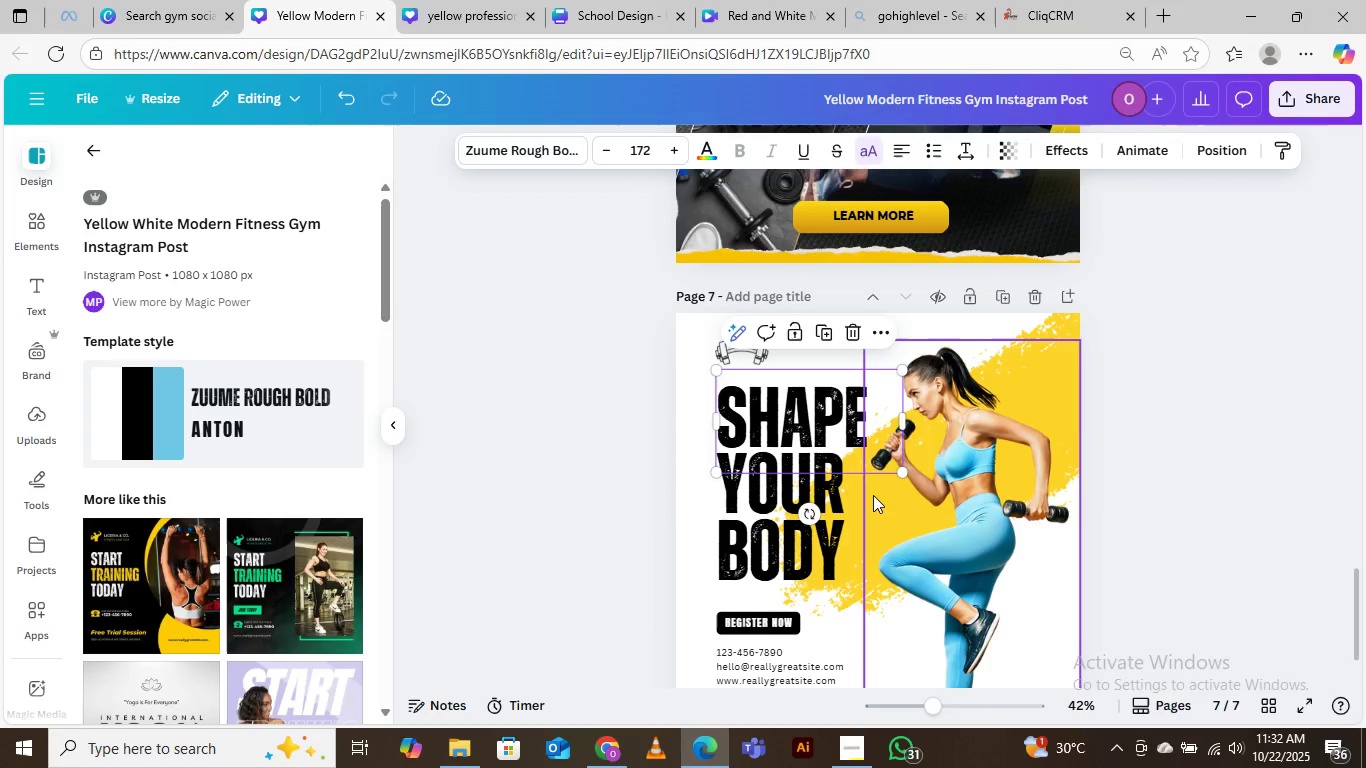 
scroll: coordinate [873, 495], scroll_direction: down, amount: 2.0
 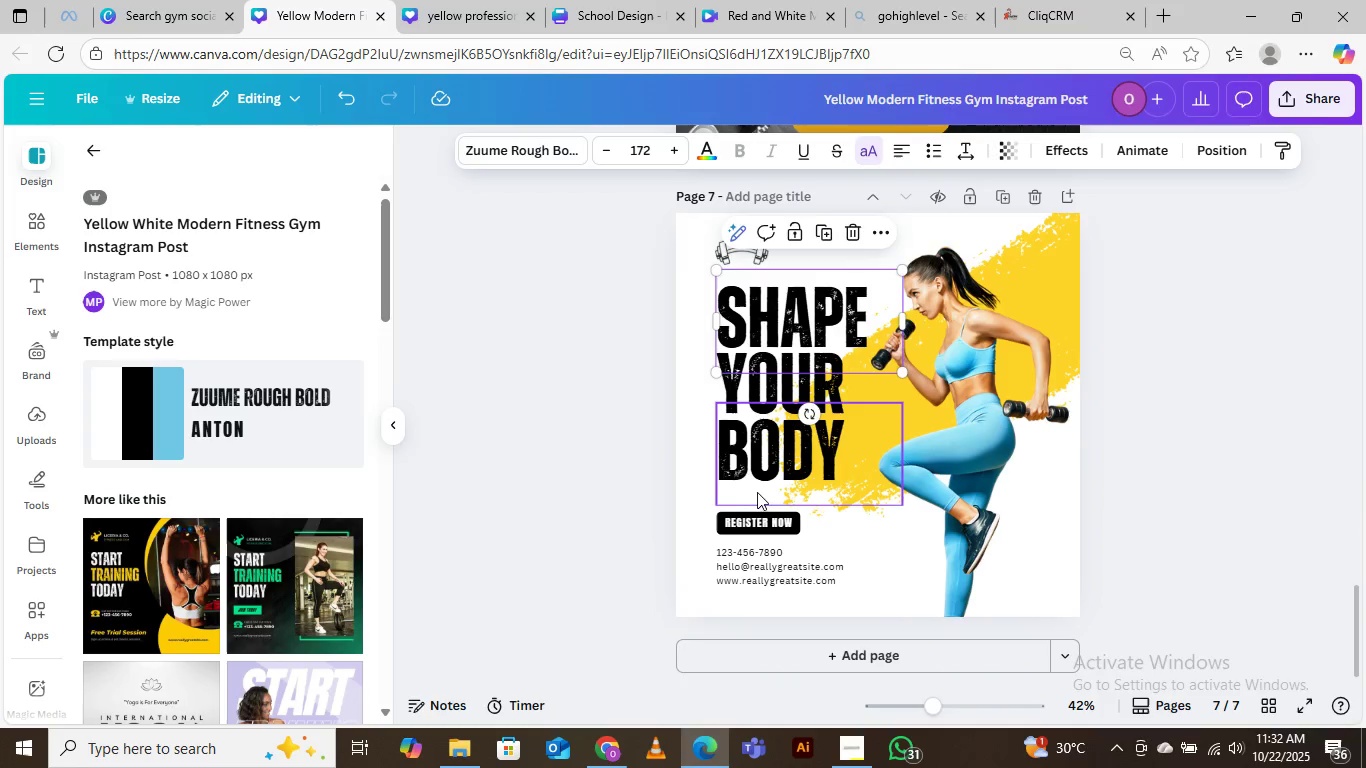 
scroll: coordinate [867, 427], scroll_direction: up, amount: 1.0
 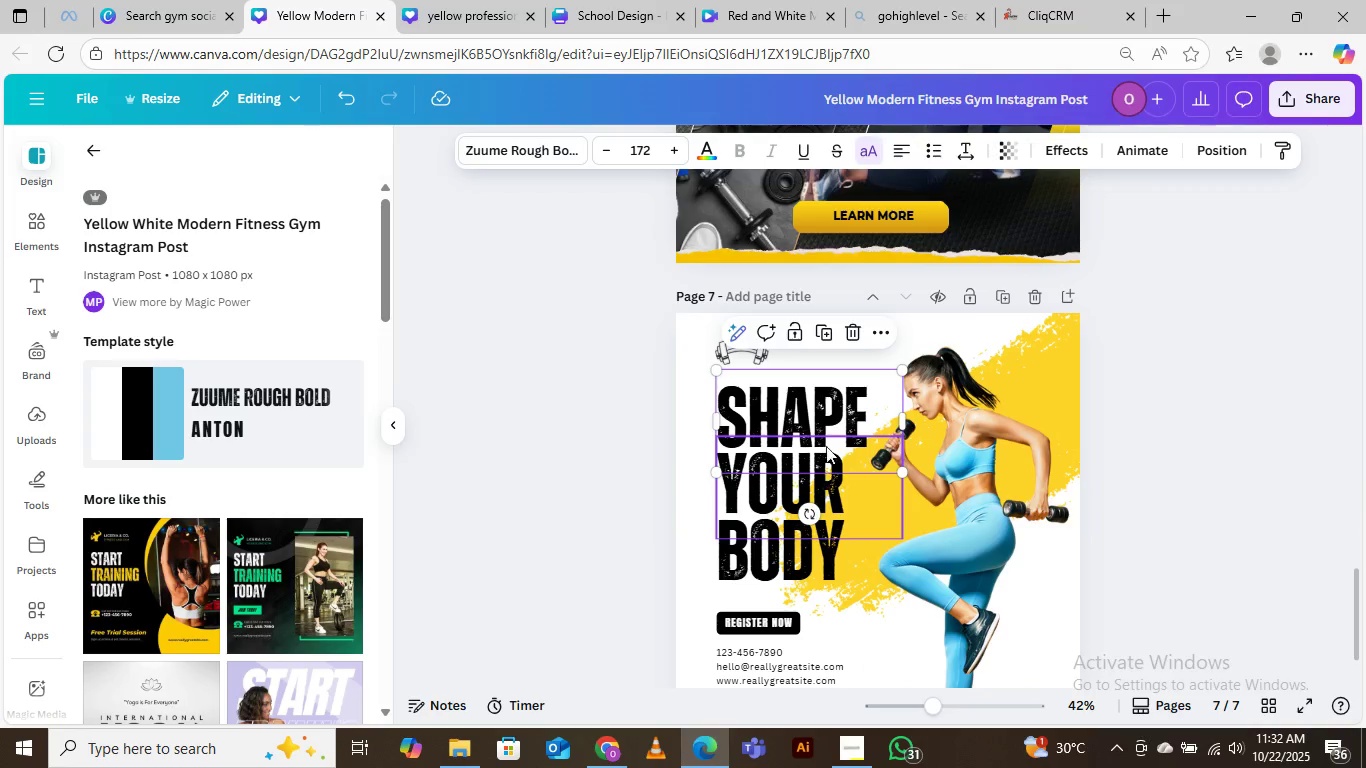 
left_click([825, 420])
 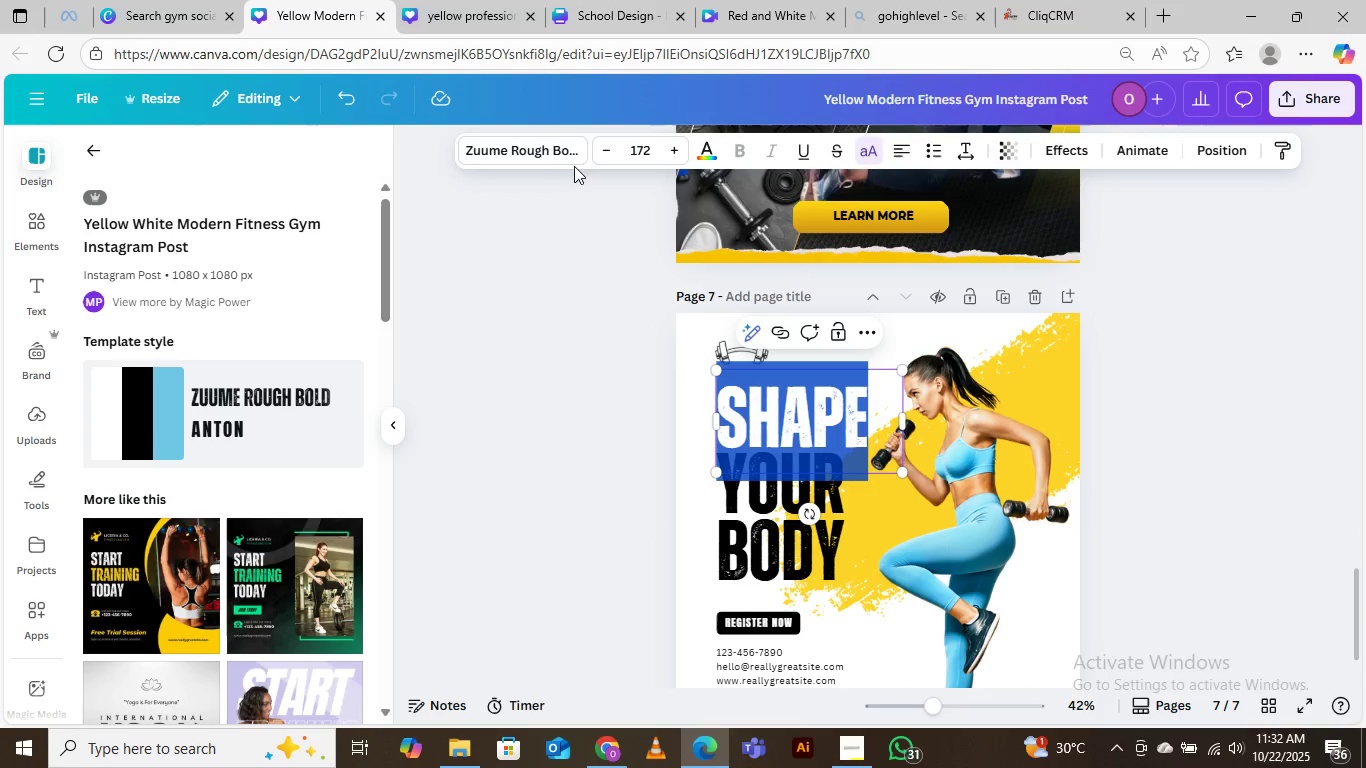 
left_click([519, 155])
 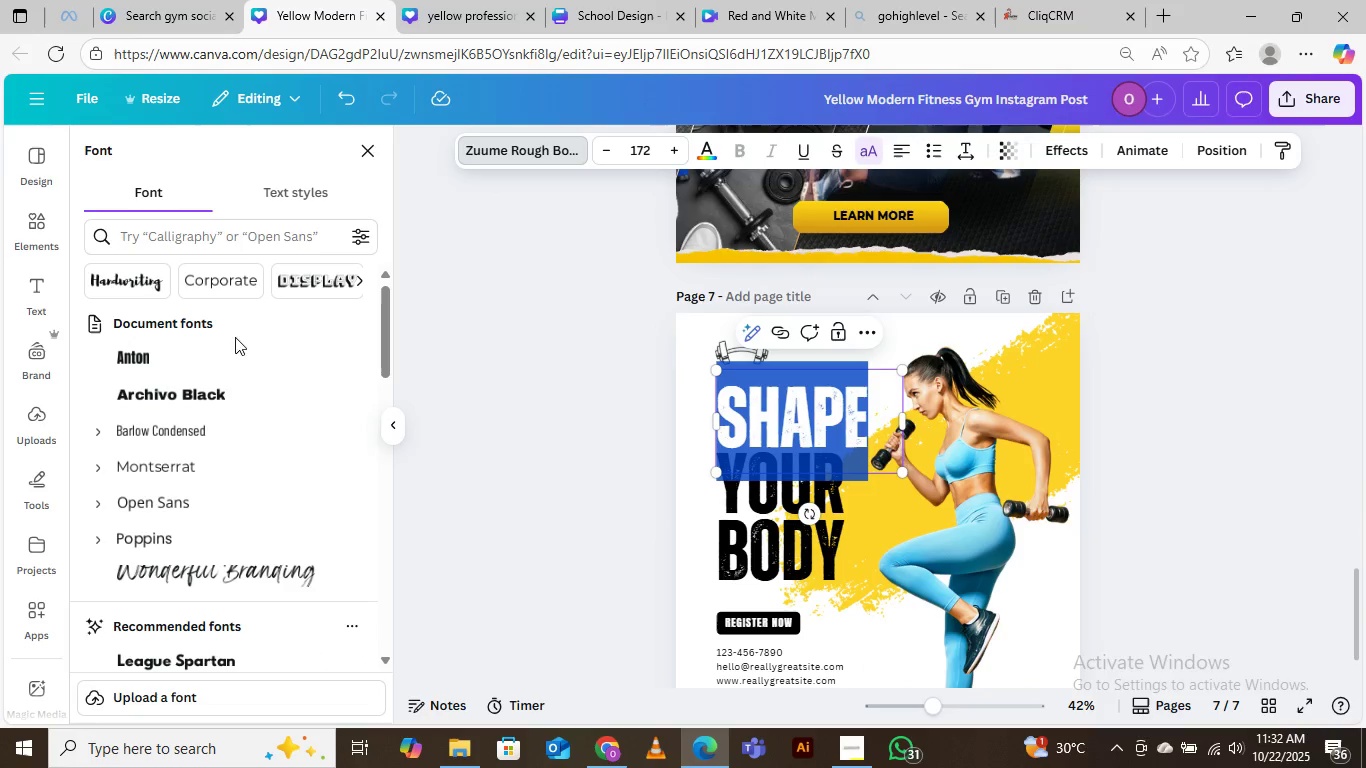 
left_click([233, 351])
 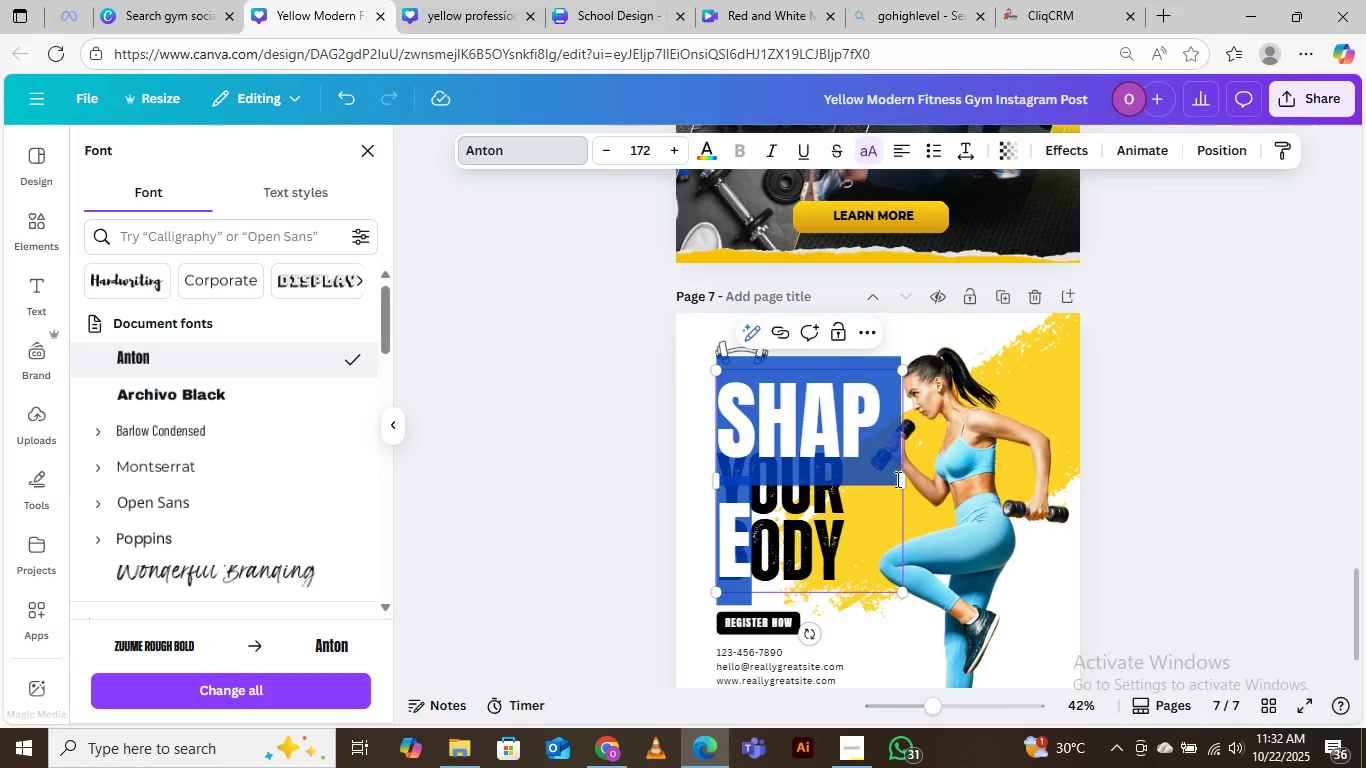 
left_click_drag(start_coordinate=[910, 480], to_coordinate=[975, 471])
 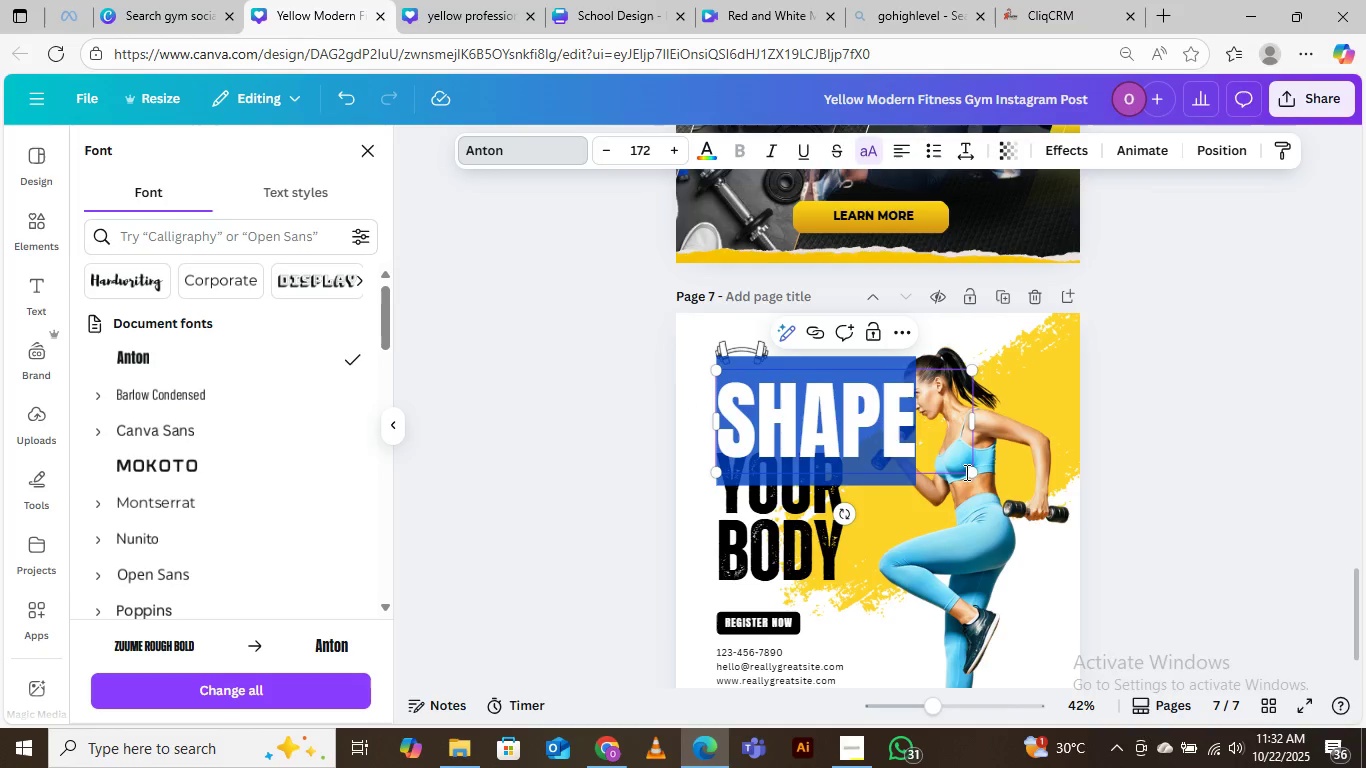 
left_click_drag(start_coordinate=[971, 476], to_coordinate=[908, 458])
 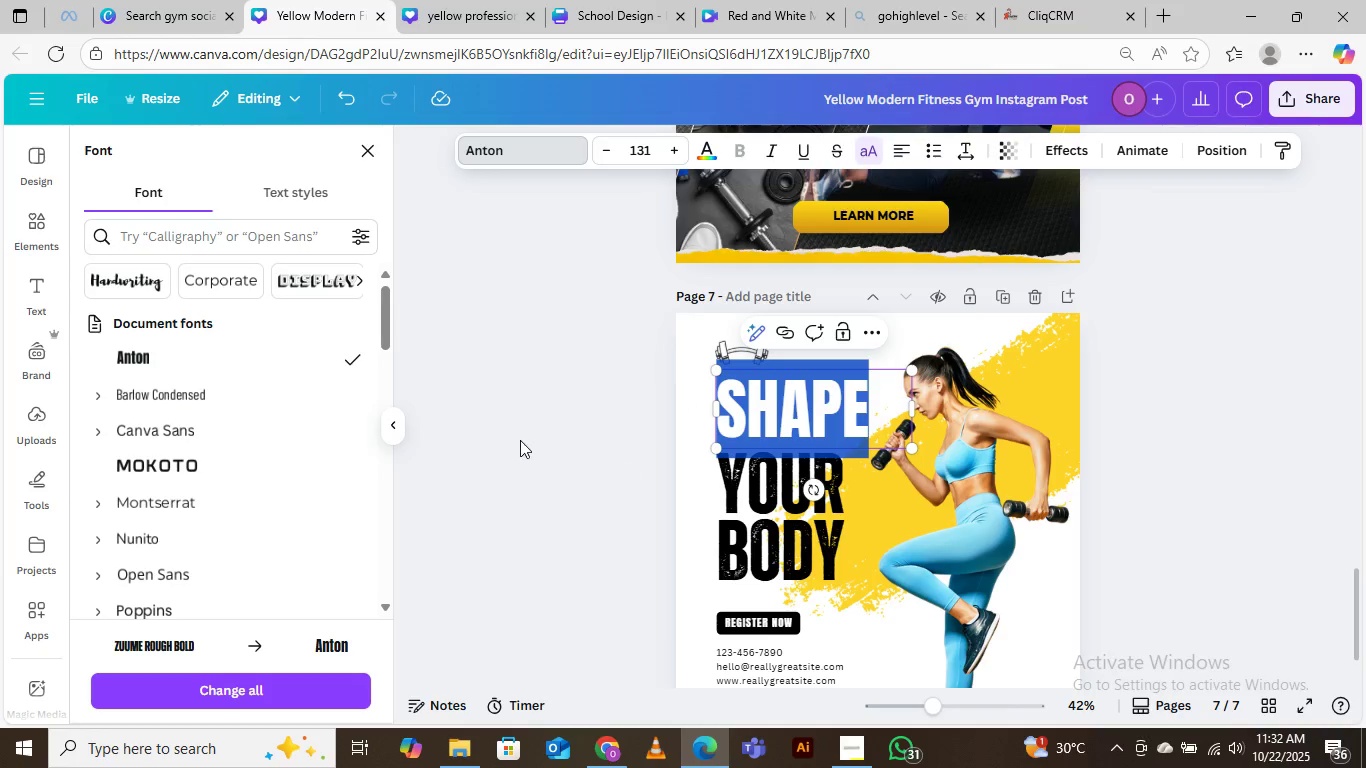 
left_click([520, 440])
 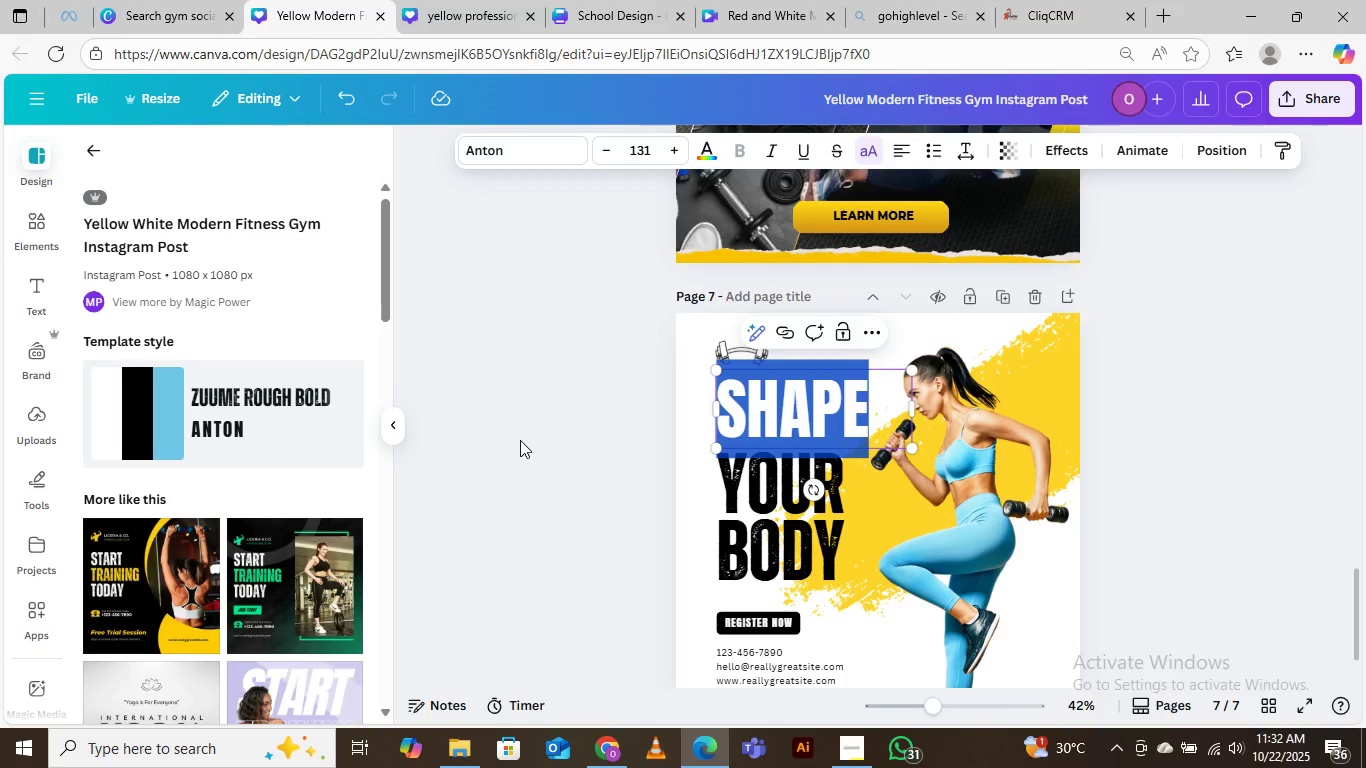 
double_click([520, 440])
 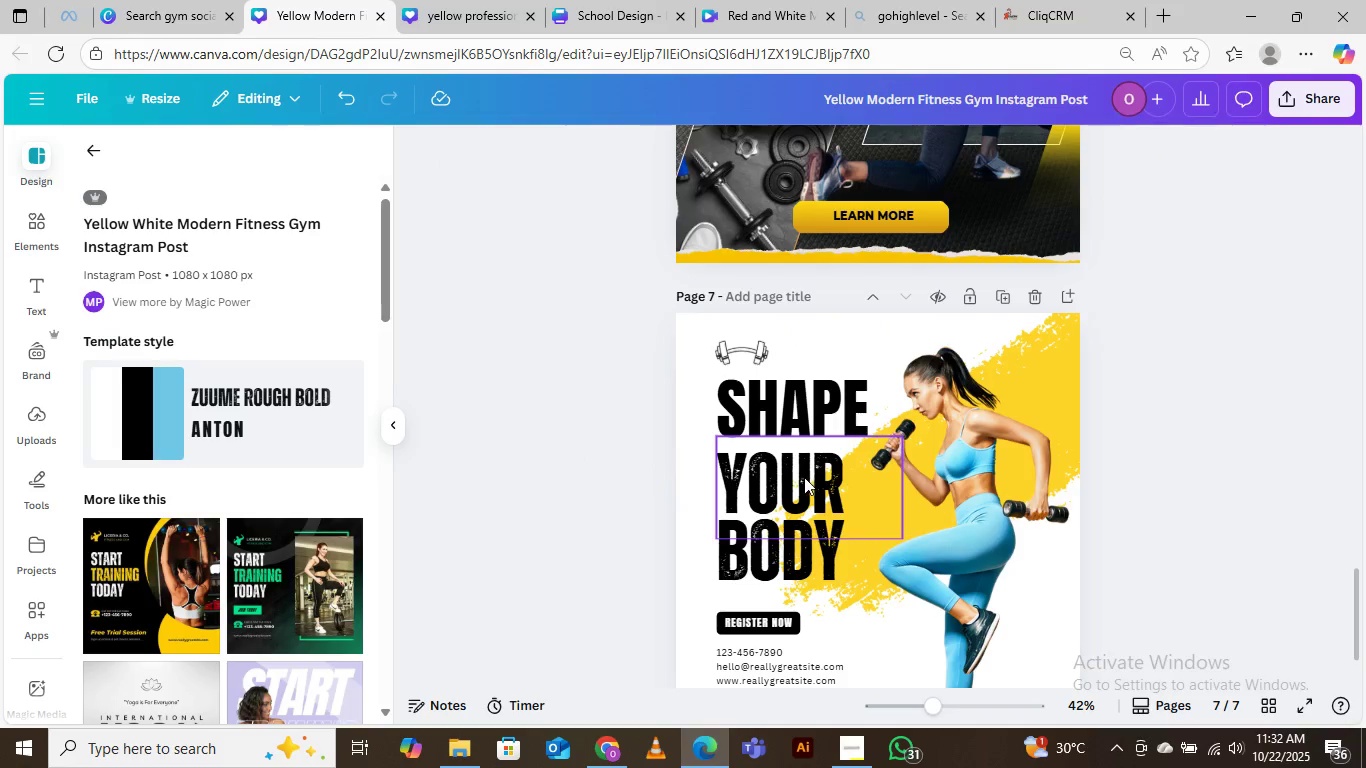 
left_click([805, 481])
 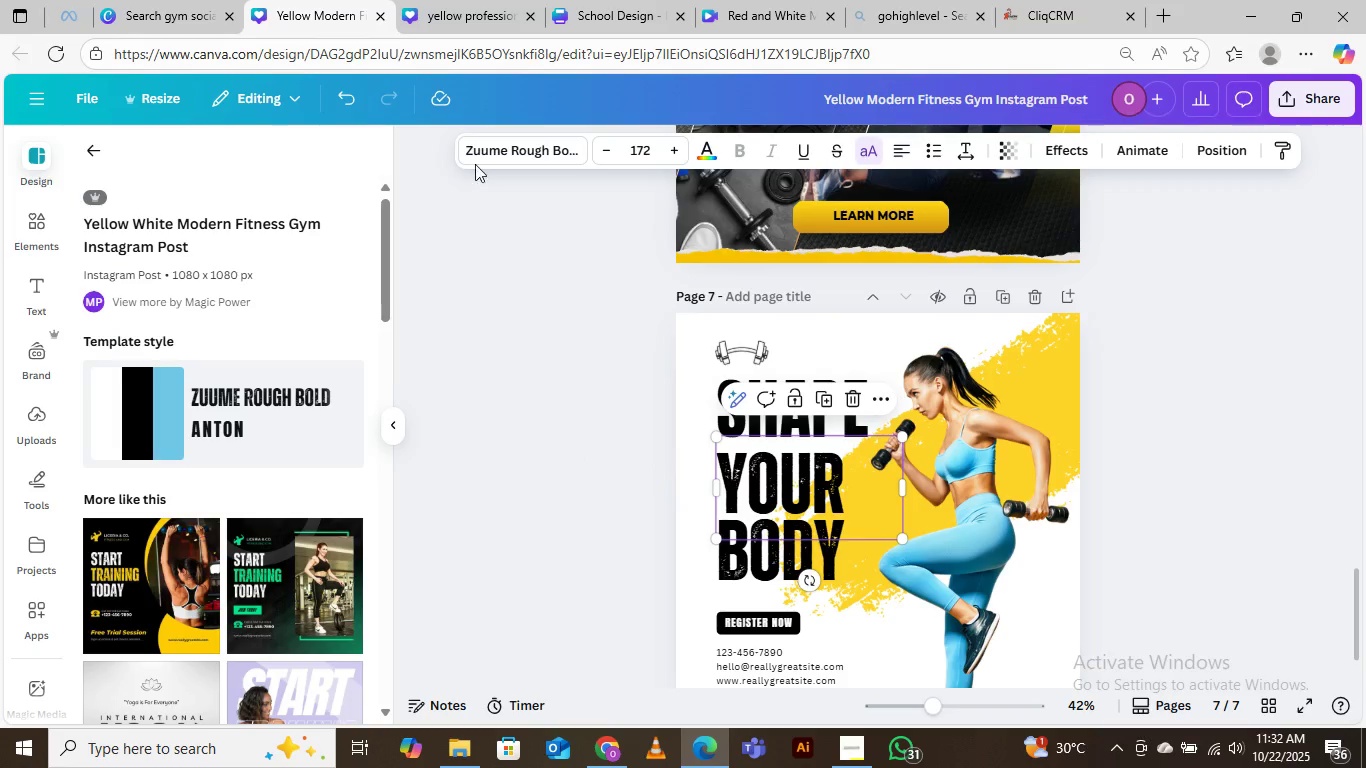 
left_click([507, 138])
 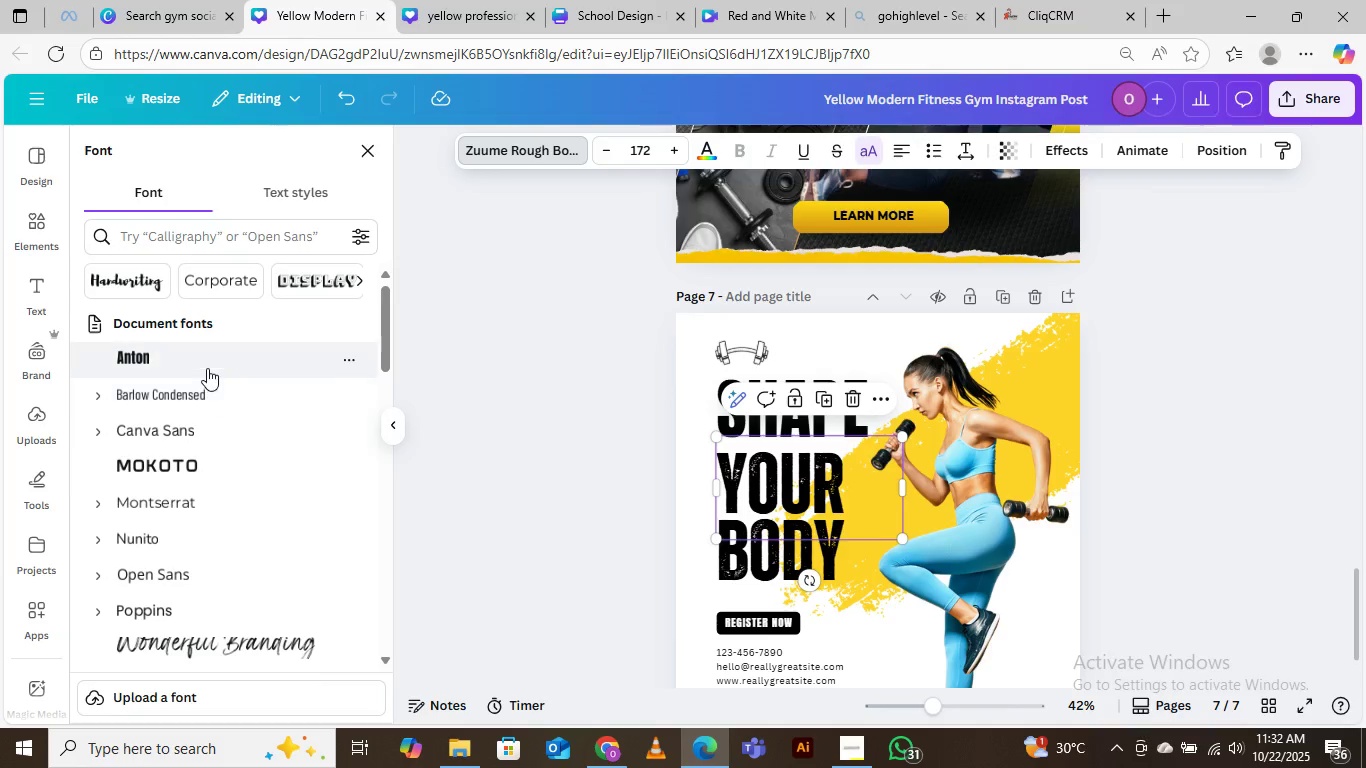 
left_click([206, 366])
 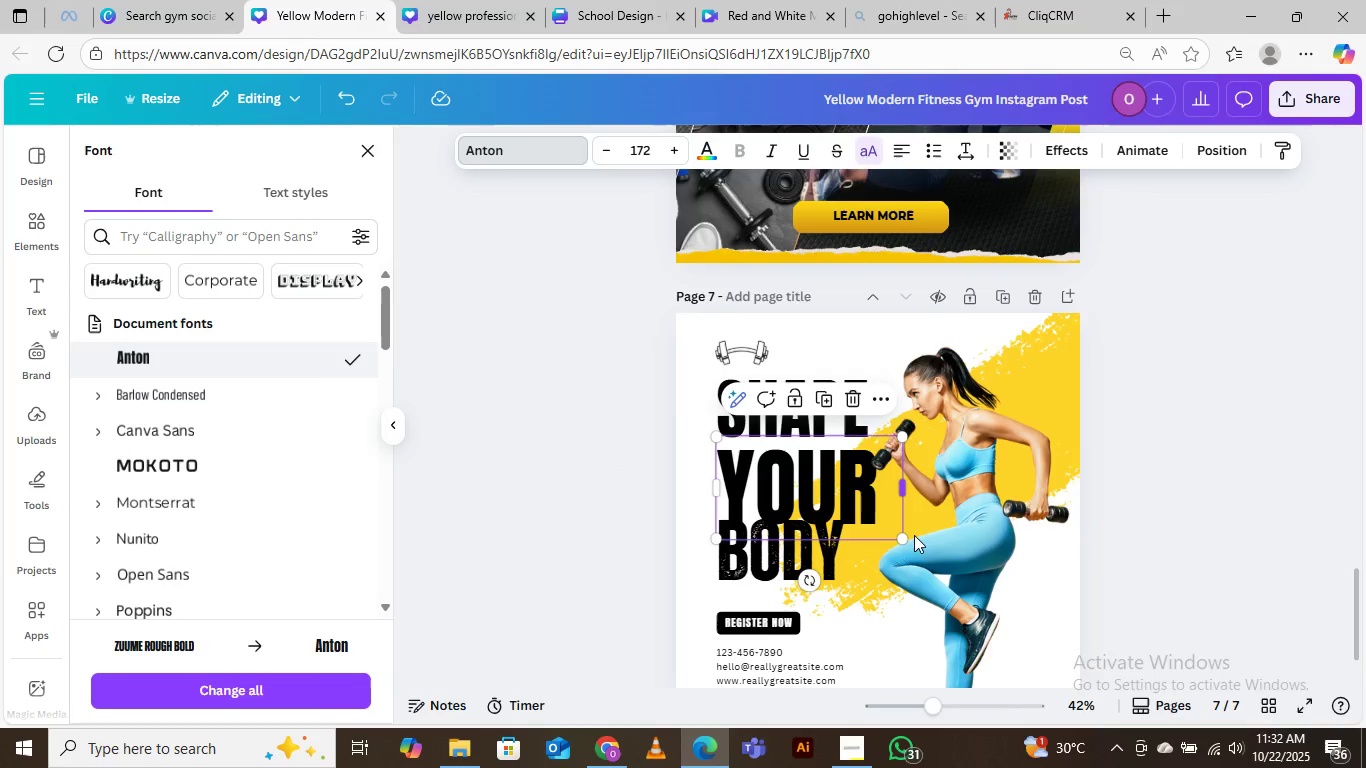 
left_click_drag(start_coordinate=[909, 542], to_coordinate=[891, 536])
 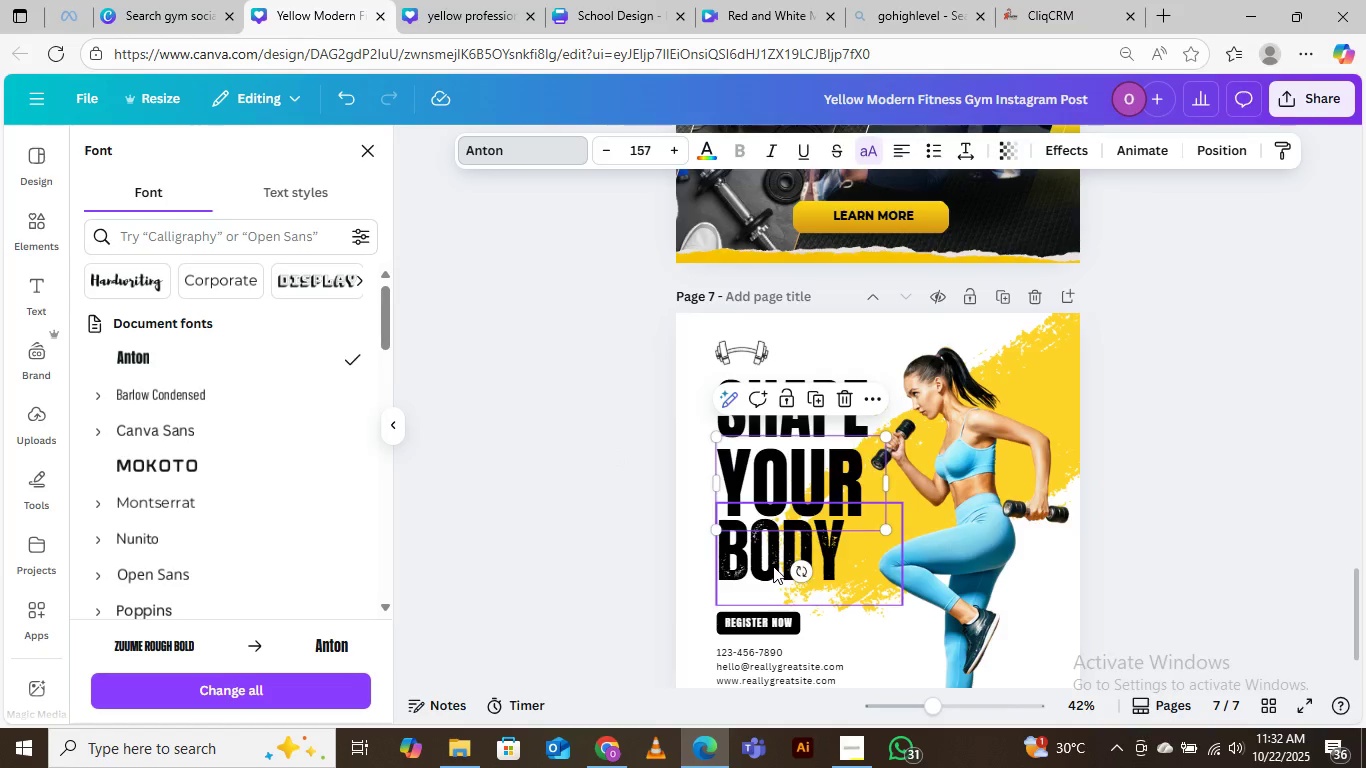 
left_click([773, 566])
 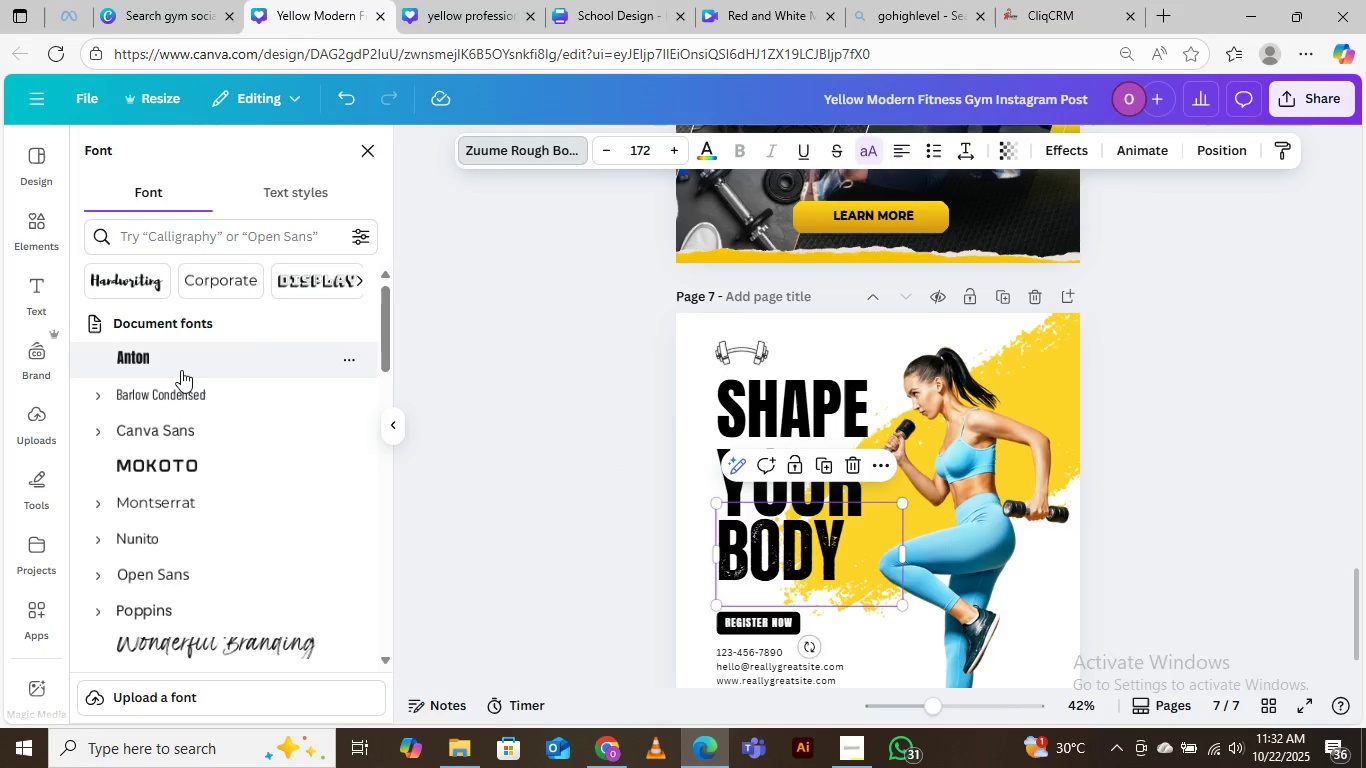 
left_click([178, 366])
 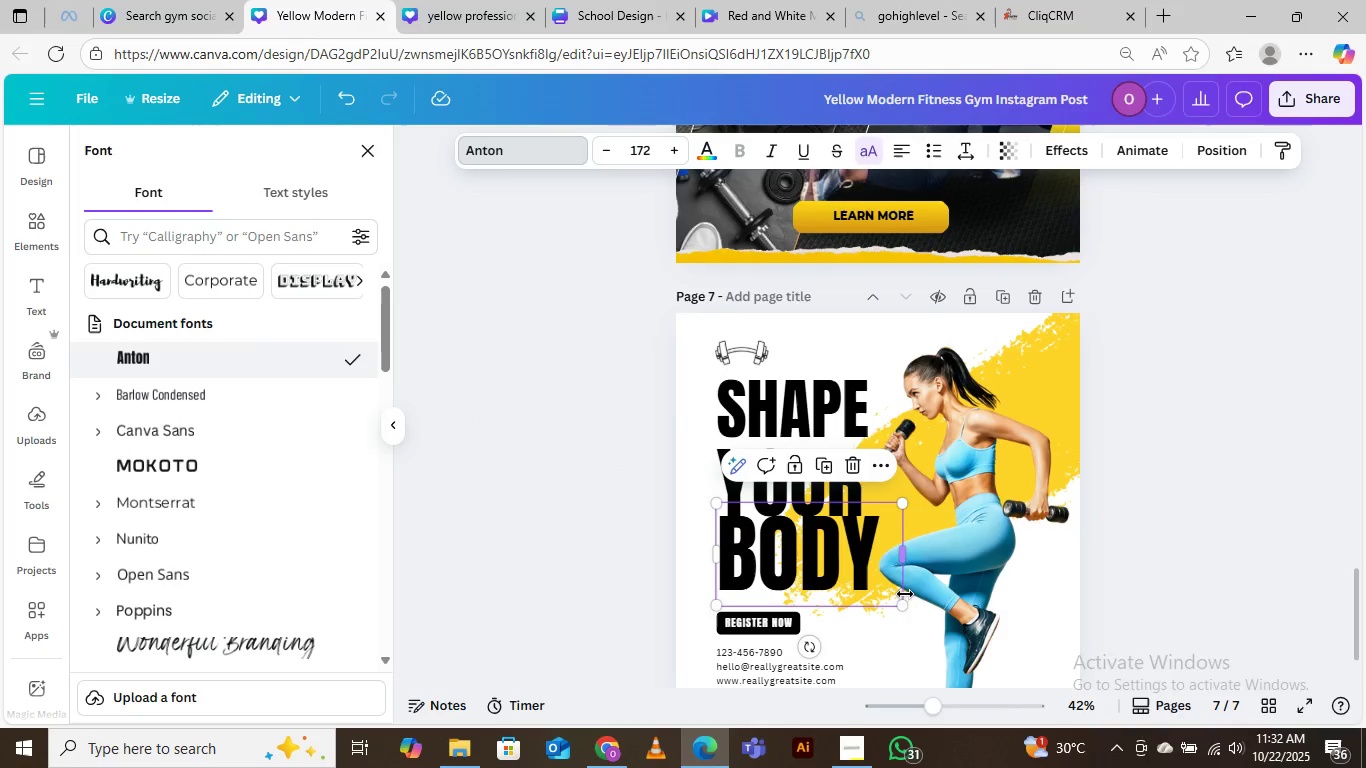 
left_click_drag(start_coordinate=[904, 603], to_coordinate=[867, 593])
 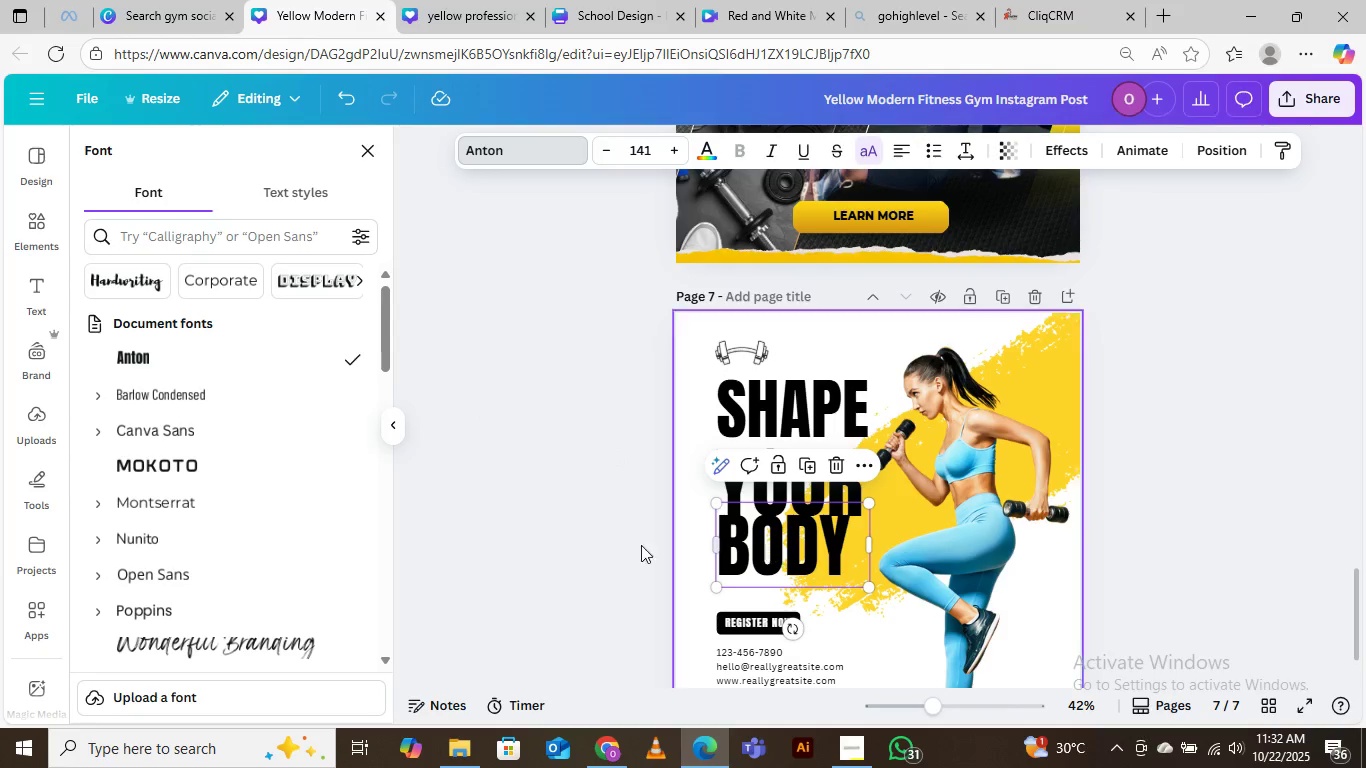 
left_click([465, 546])
 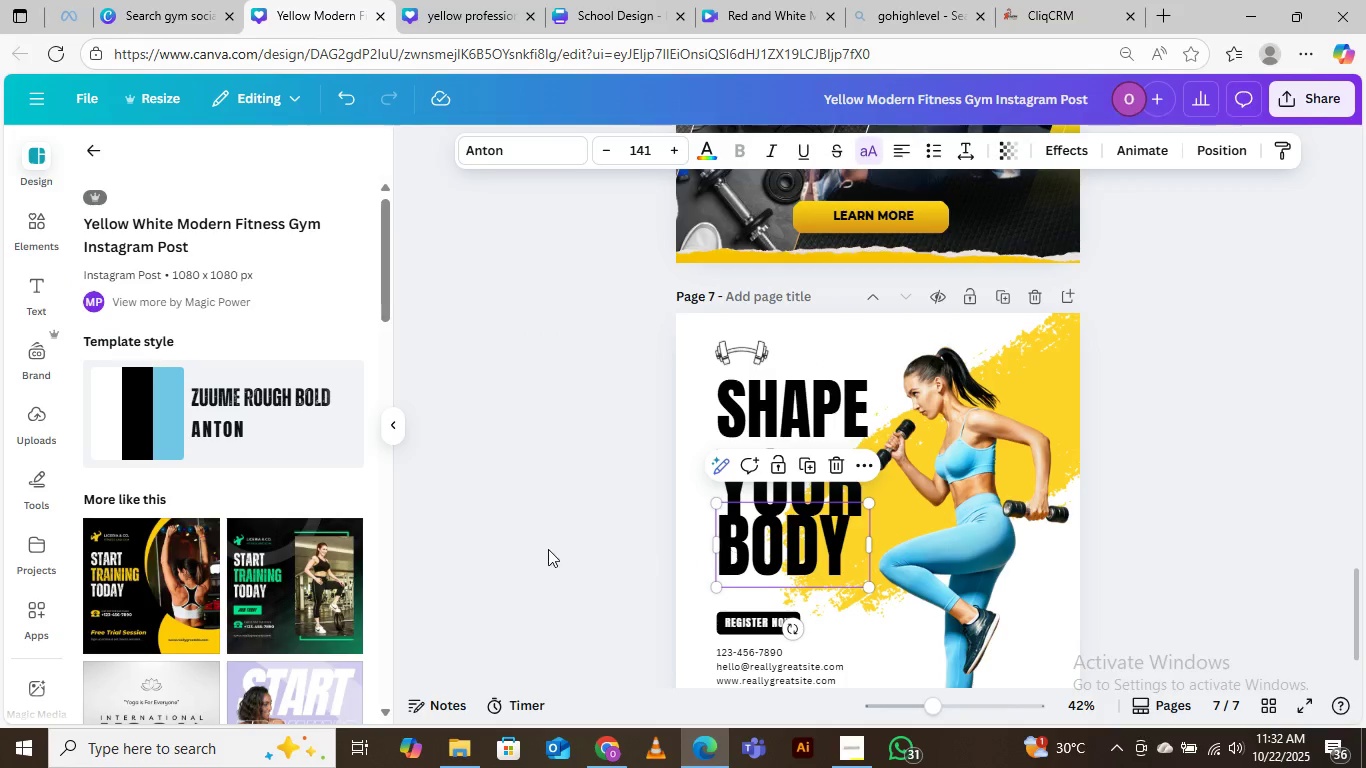 
left_click([547, 549])
 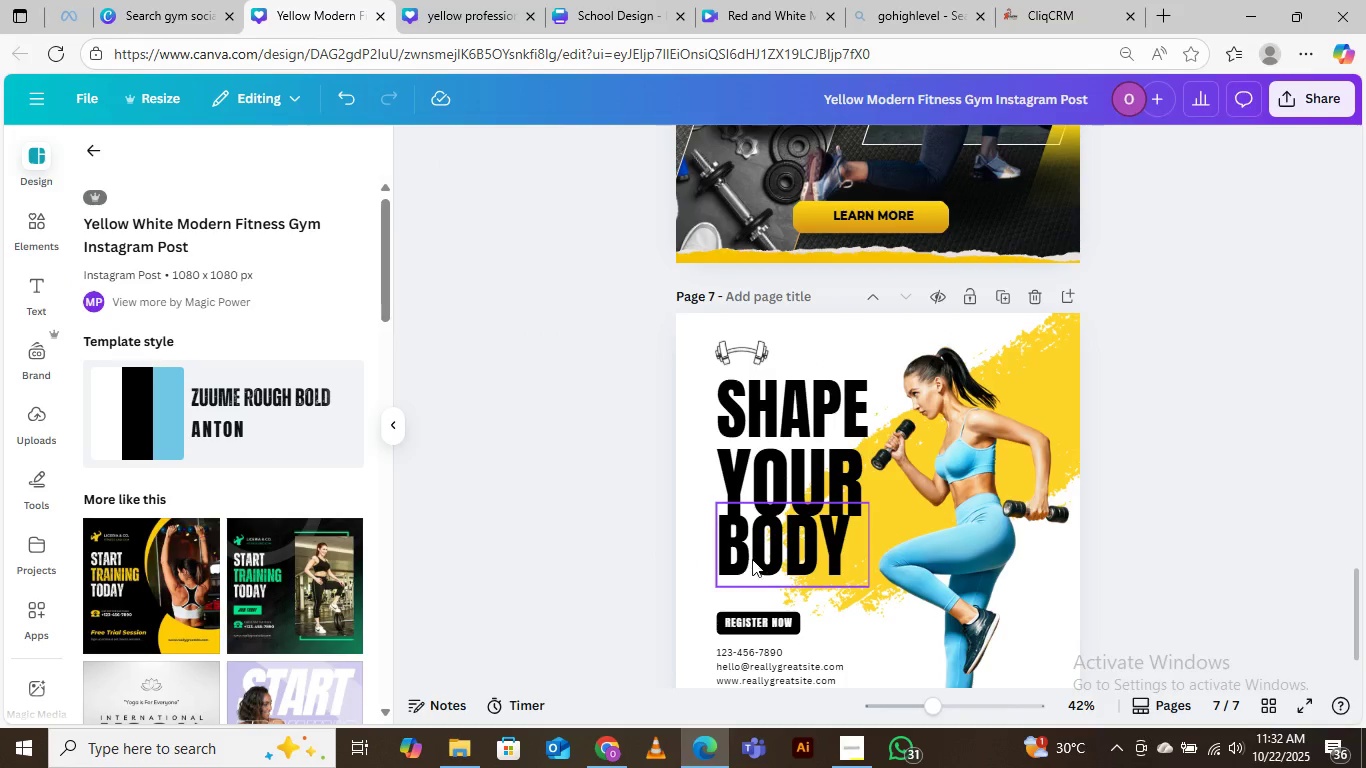 
left_click_drag(start_coordinate=[755, 560], to_coordinate=[768, 573])
 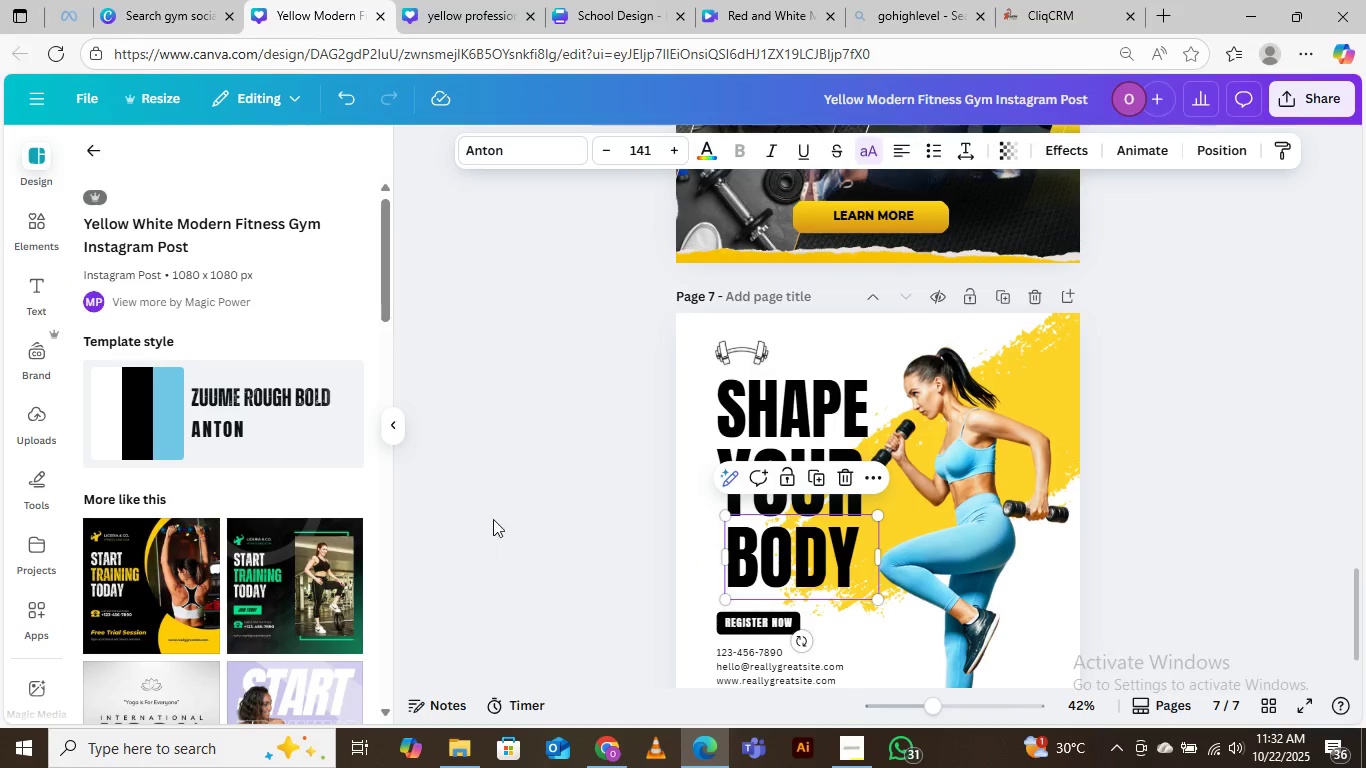 
left_click([509, 512])
 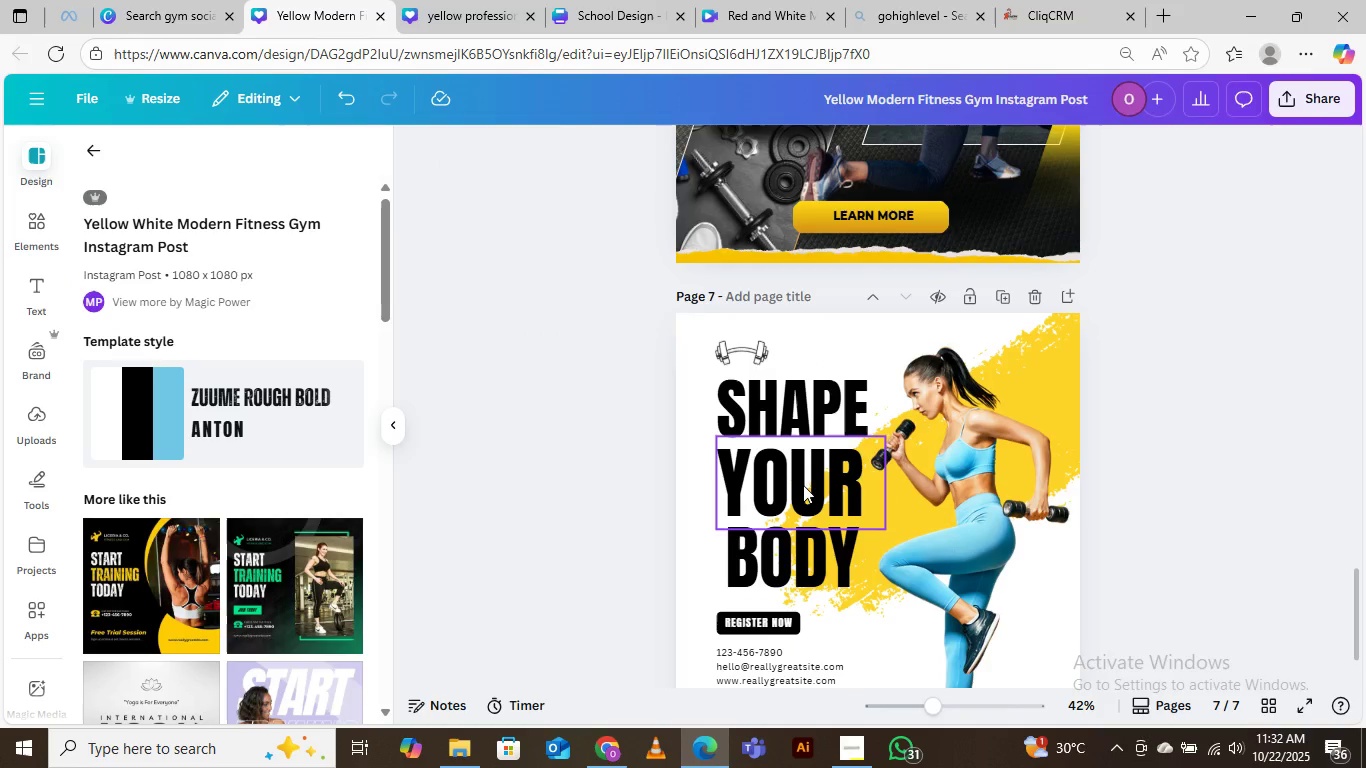 
left_click([789, 394])
 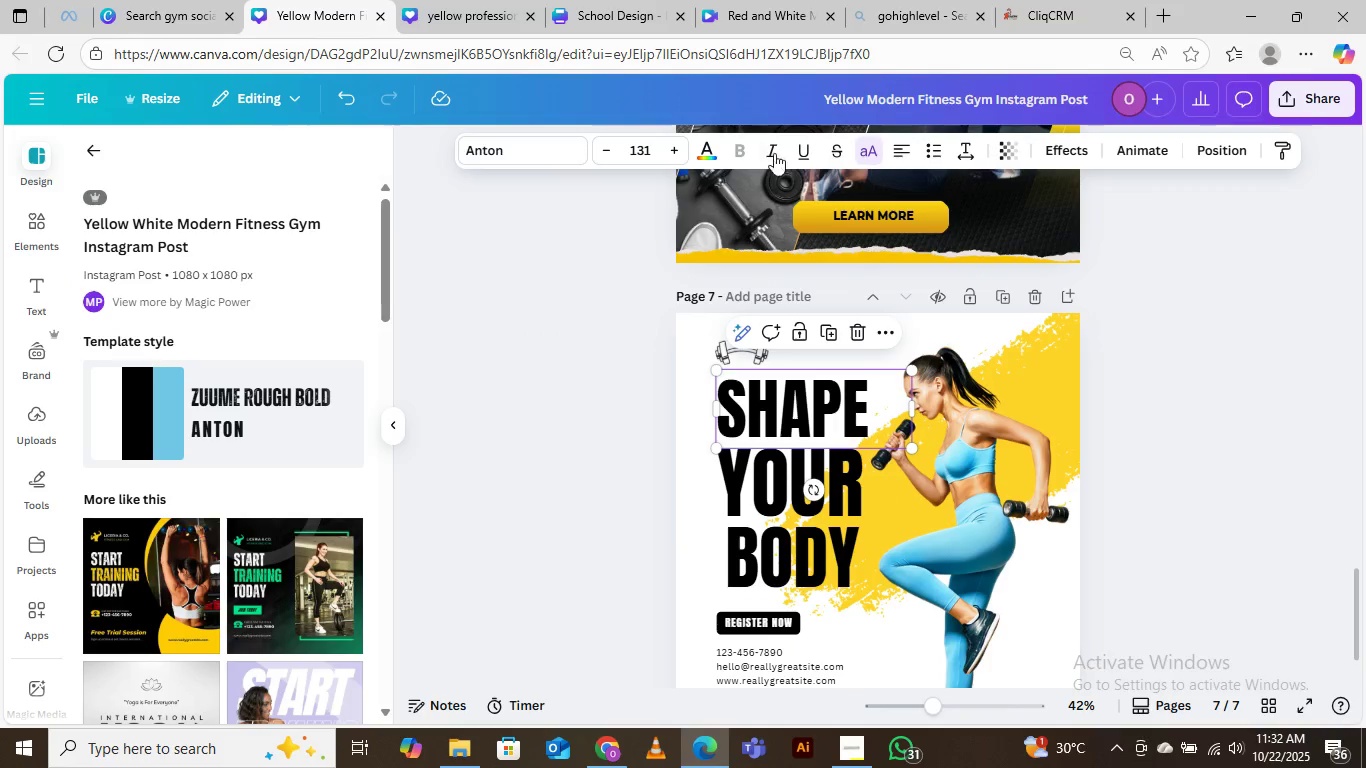 
left_click([768, 146])
 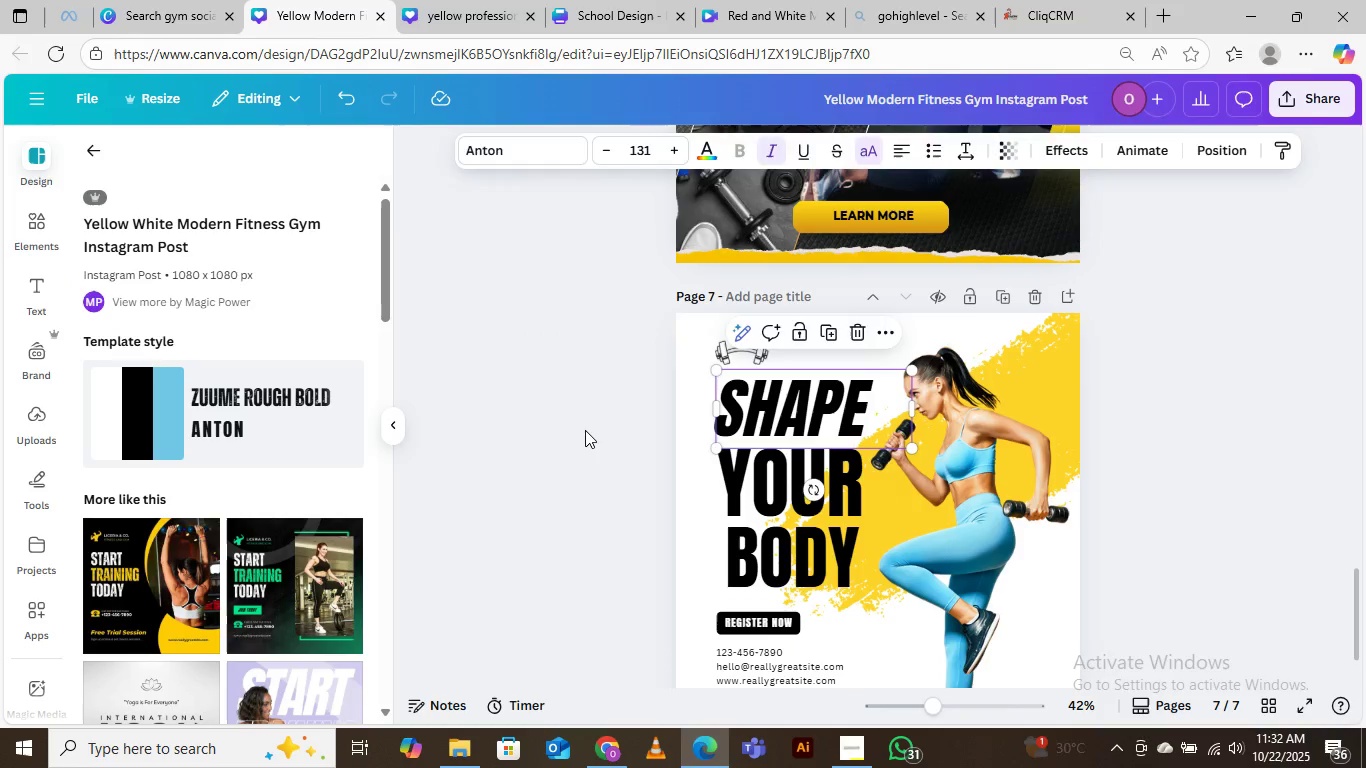 
double_click([583, 429])
 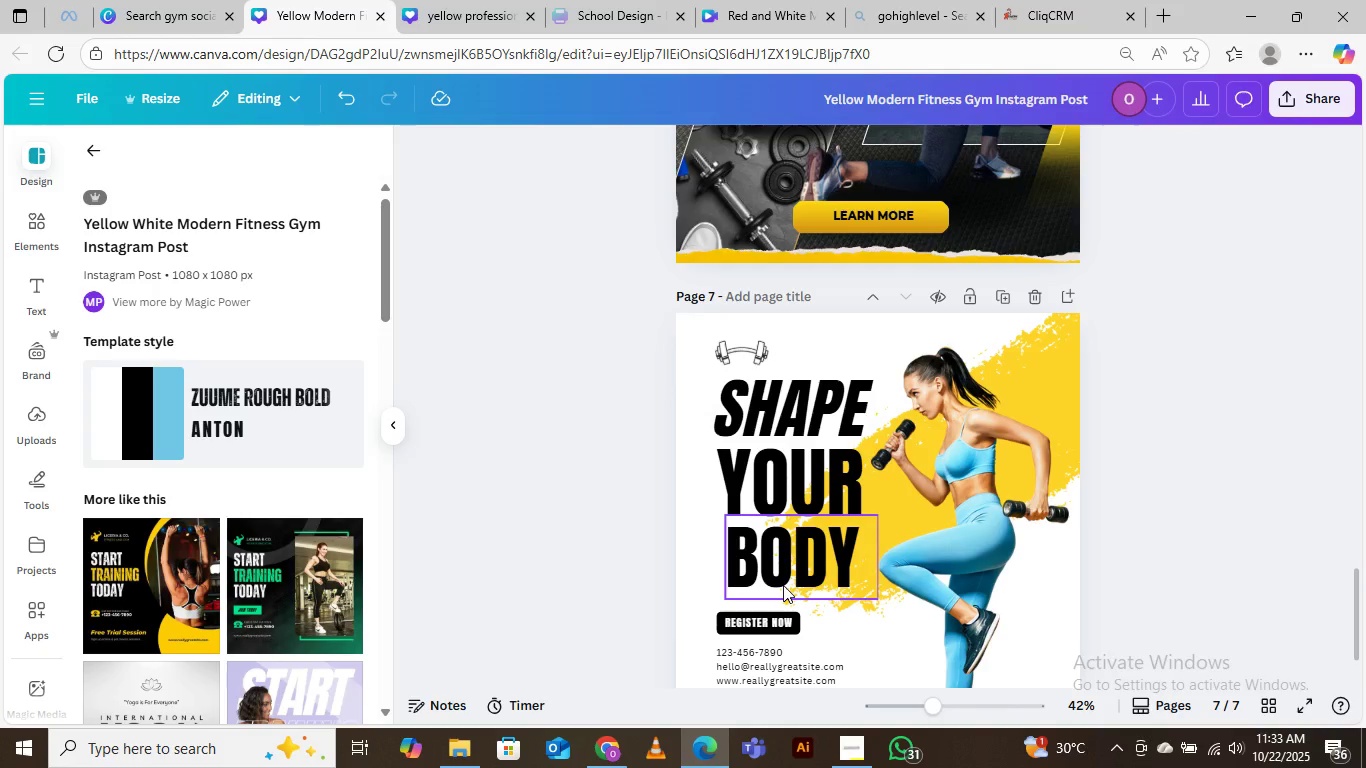 
wait(13.58)
 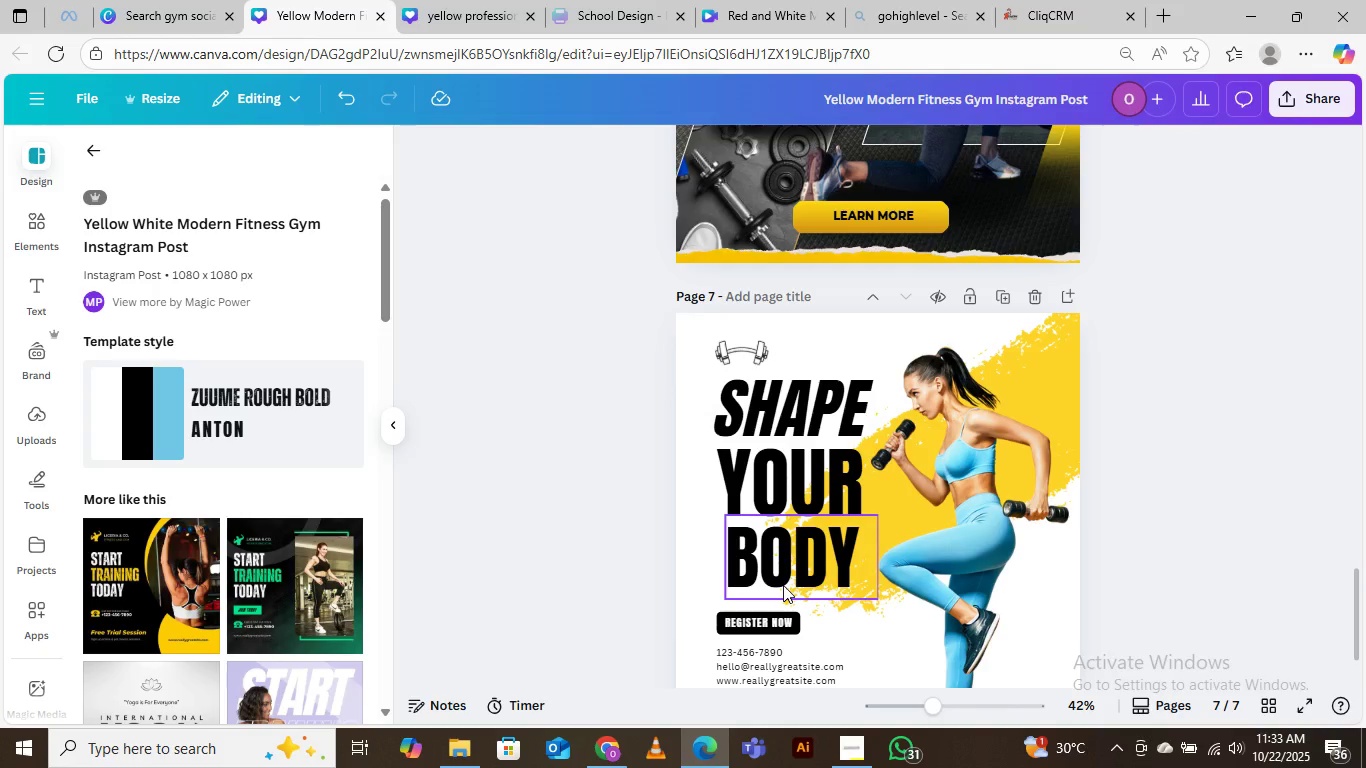 
left_click([1220, 382])
 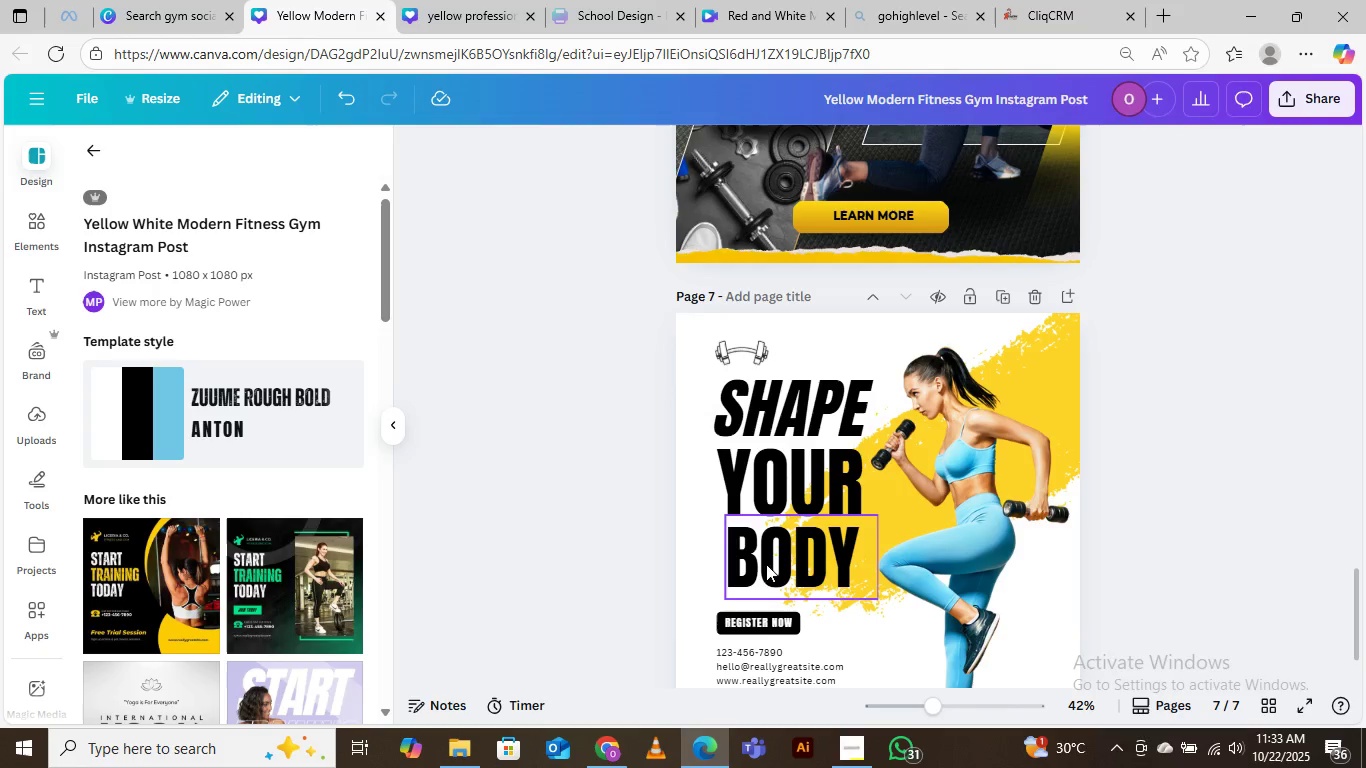 
scroll: coordinate [766, 594], scroll_direction: down, amount: 2.0
 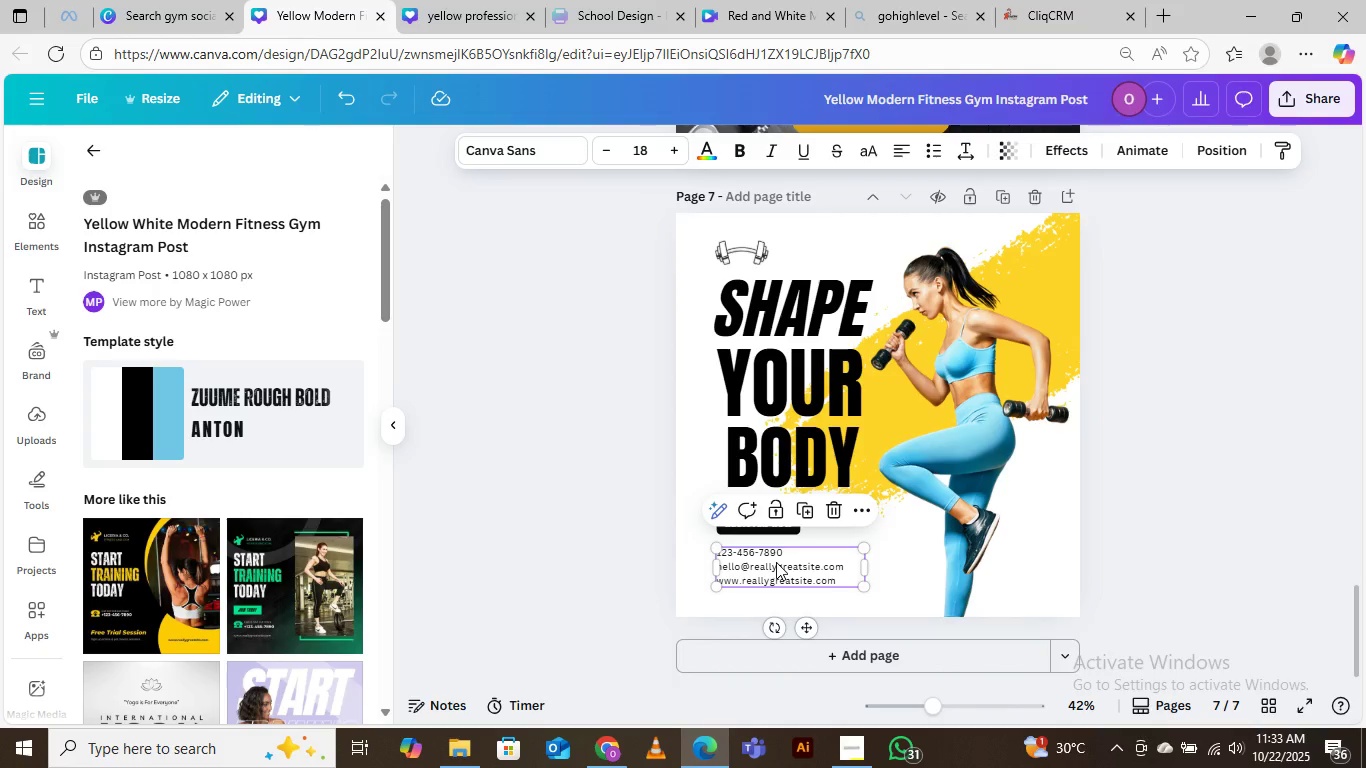 
wait(6.24)
 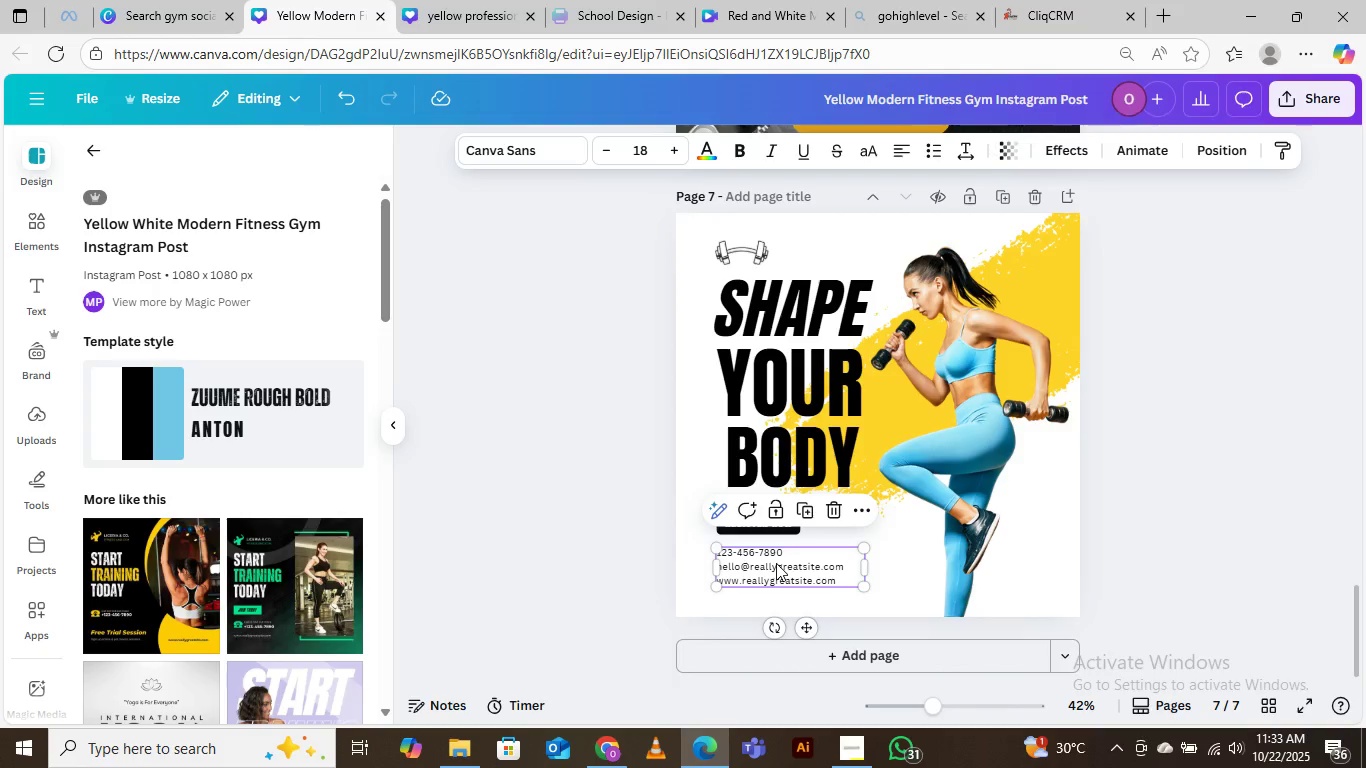 
key(Delete)
 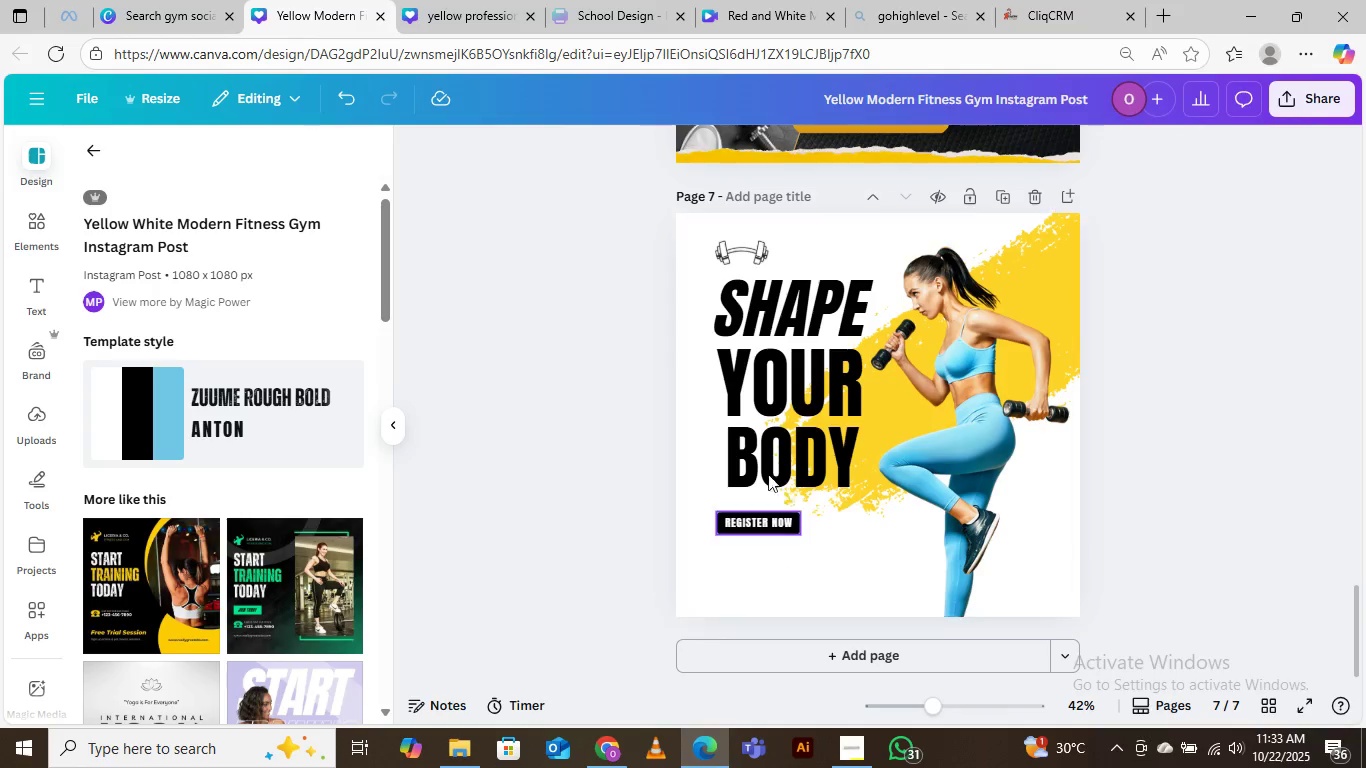 
scroll: coordinate [861, 409], scroll_direction: up, amount: 20.0
 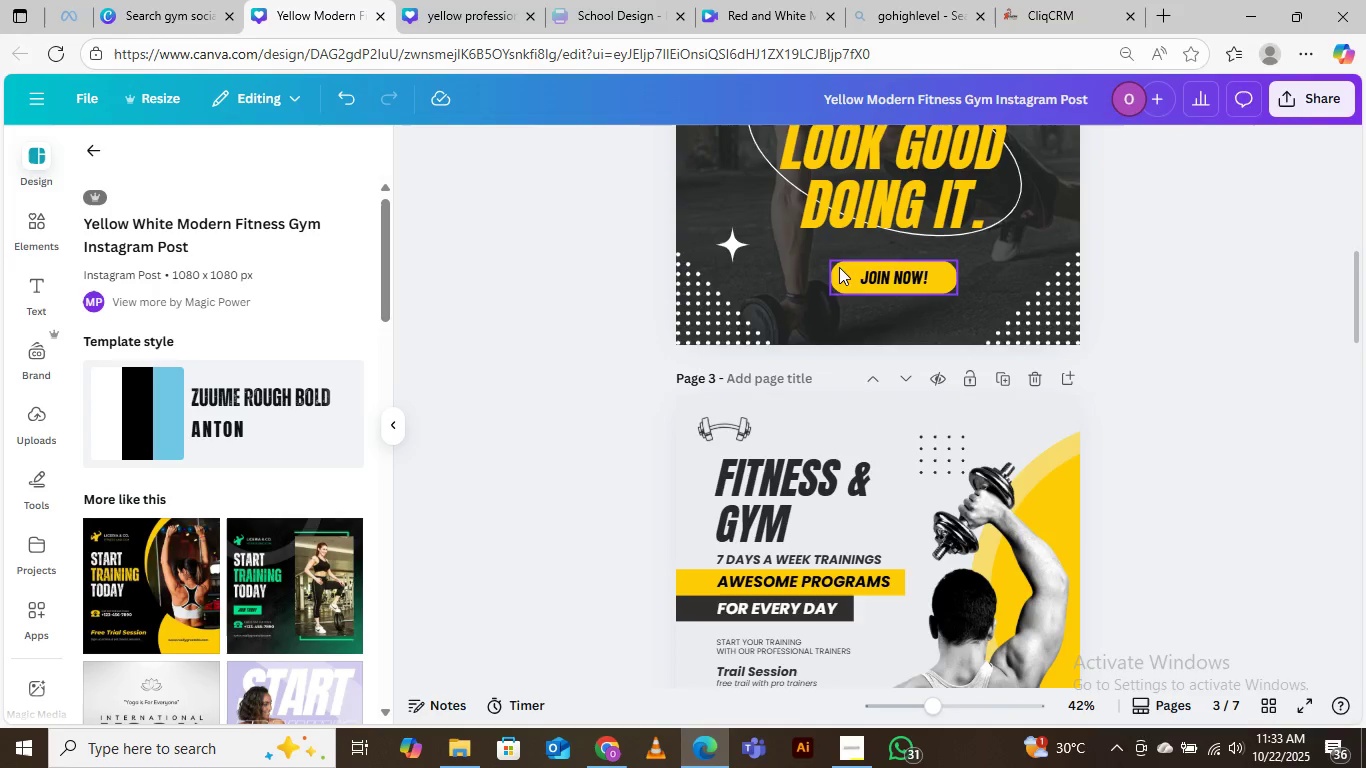 
left_click([845, 276])
 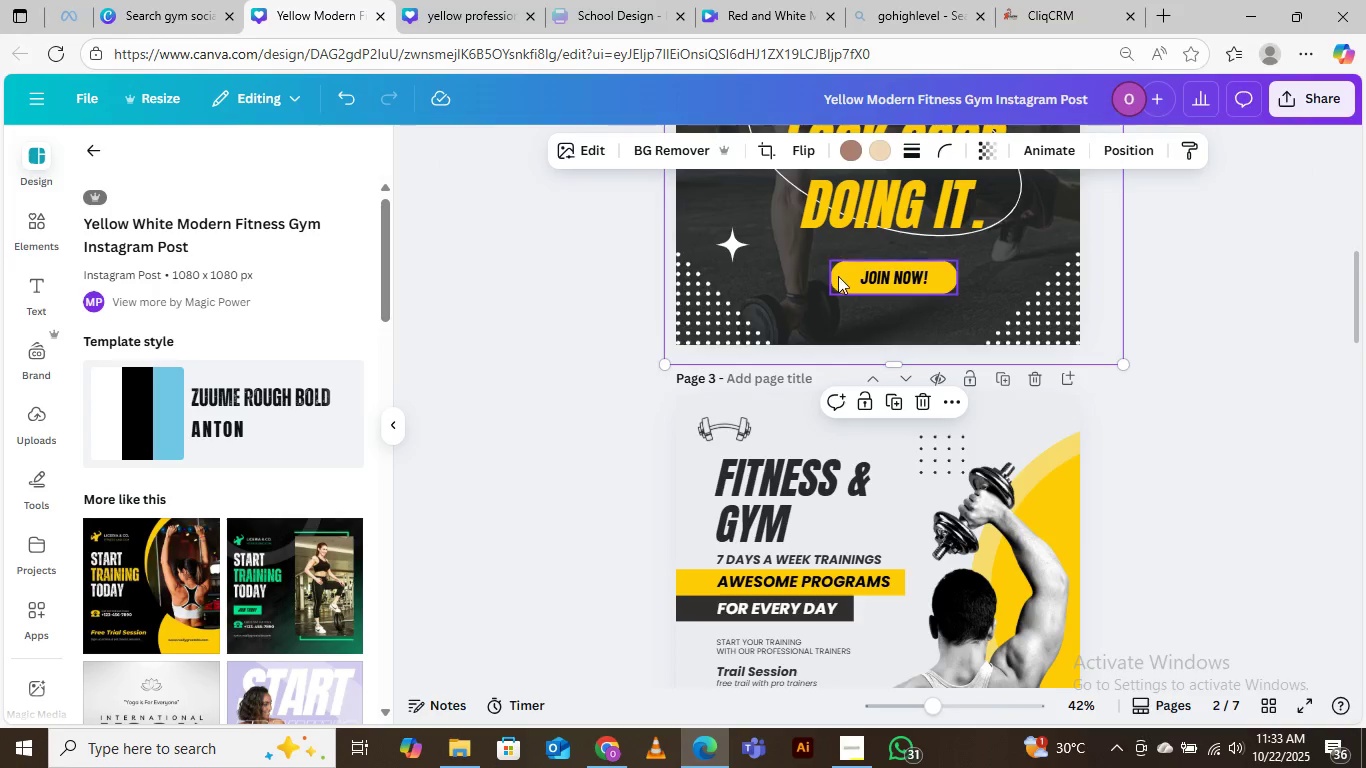 
left_click([840, 276])
 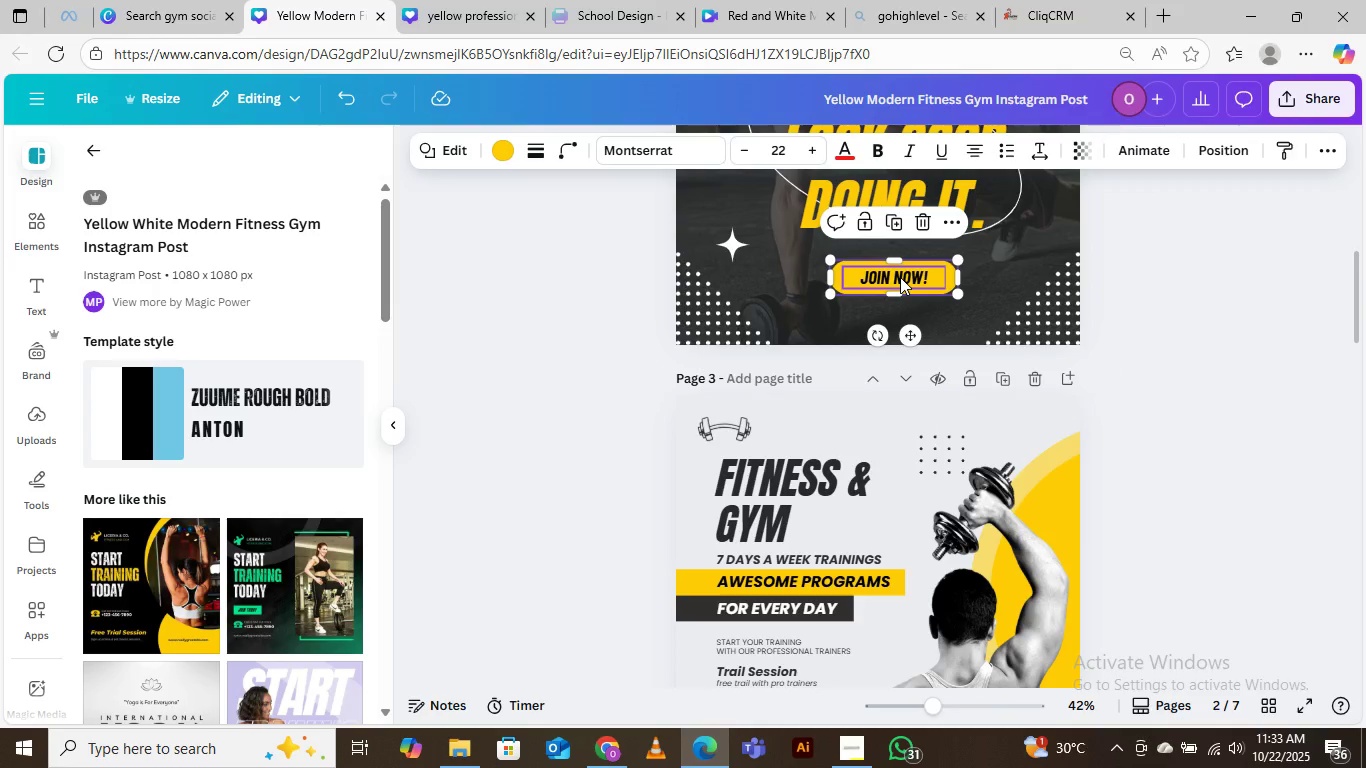 
hold_key(key=ShiftLeft, duration=0.62)
left_click([901, 278])
 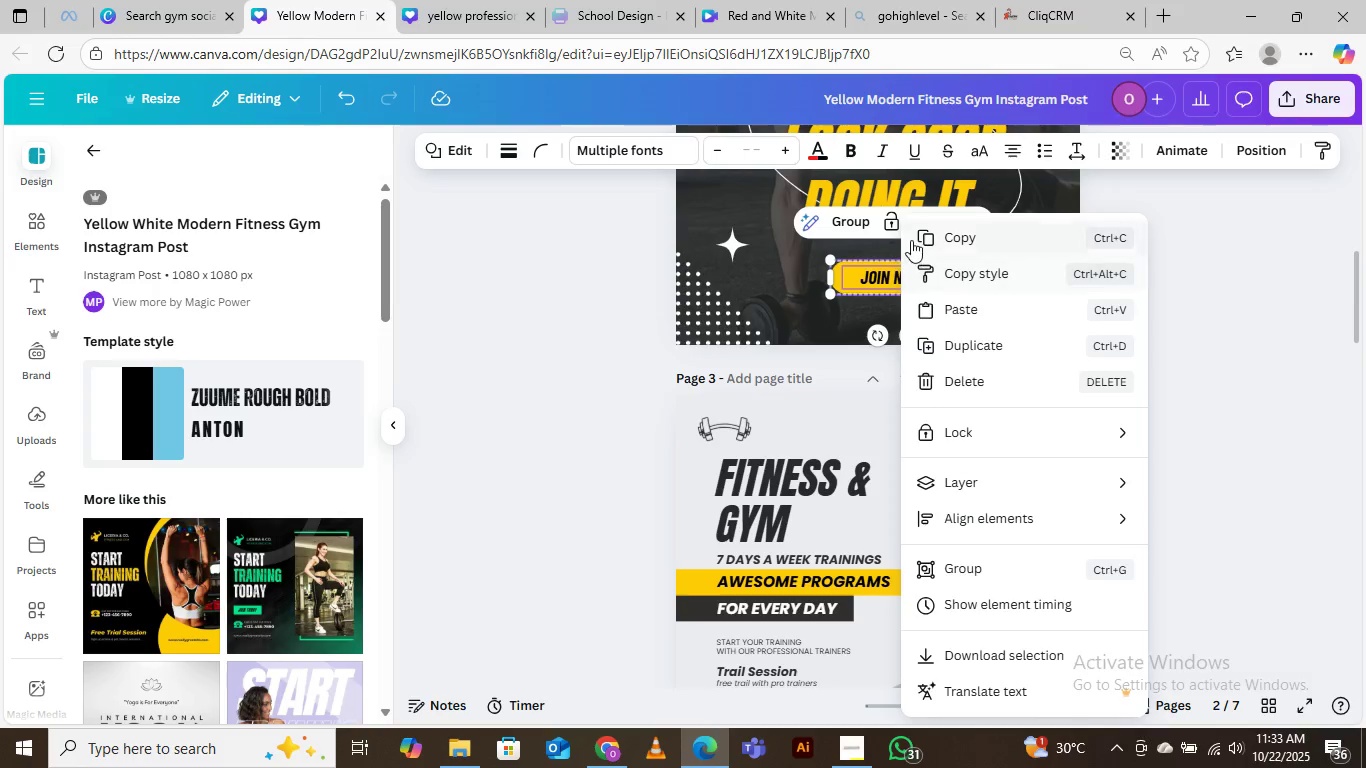 
left_click([921, 236])
 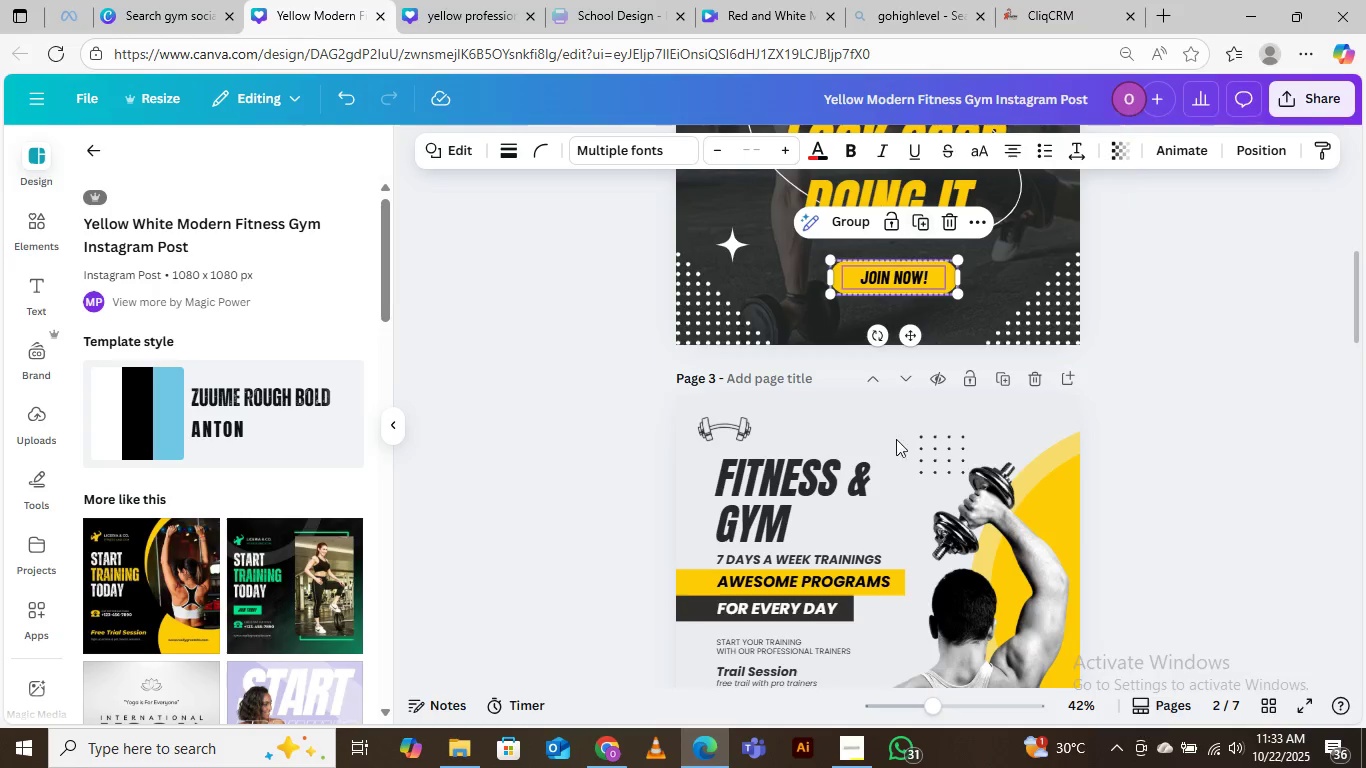 
scroll: coordinate [874, 493], scroll_direction: down, amount: 26.0
 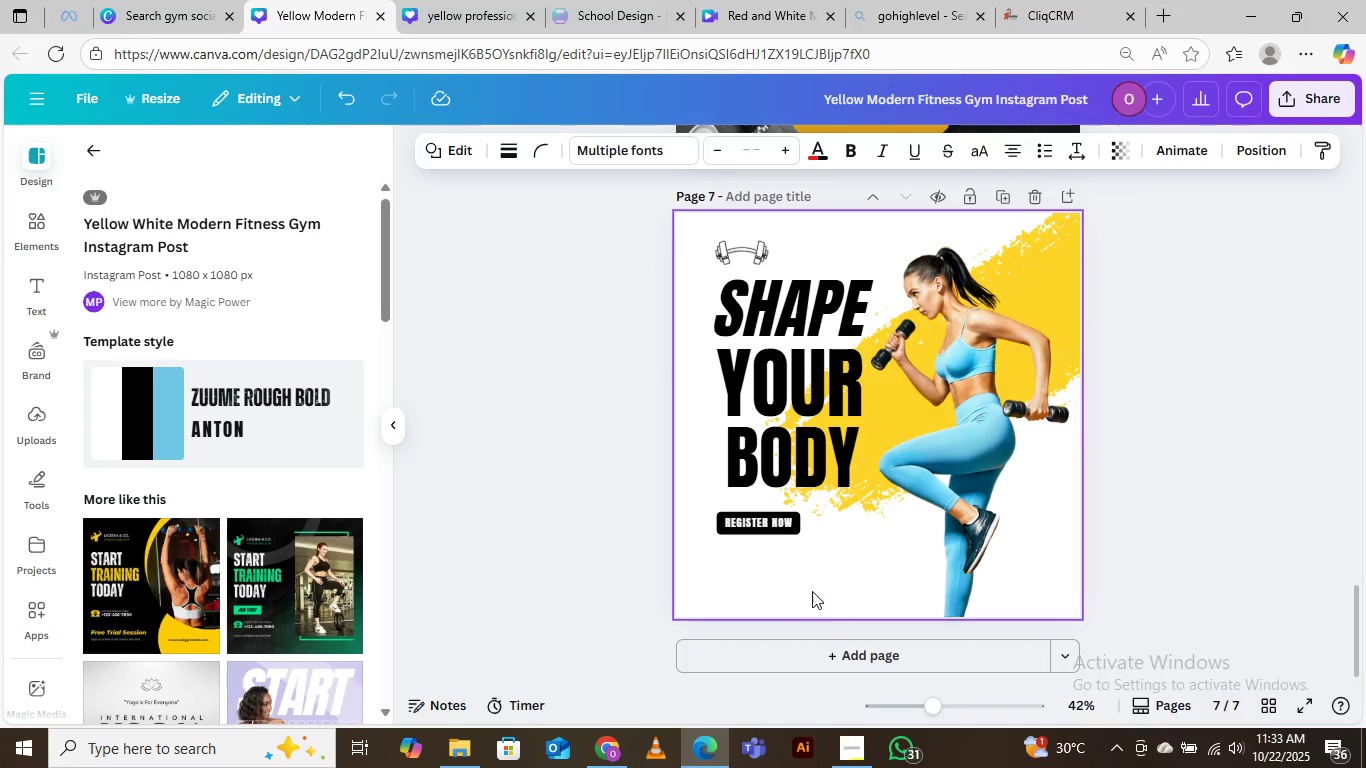 
key(Control+V)
 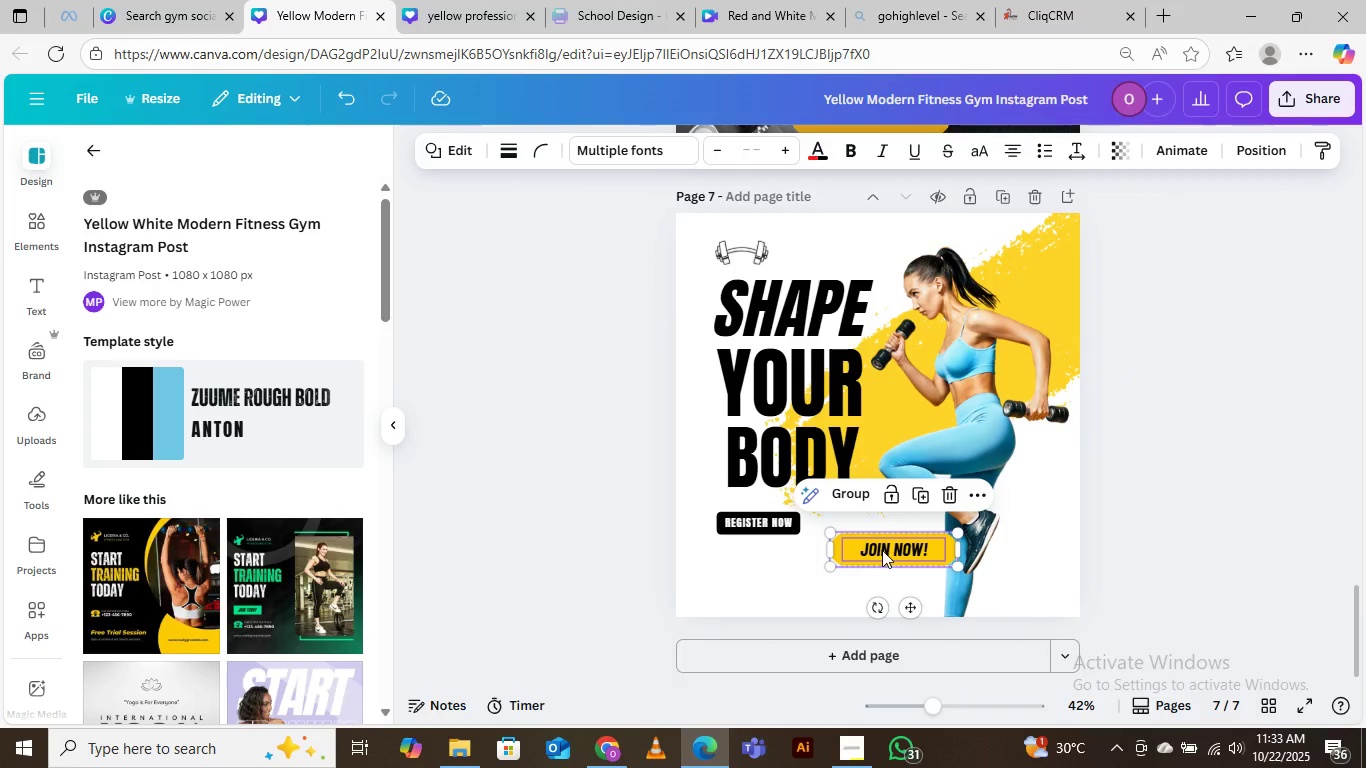 
left_click_drag(start_coordinate=[885, 549], to_coordinate=[765, 559])
 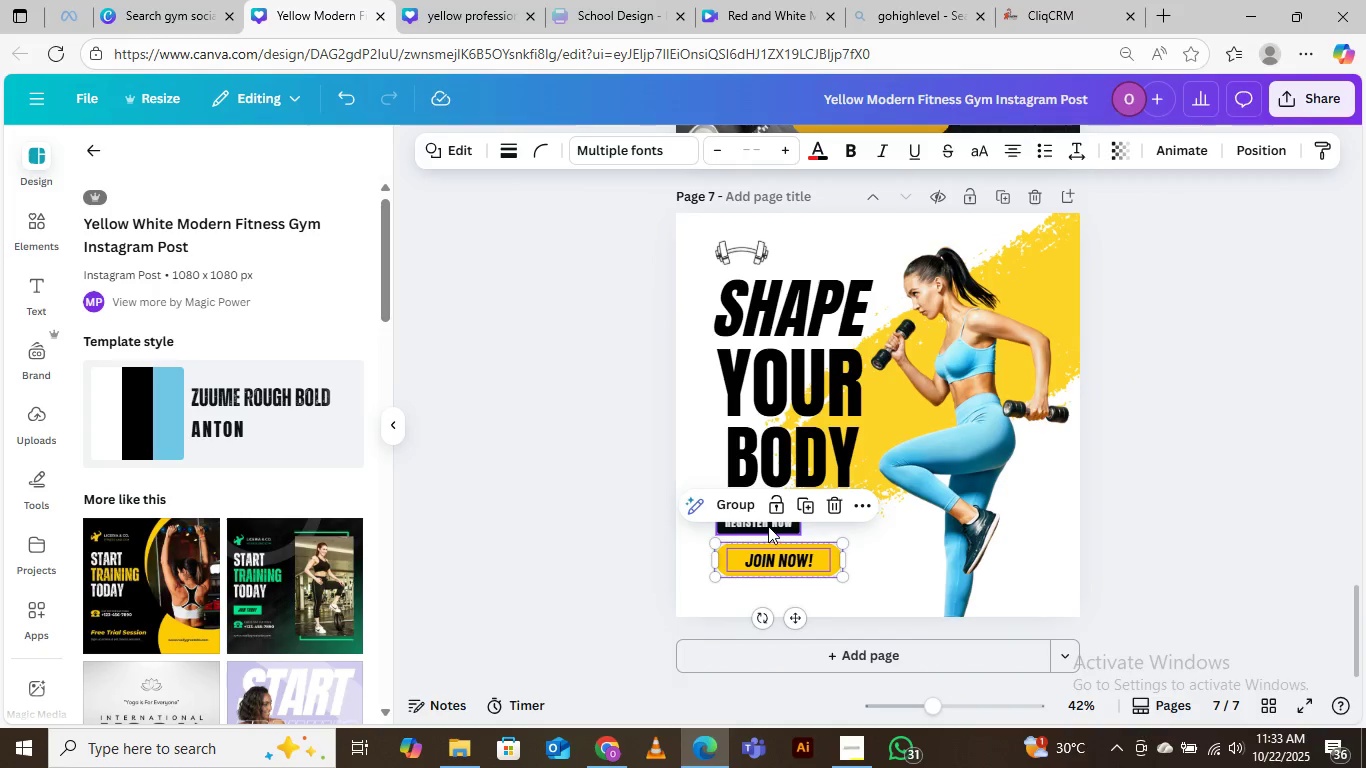 
left_click([768, 526])
 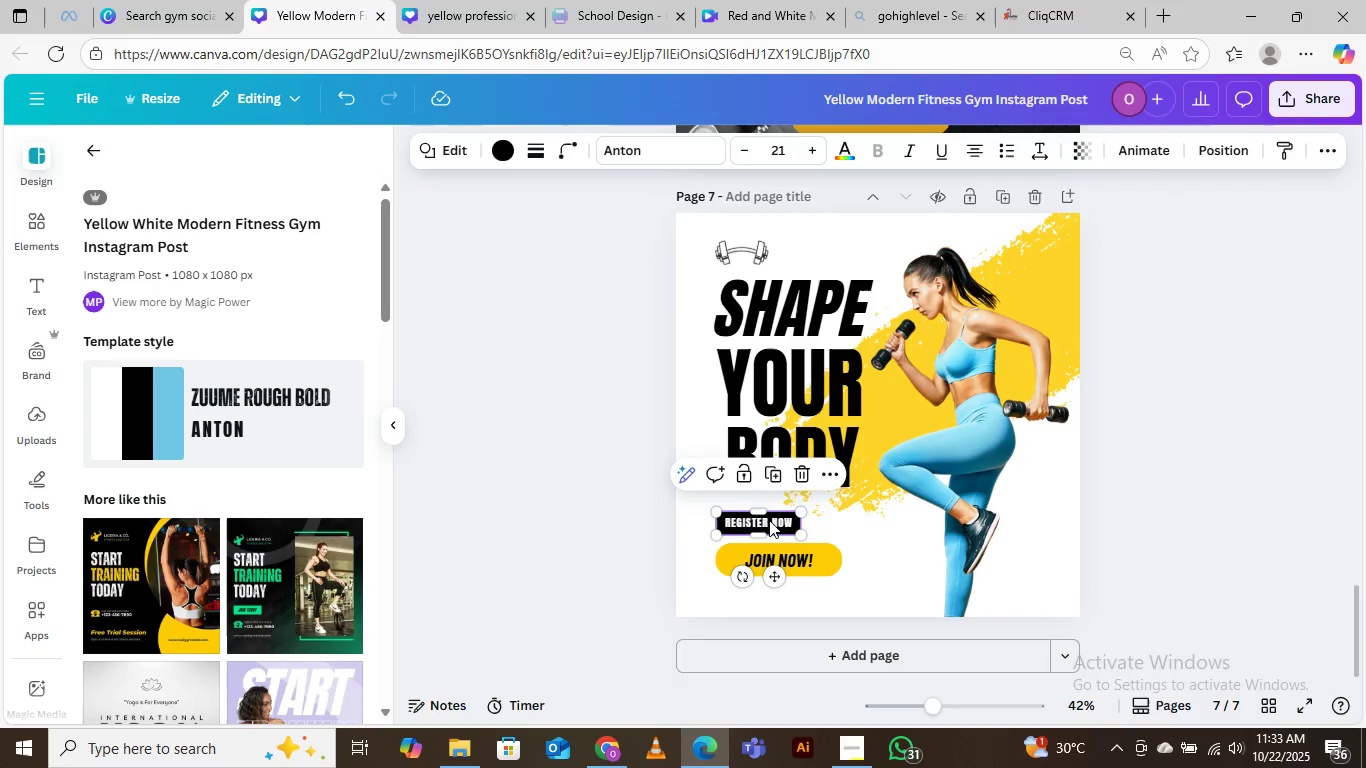 
key(Delete)
 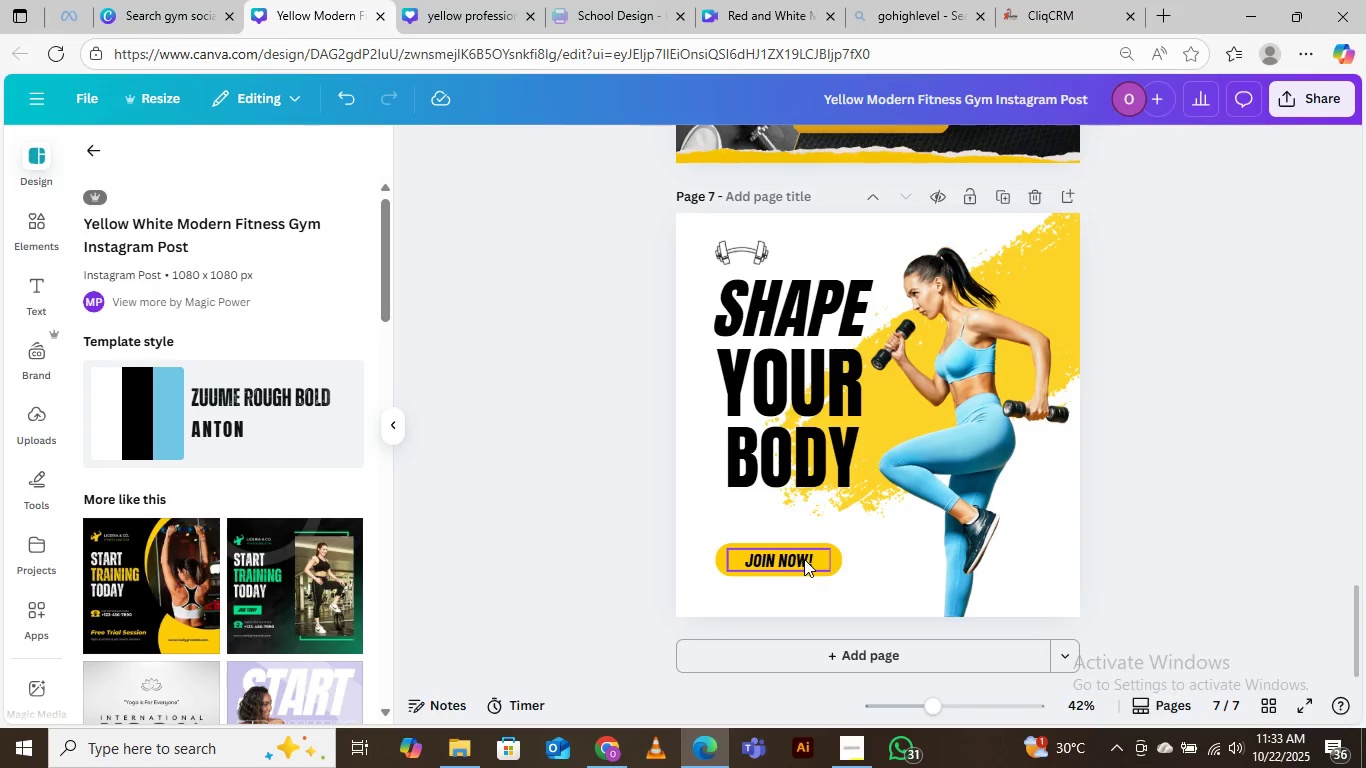 
double_click([781, 560])
 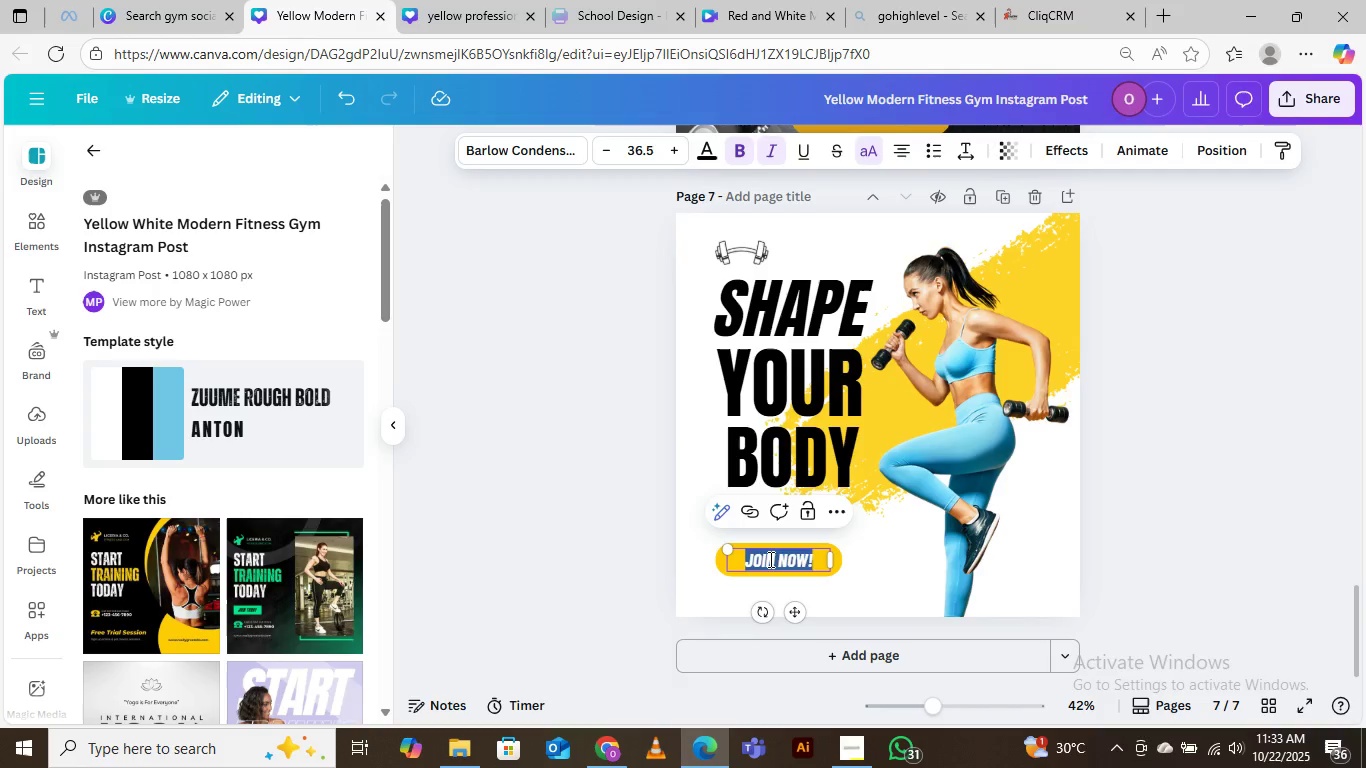 
left_click([769, 559])
 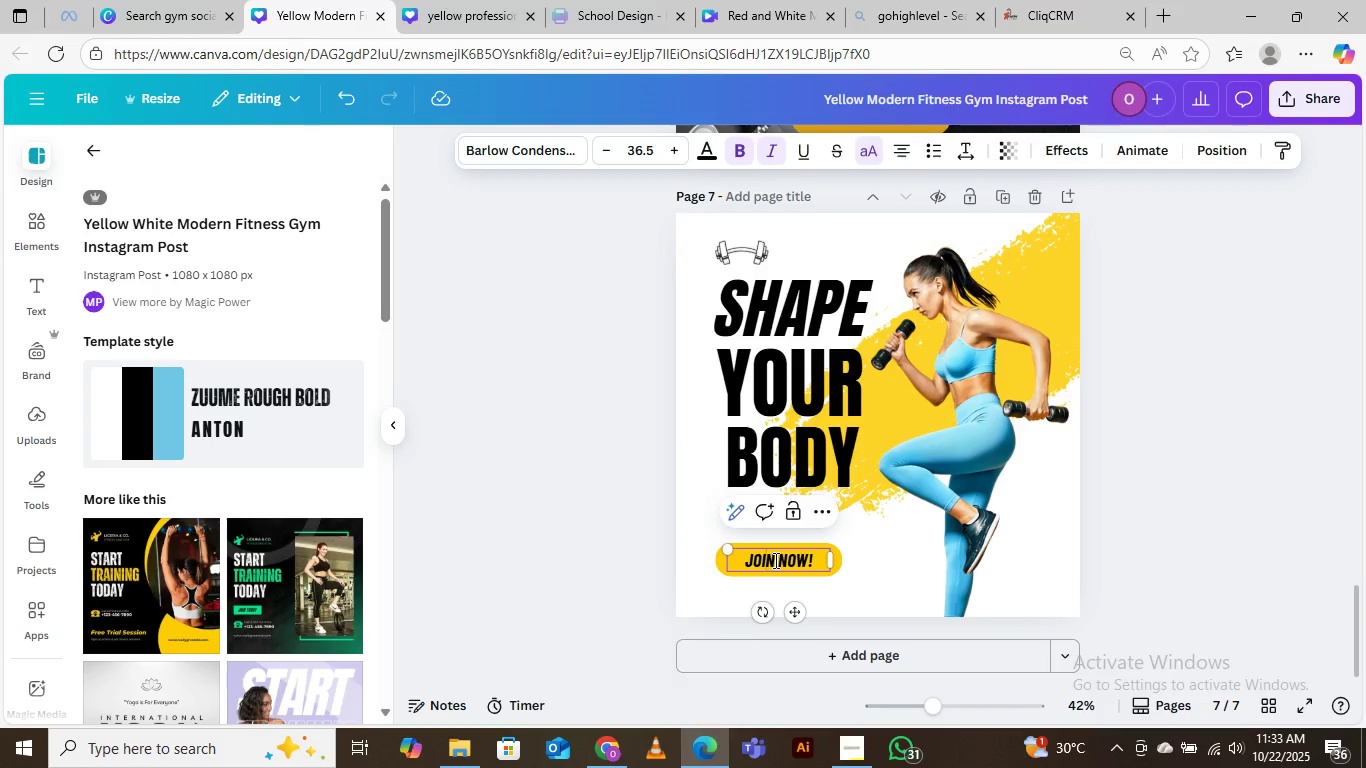 
left_click_drag(start_coordinate=[774, 560], to_coordinate=[745, 558])
 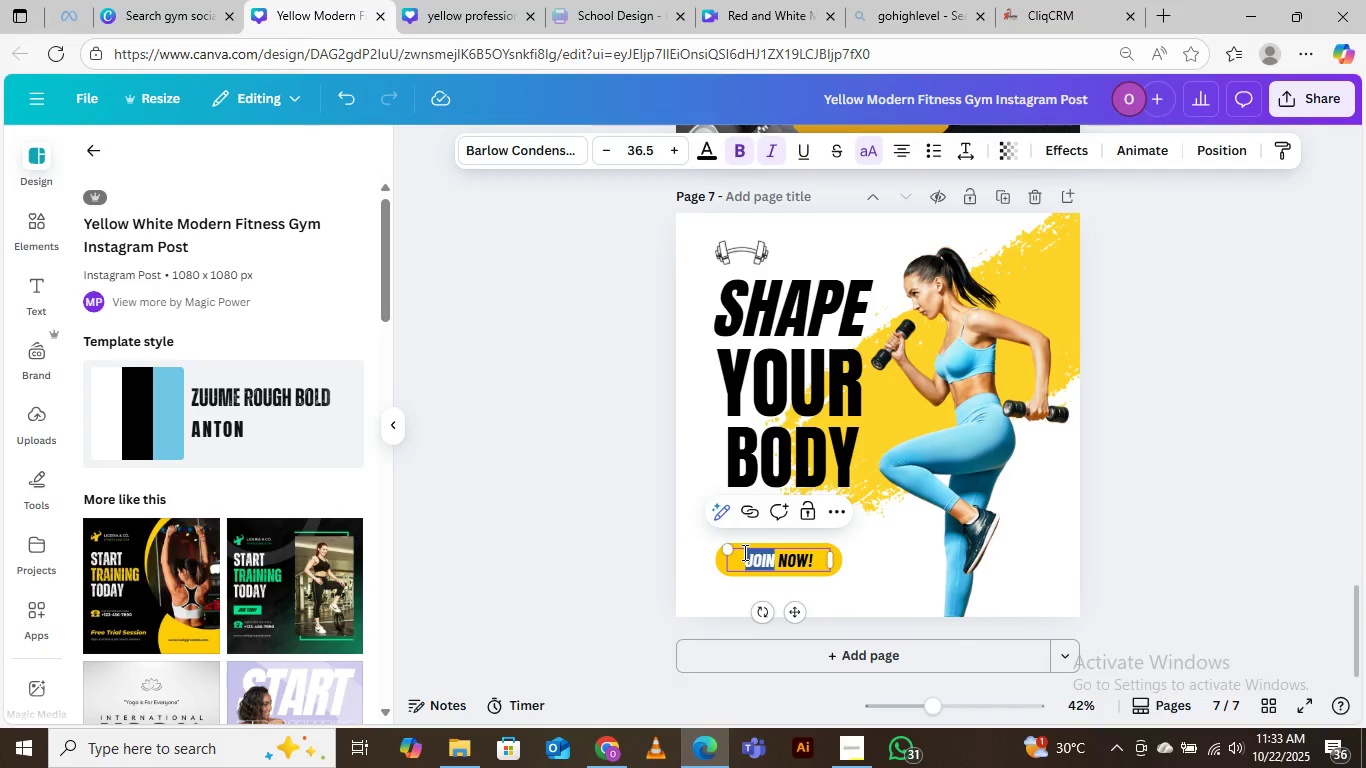 
type(RES)
key(Backspace)
type(GISTER)
 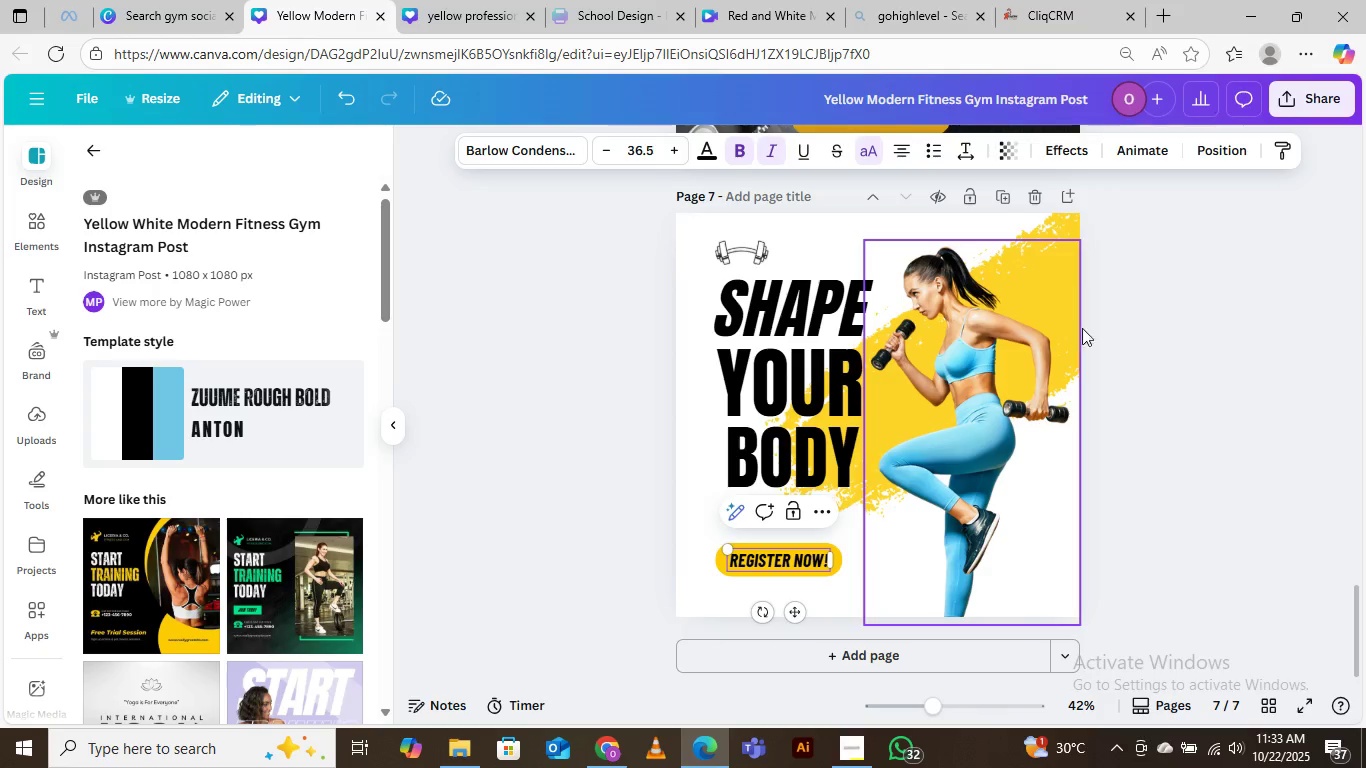 
wait(6.98)
 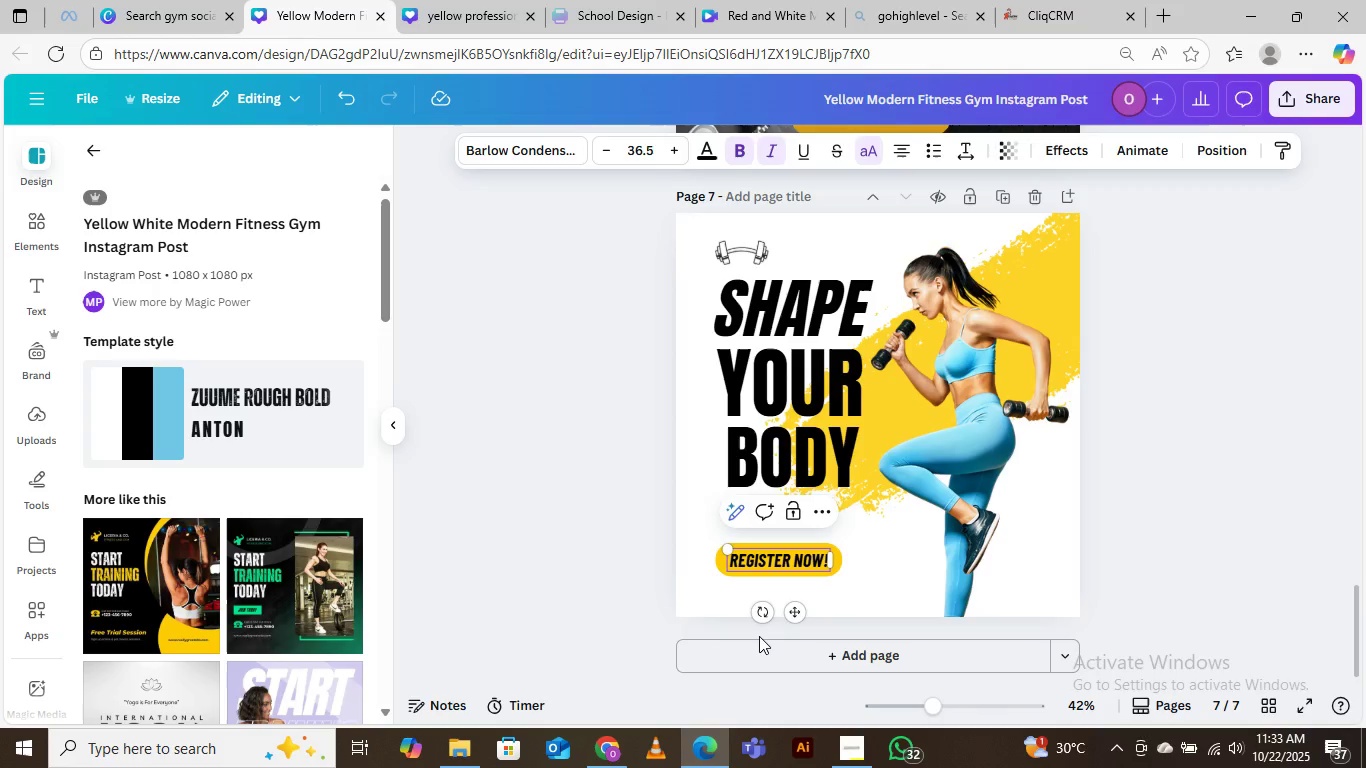 
left_click([537, 407])
 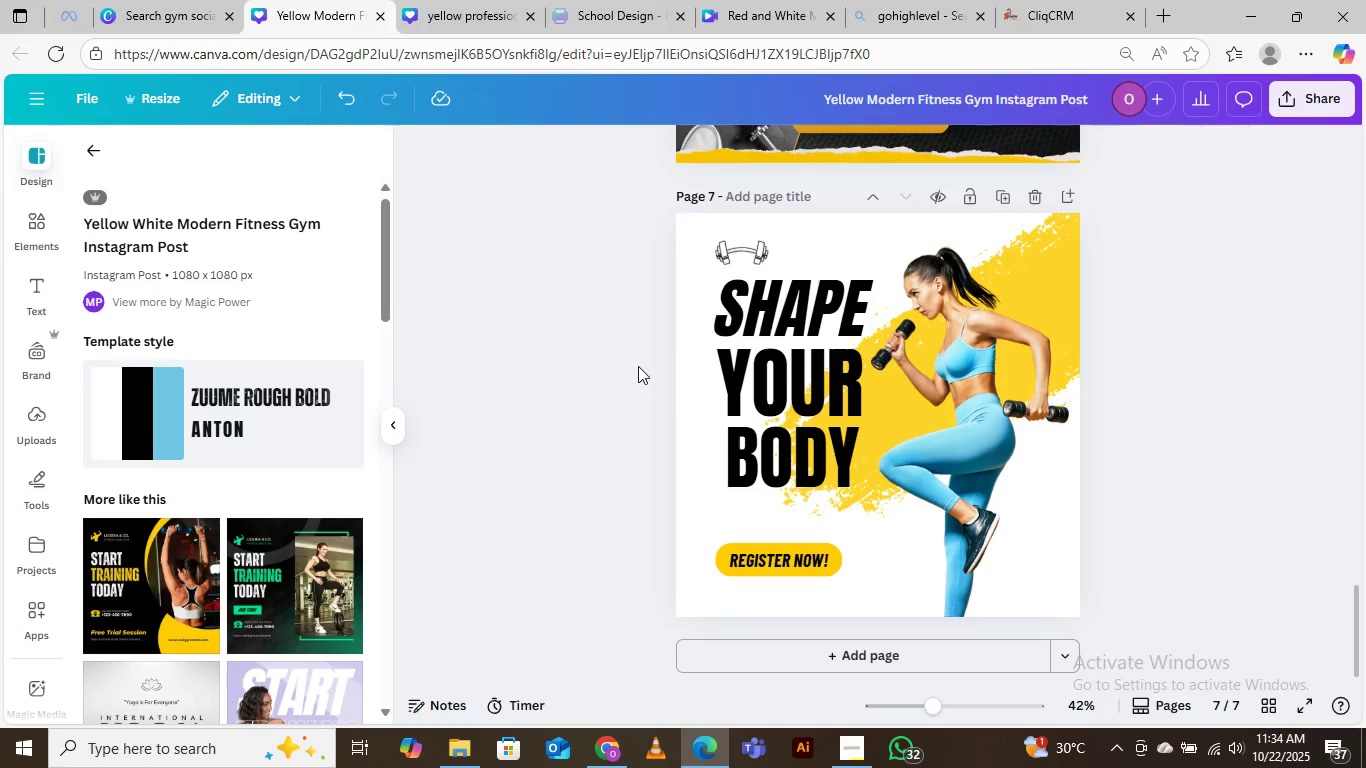 
wait(22.67)
 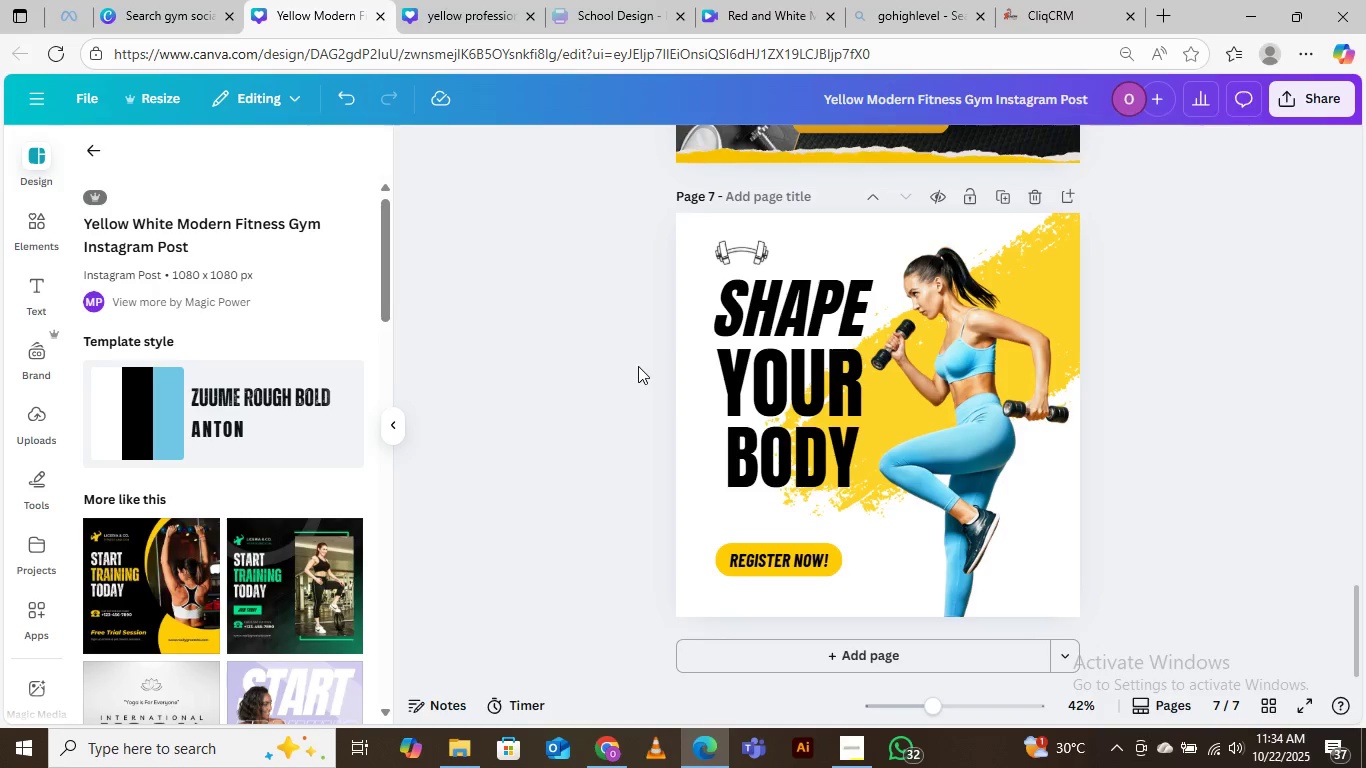 
left_click([809, 557])
 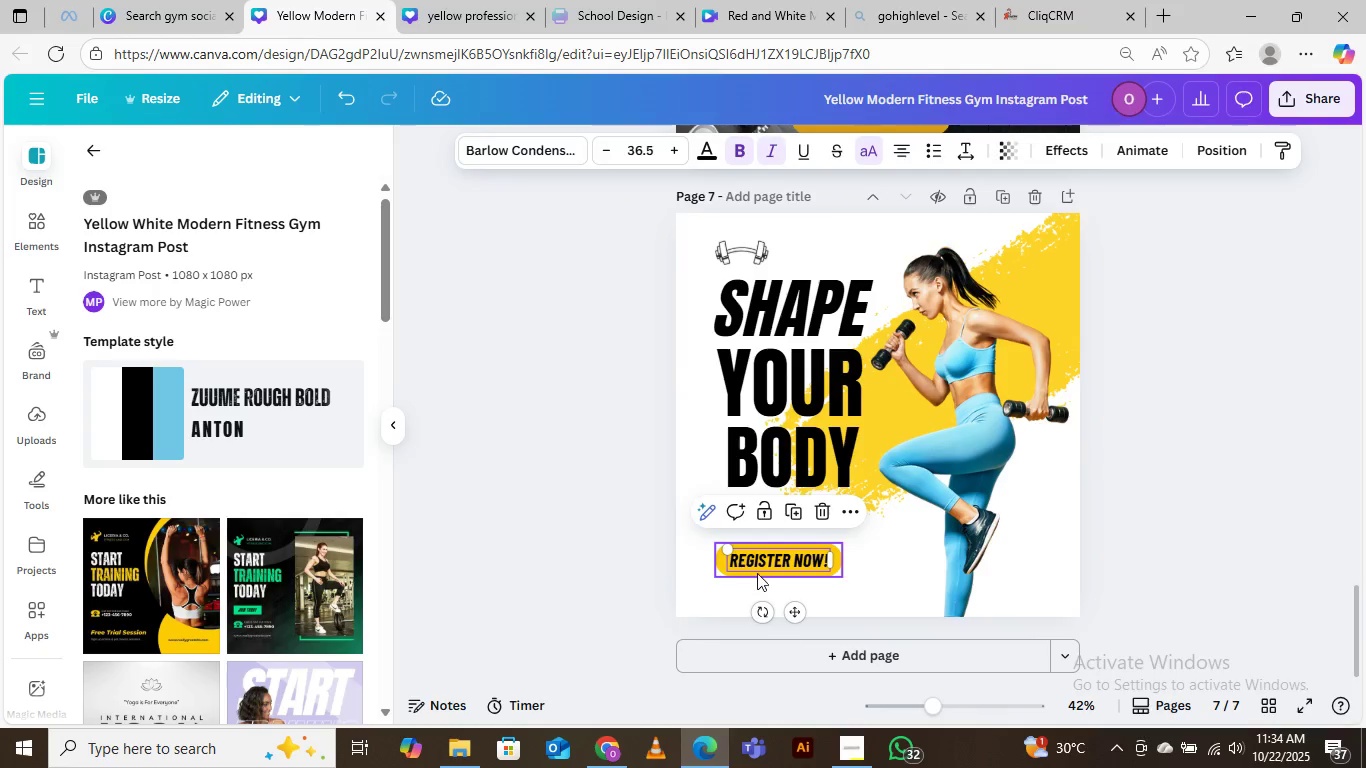 
left_click([887, 587])
 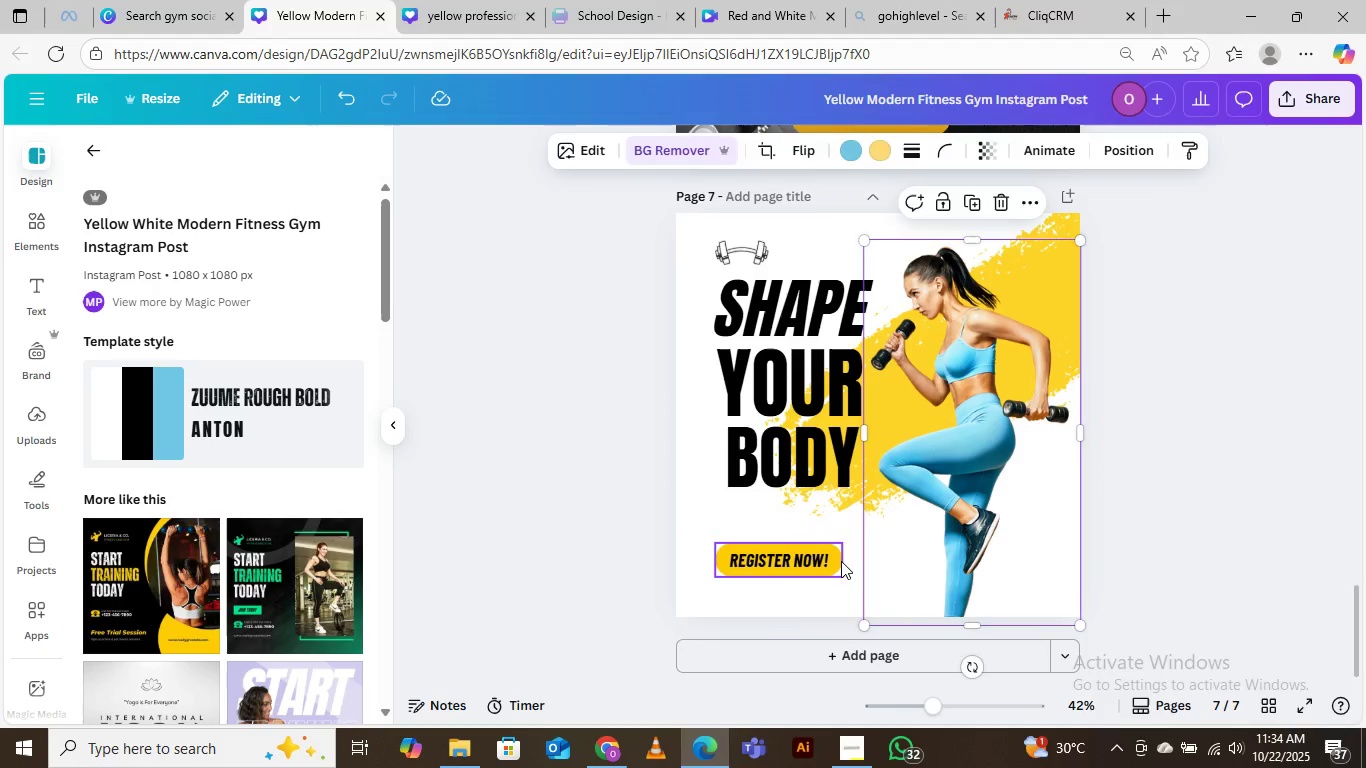 
left_click([841, 561])
 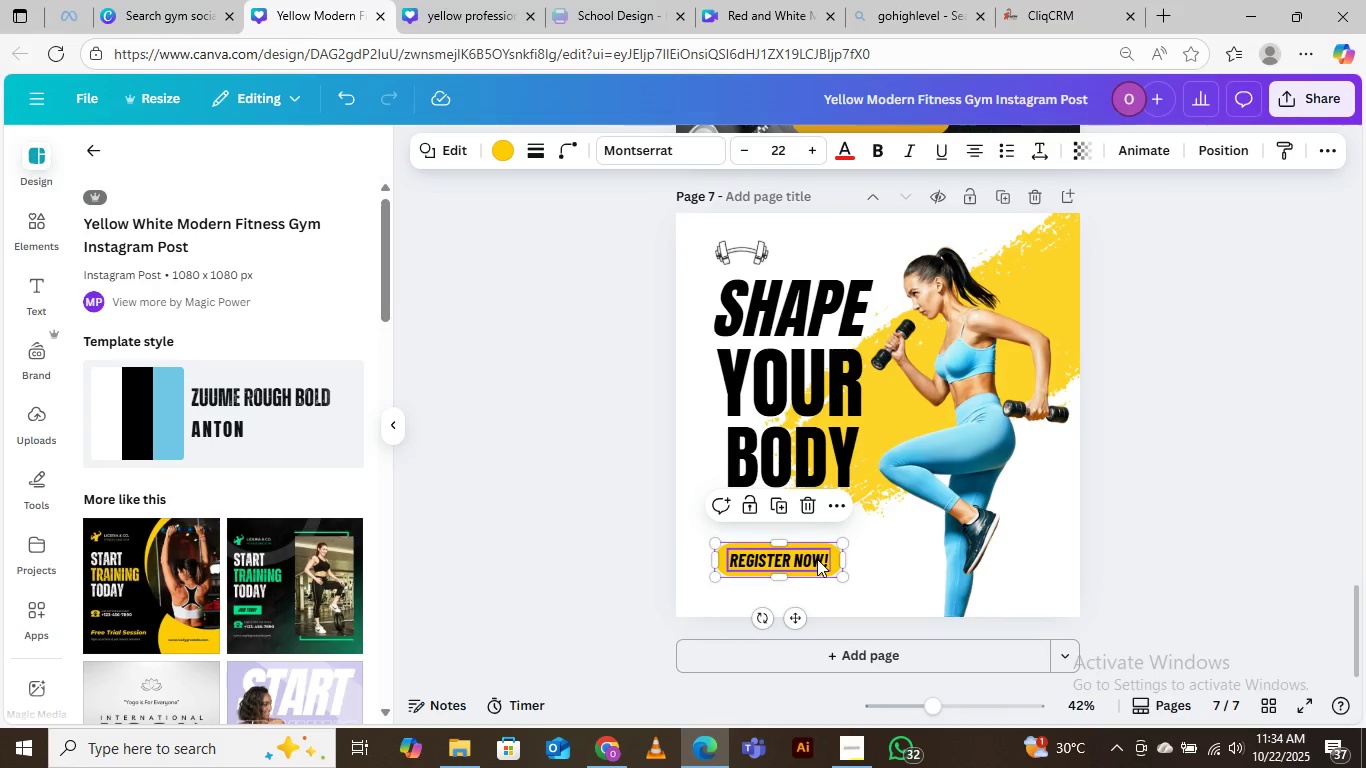 
hold_key(key=ShiftLeft, duration=0.53)
left_click([817, 559])
 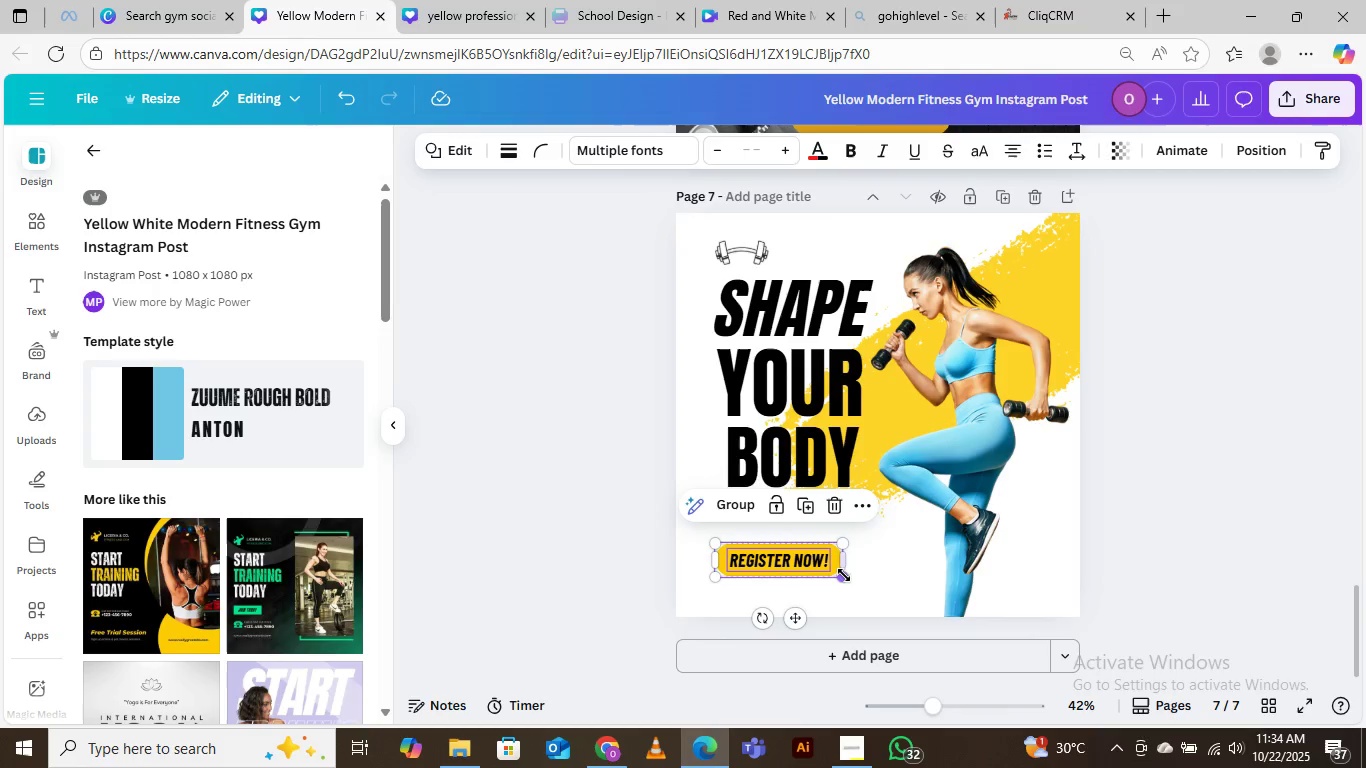 
left_click_drag(start_coordinate=[847, 577], to_coordinate=[862, 585])
 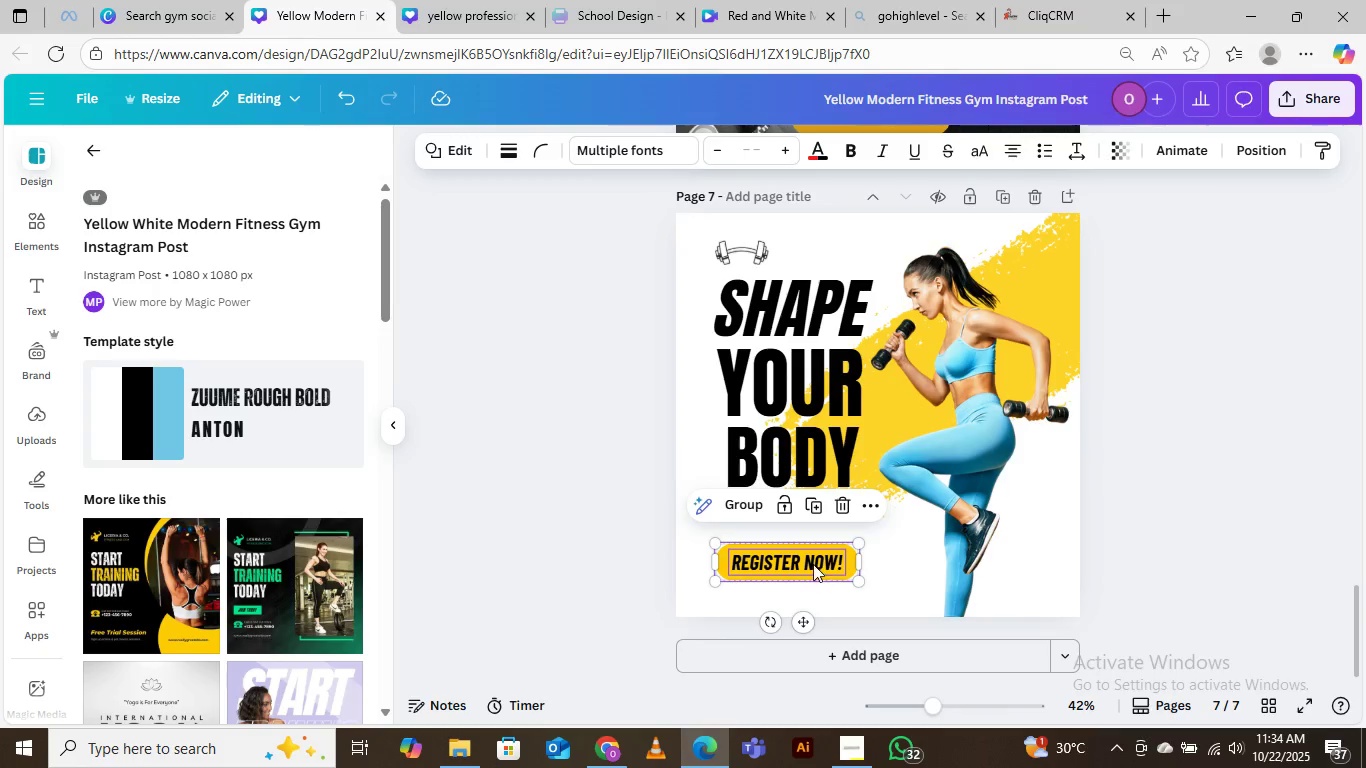 
left_click_drag(start_coordinate=[813, 564], to_coordinate=[823, 558])
 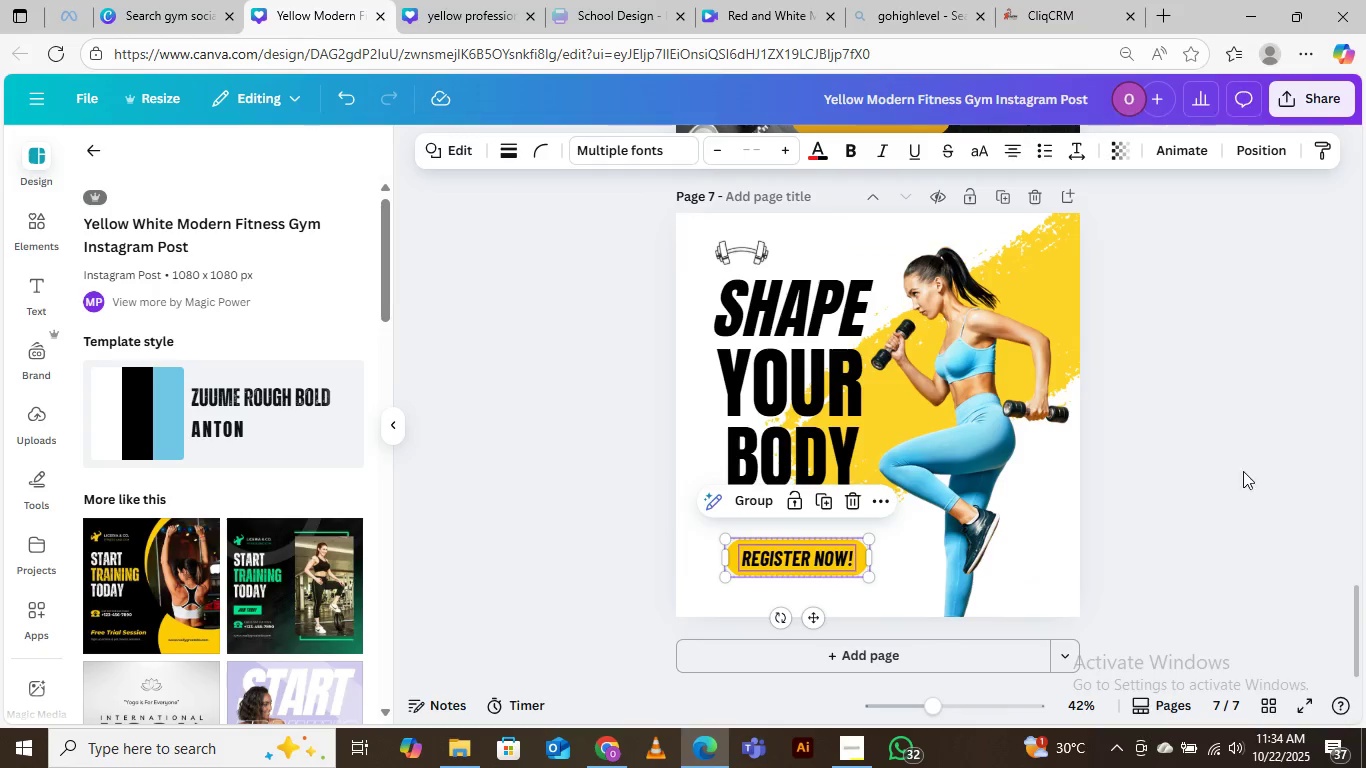 
left_click([1244, 468])
 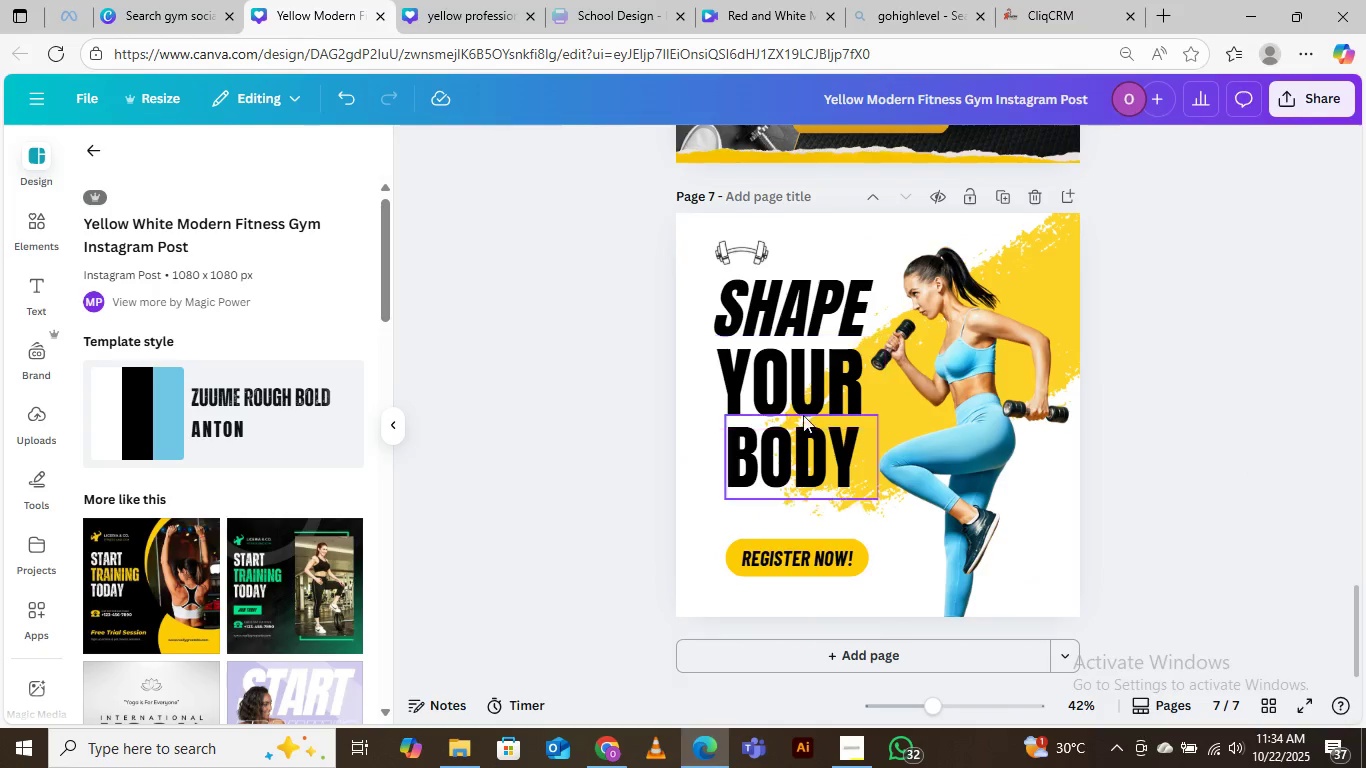 
left_click([807, 440])
 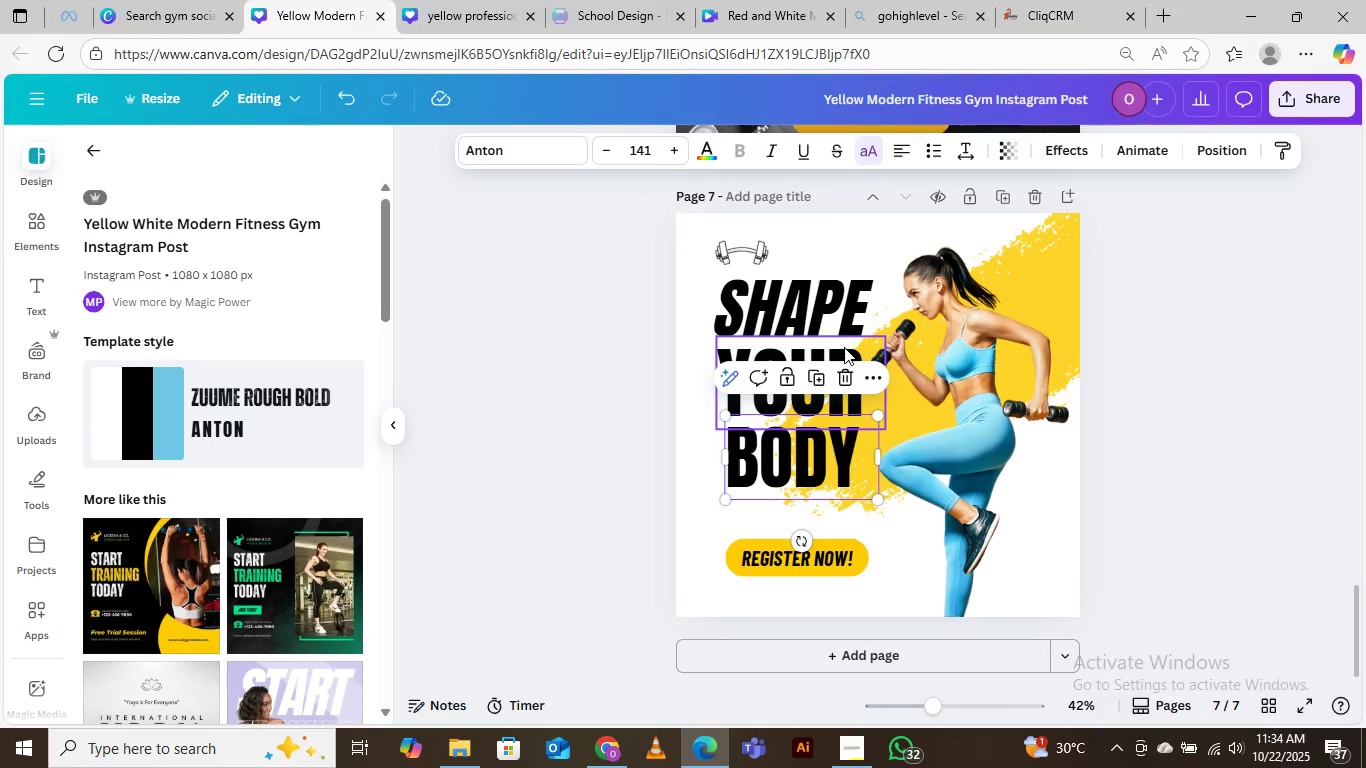 
hold_key(key=ShiftLeft, duration=1.53)
left_click([844, 347])
 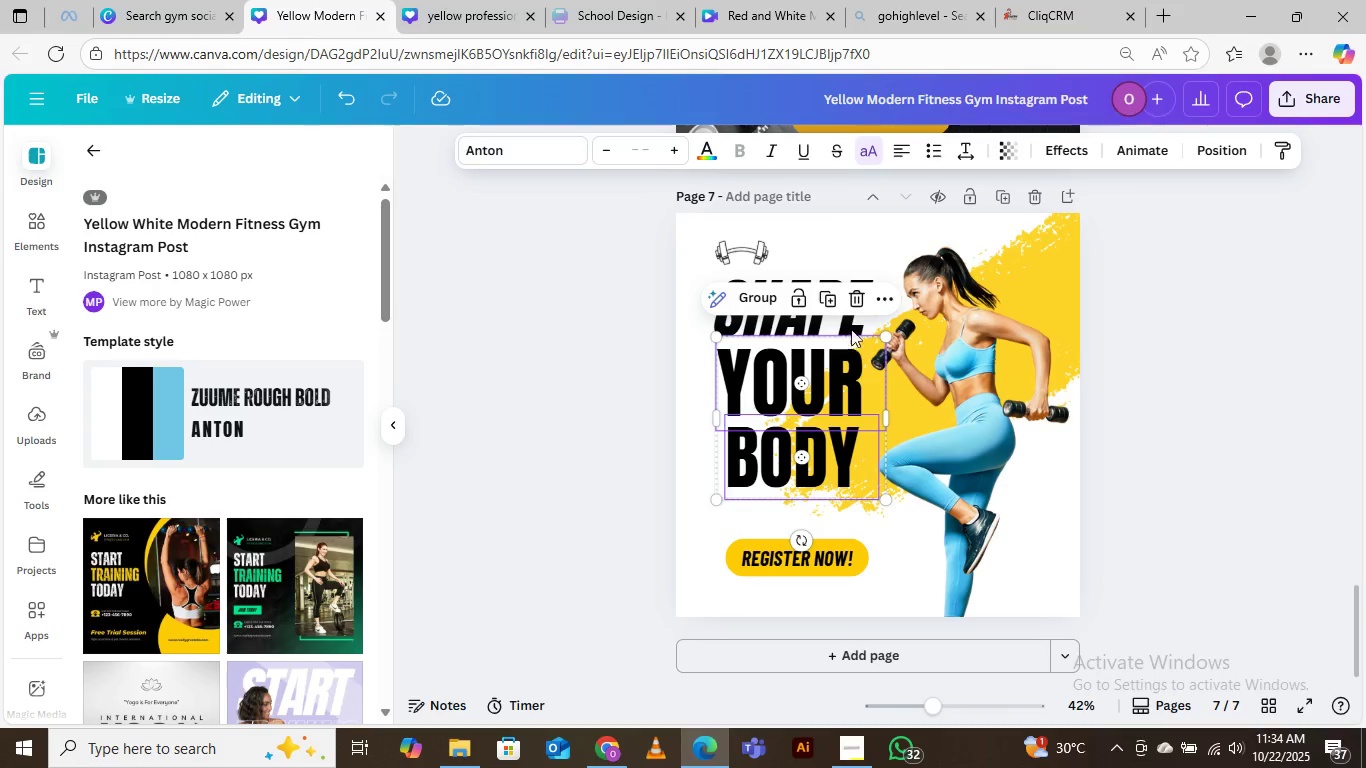 
hold_key(key=ShiftLeft, duration=0.71)
left_click([852, 324])
 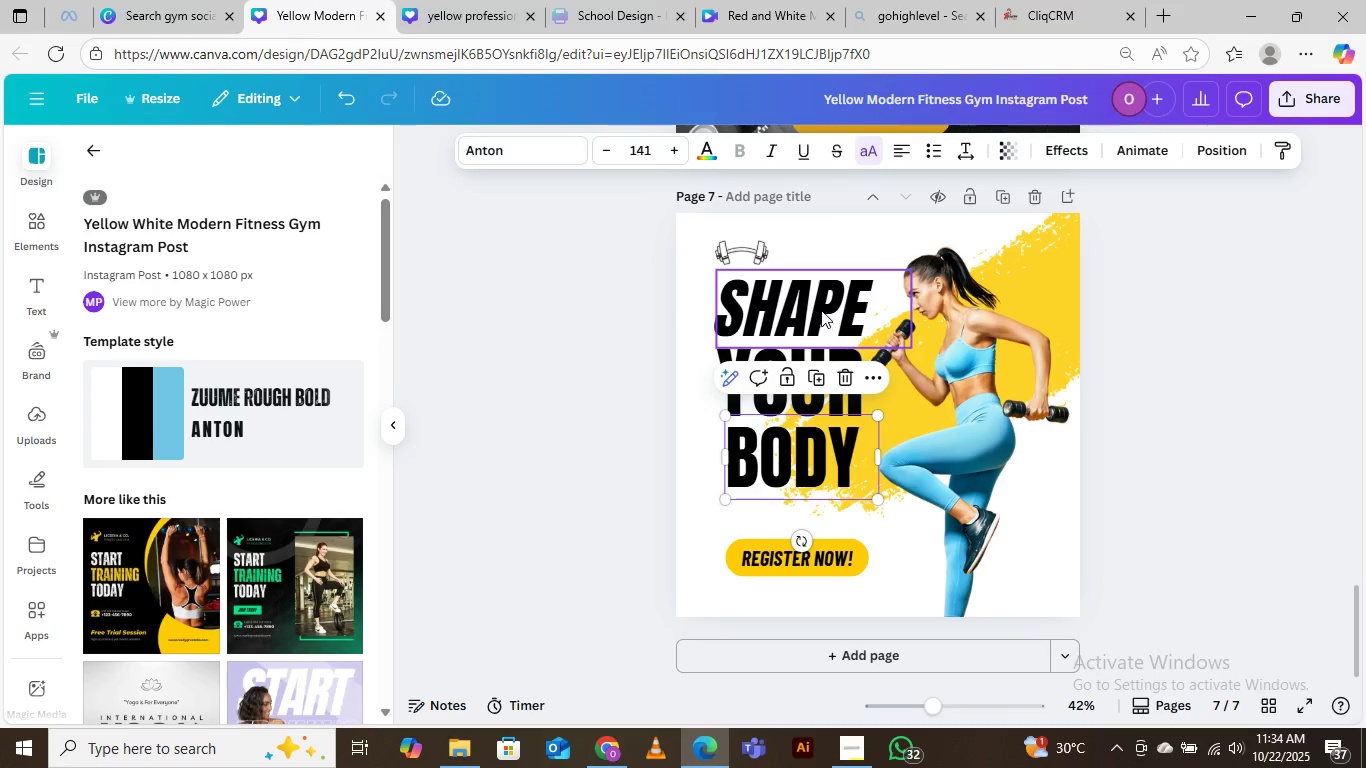 
hold_key(key=ShiftLeft, duration=1.07)
left_click([821, 308])
 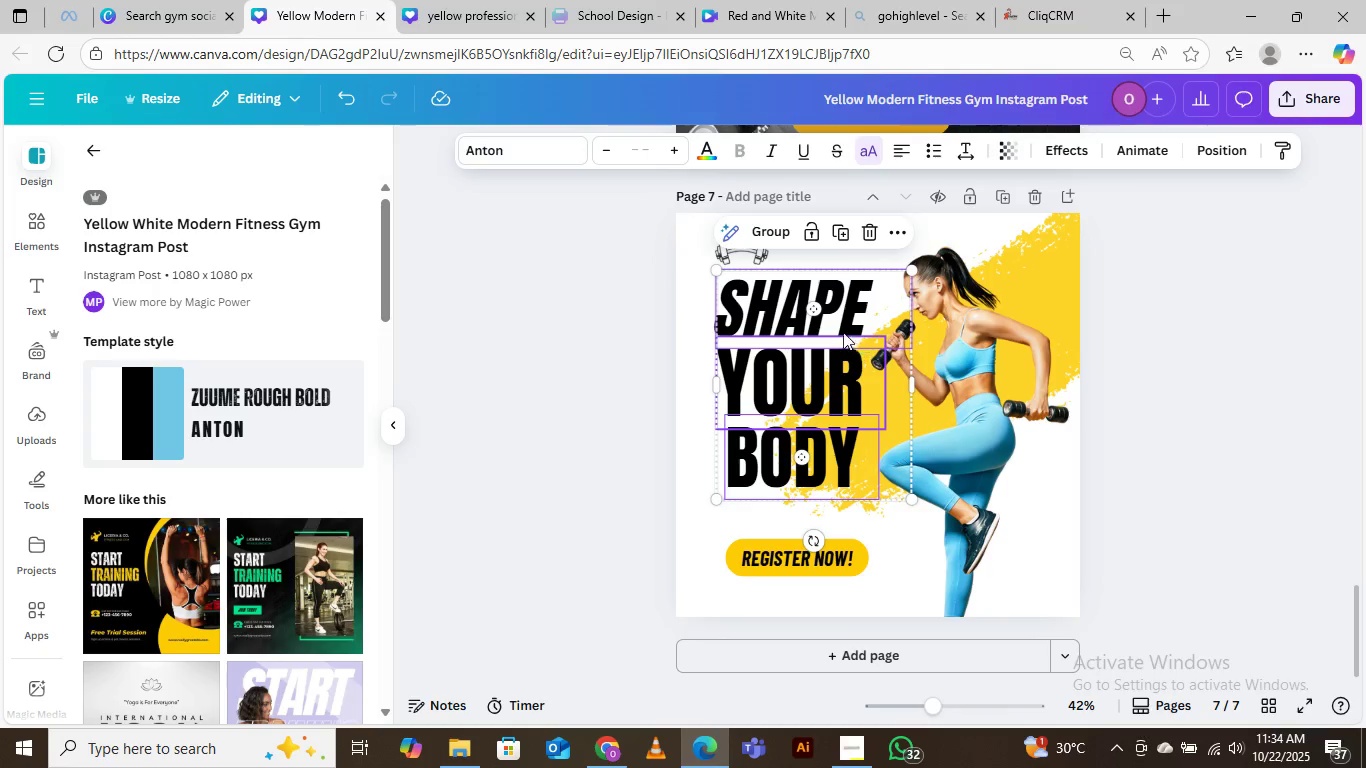 
left_click_drag(start_coordinate=[841, 326], to_coordinate=[839, 357])
 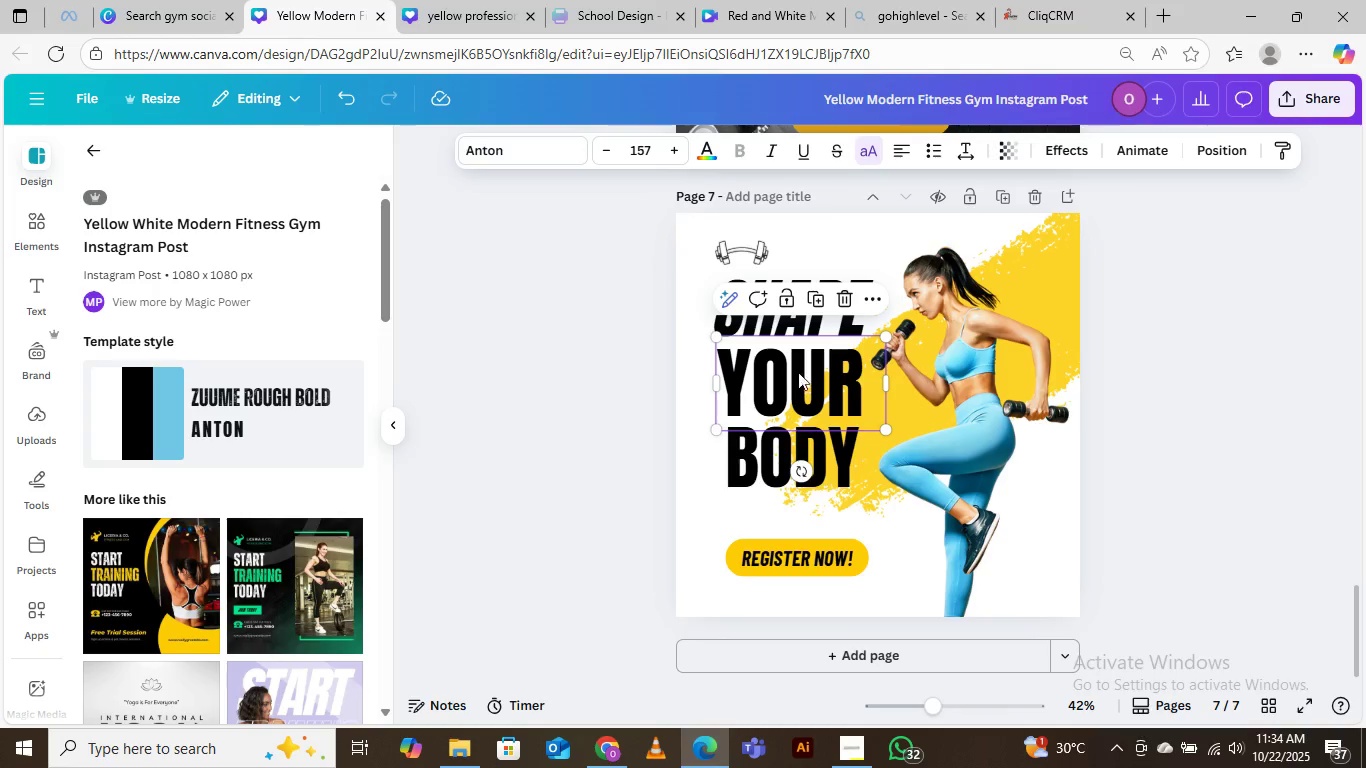 
left_click_drag(start_coordinate=[803, 375], to_coordinate=[801, 388])
 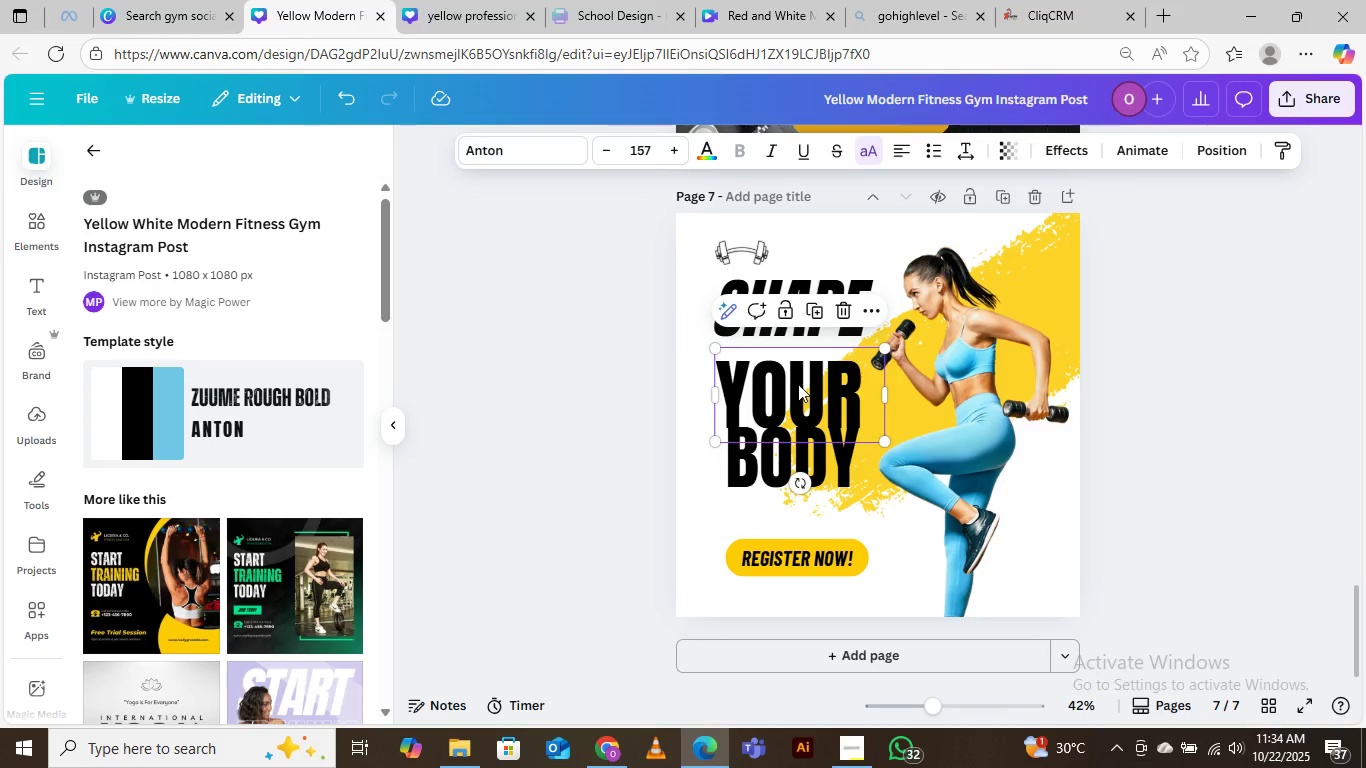 
key(Control+Z)
 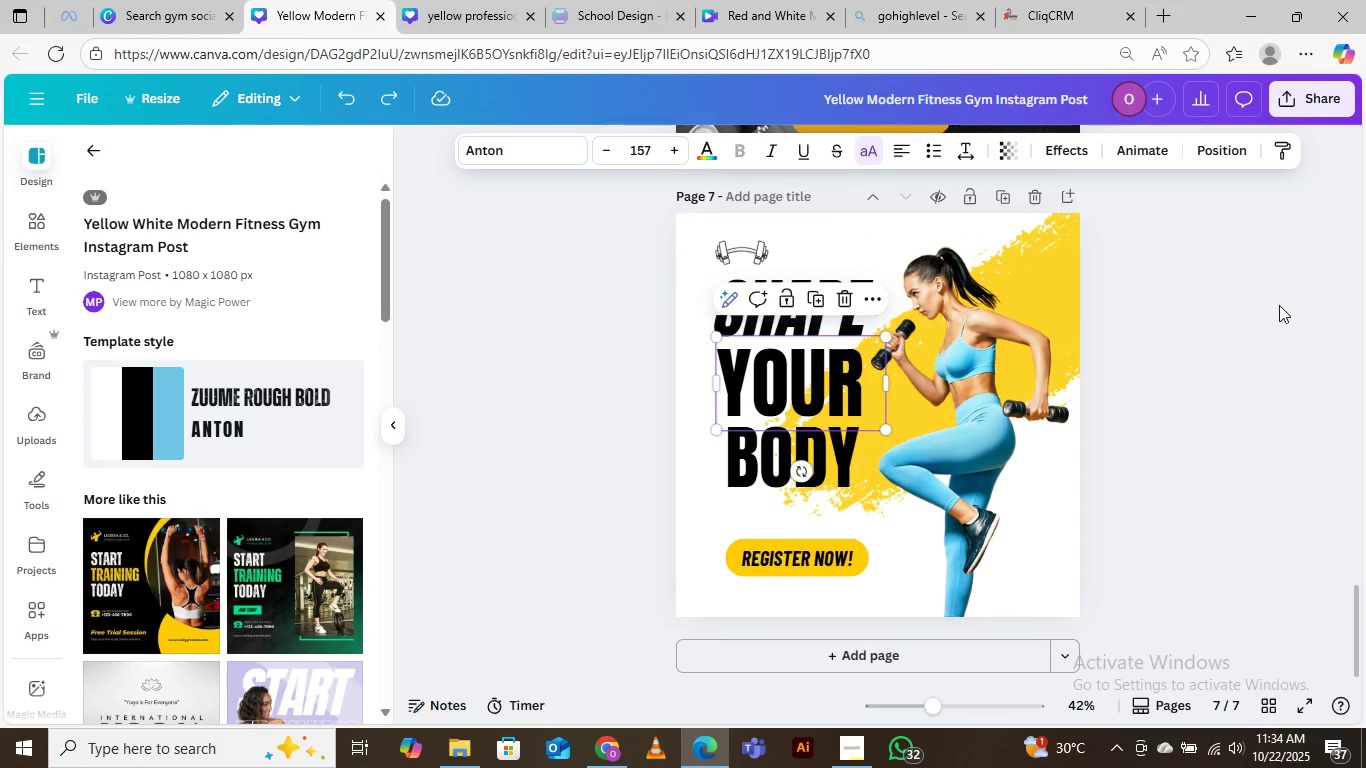 
left_click([1183, 287])
 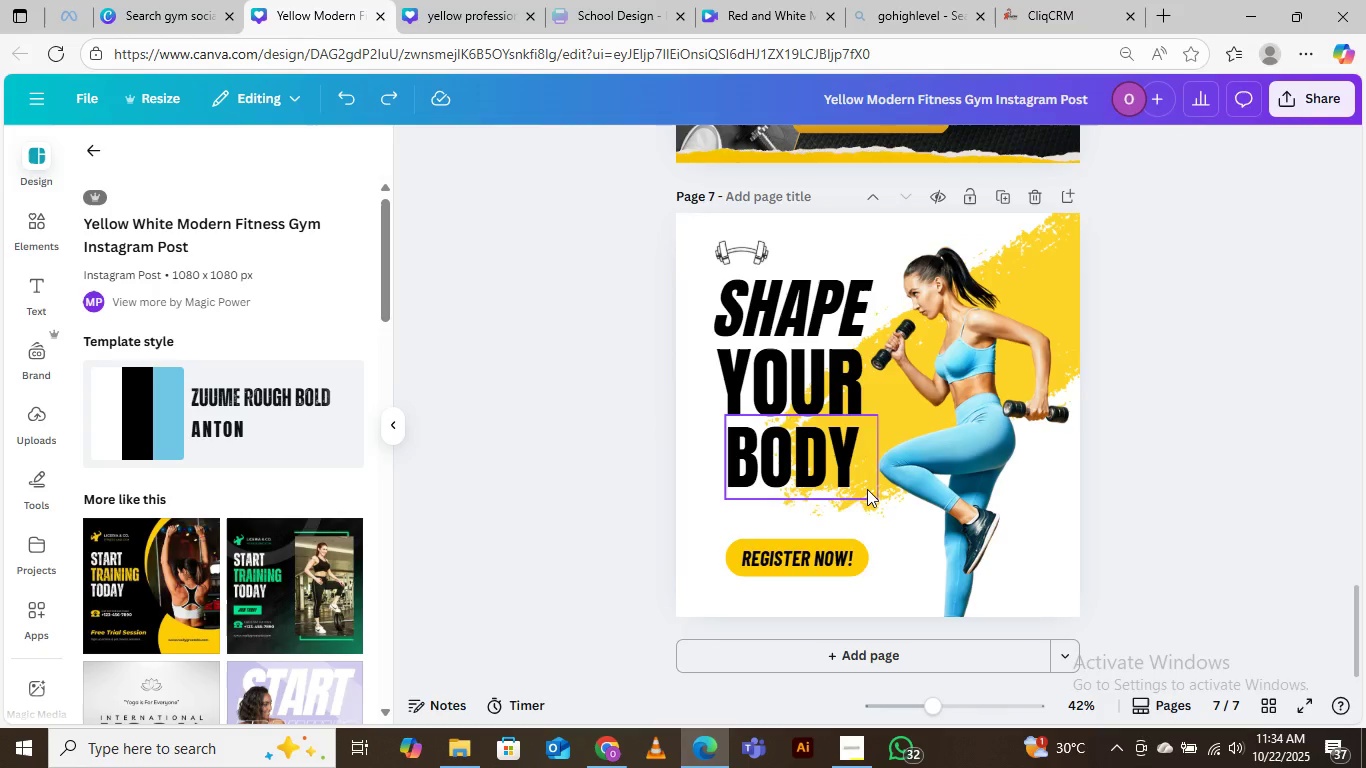 
scroll: coordinate [914, 377], scroll_direction: up, amount: 17.0
 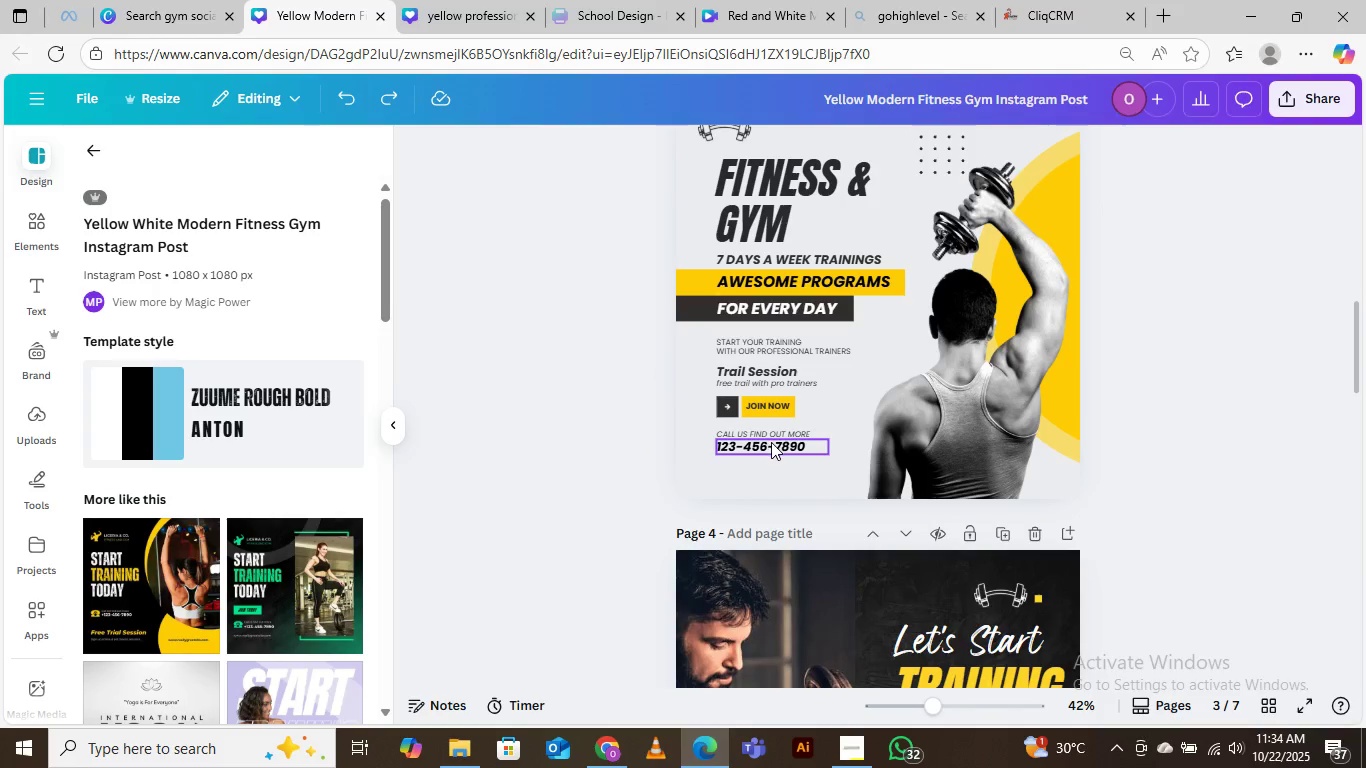 
double_click([771, 442])
 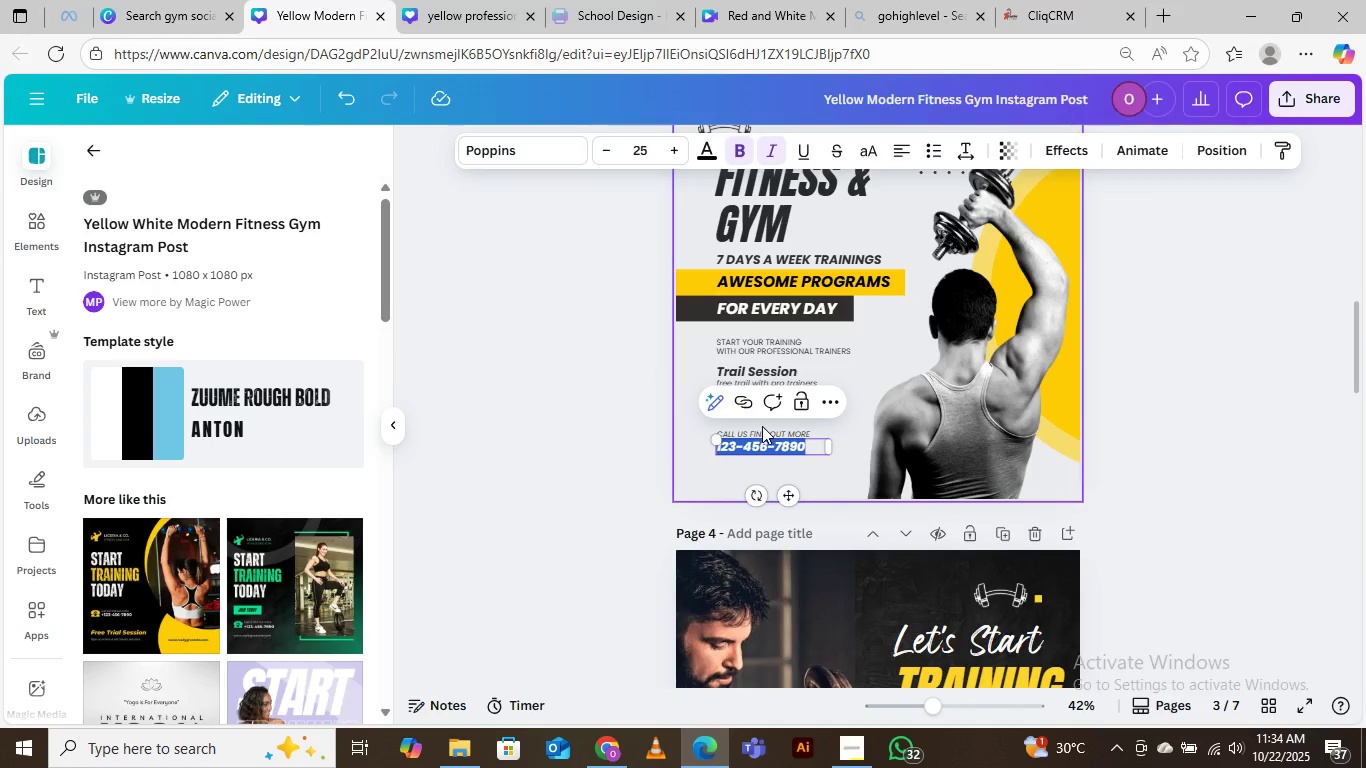 
key(ArrowRight)
 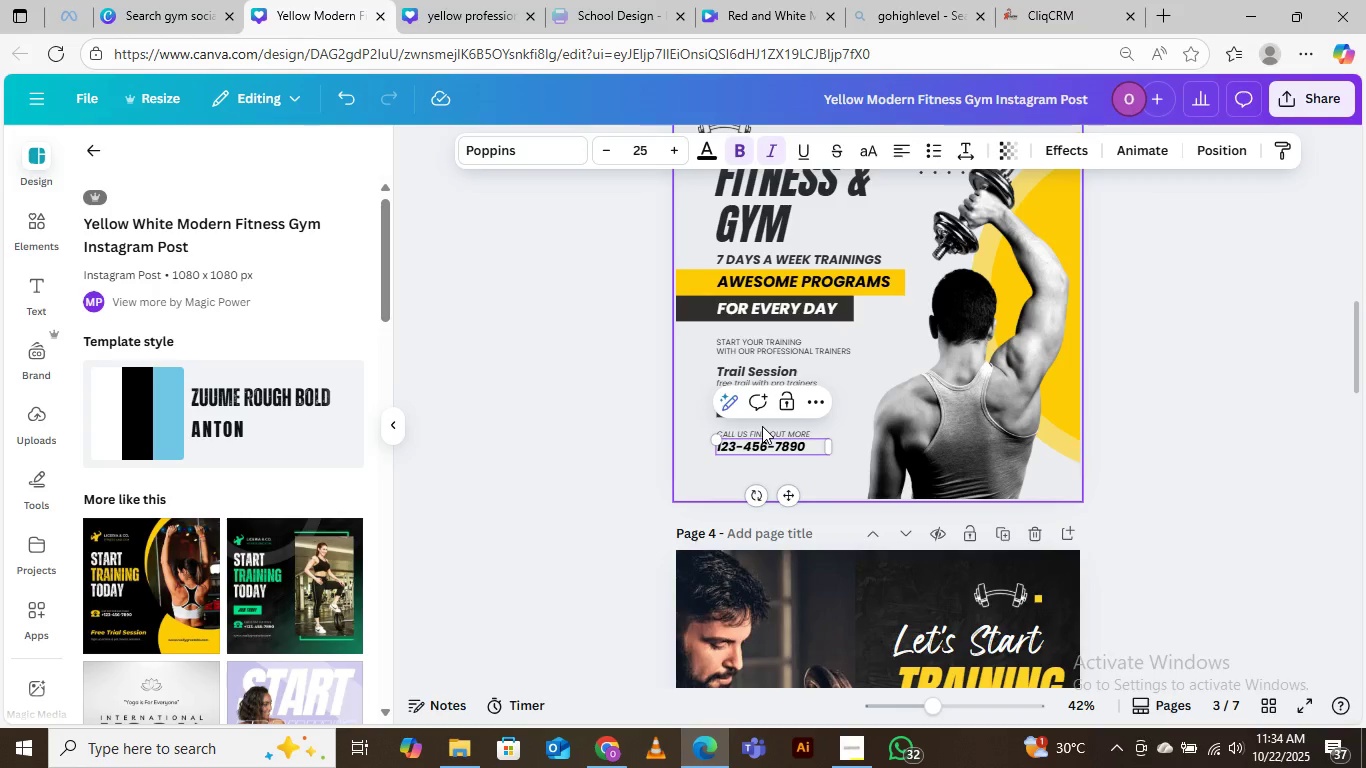 
type(879I)
key(Backspace)
key(Backspace)
key(Backspace)
key(Backspace)
key(Backspace)
key(Backspace)
key(Backspace)
key(Backspace)
key(Backspace)
type(-7865)
 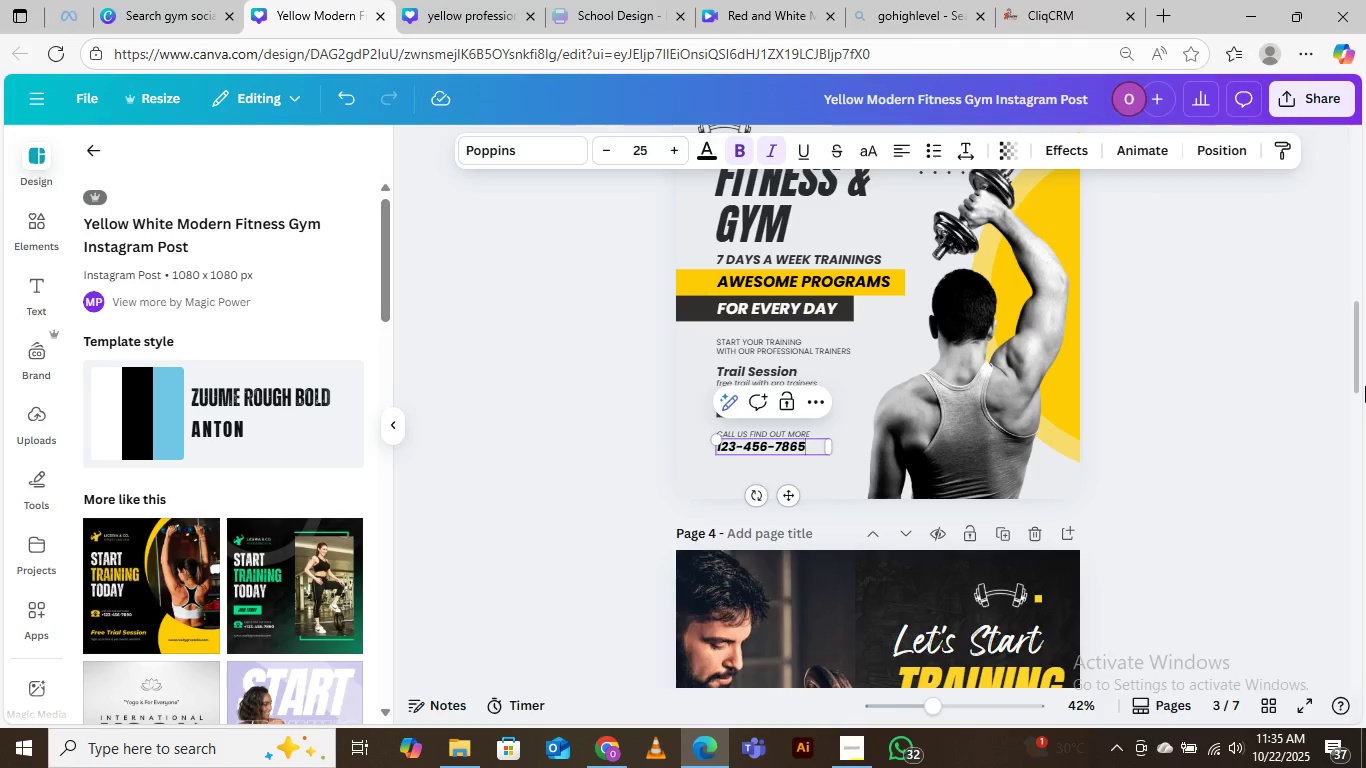 
left_click([1272, 379])
 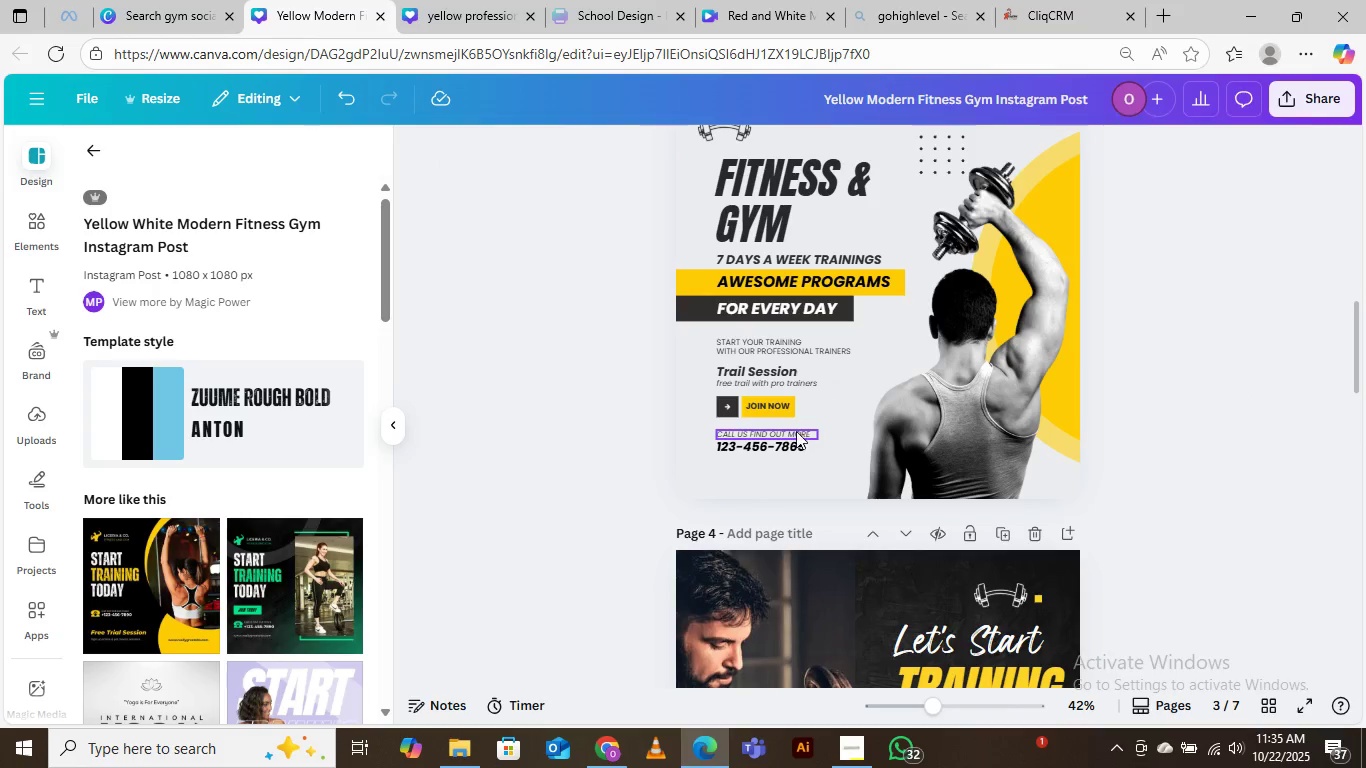 
left_click([795, 430])
 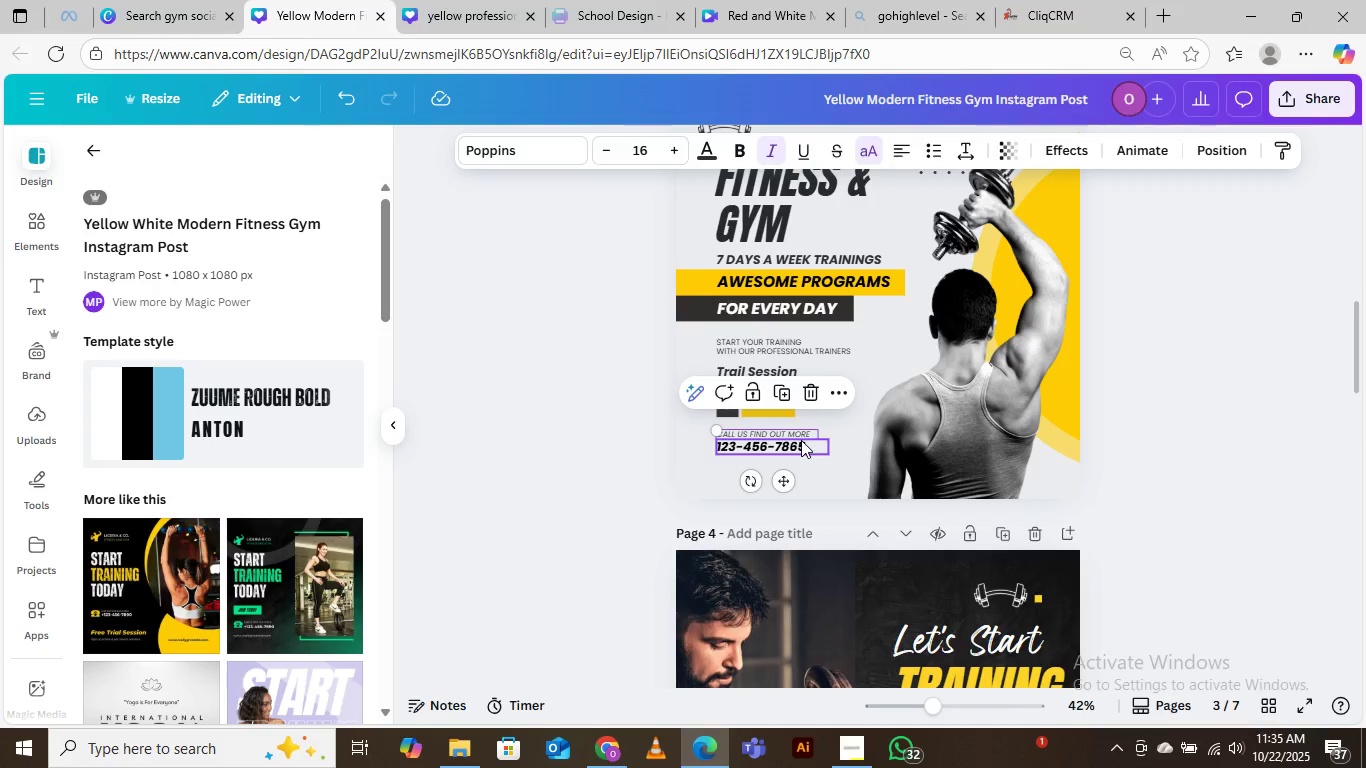 
hold_key(key=ShiftLeft, duration=1.39)
left_click([807, 443])
 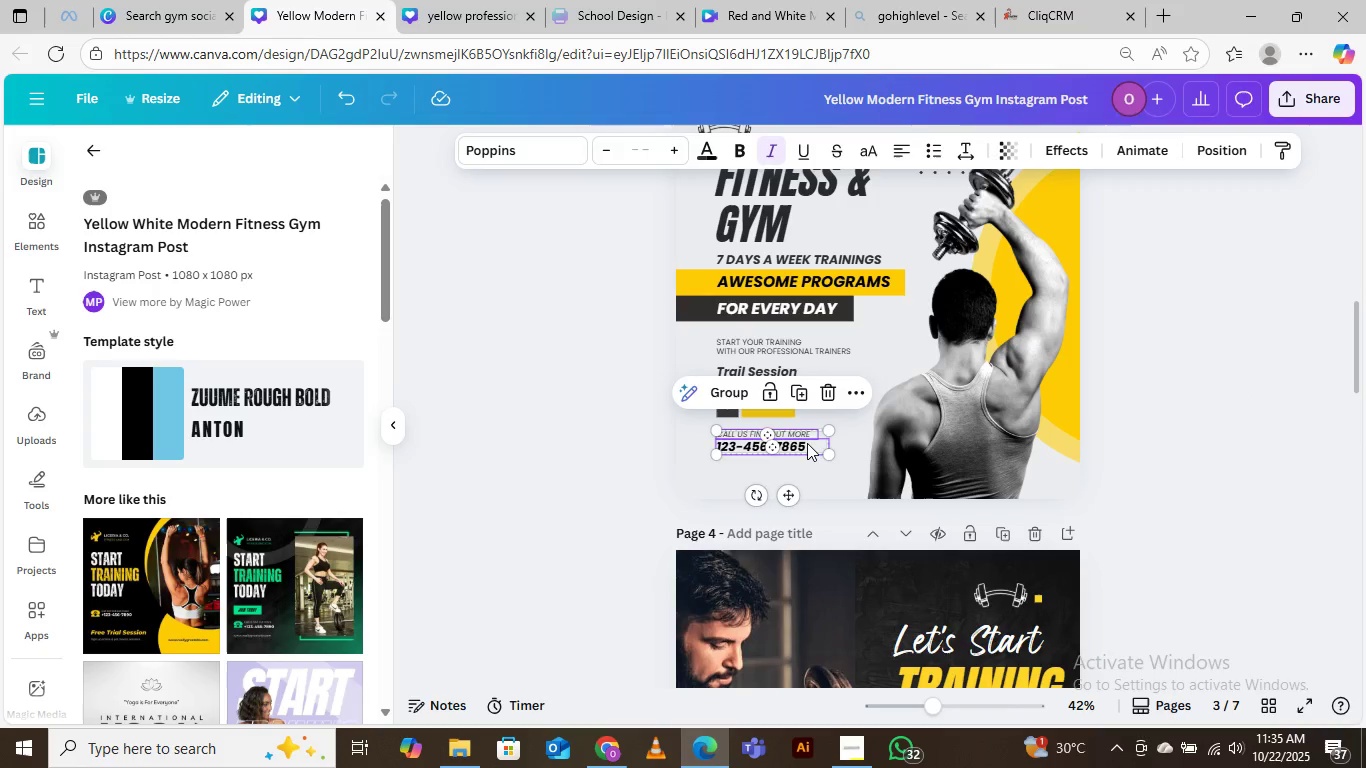 
right_click([807, 443])
 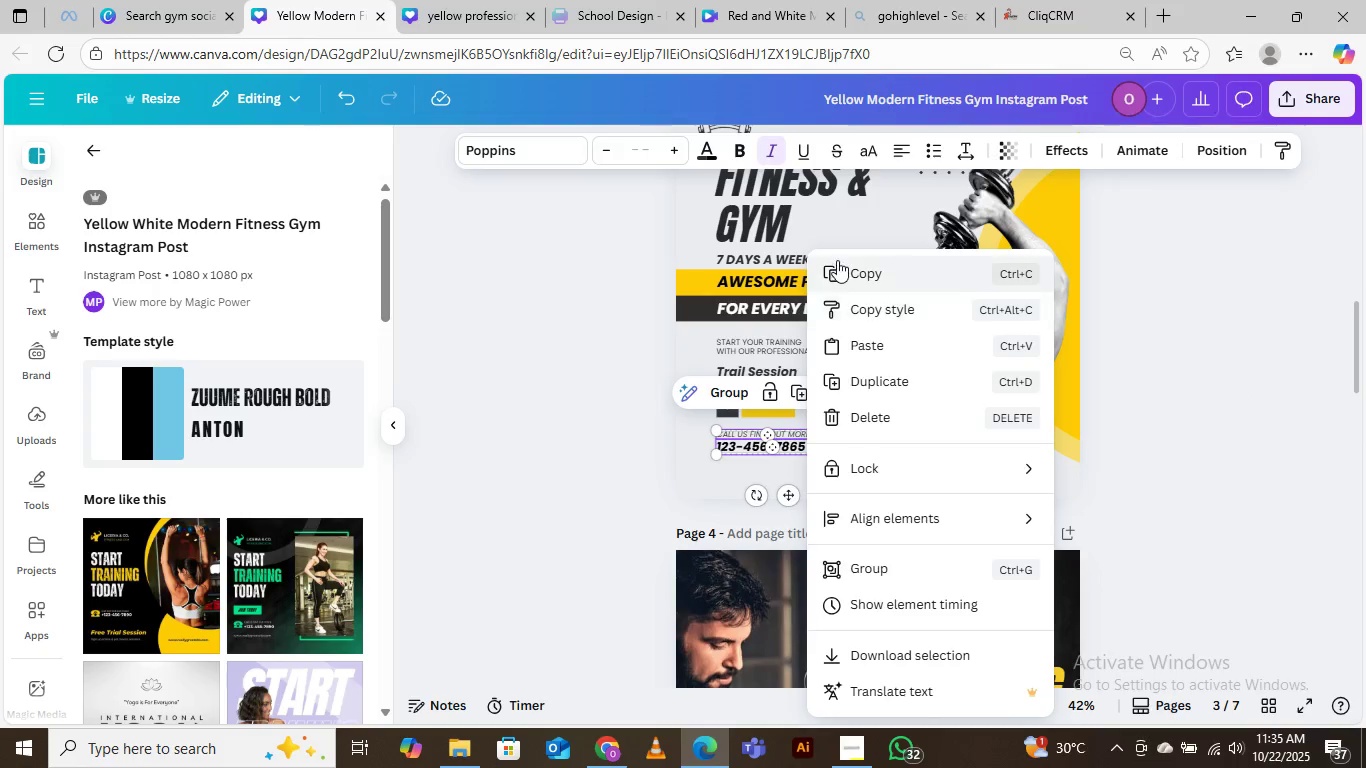 
left_click([837, 260])
 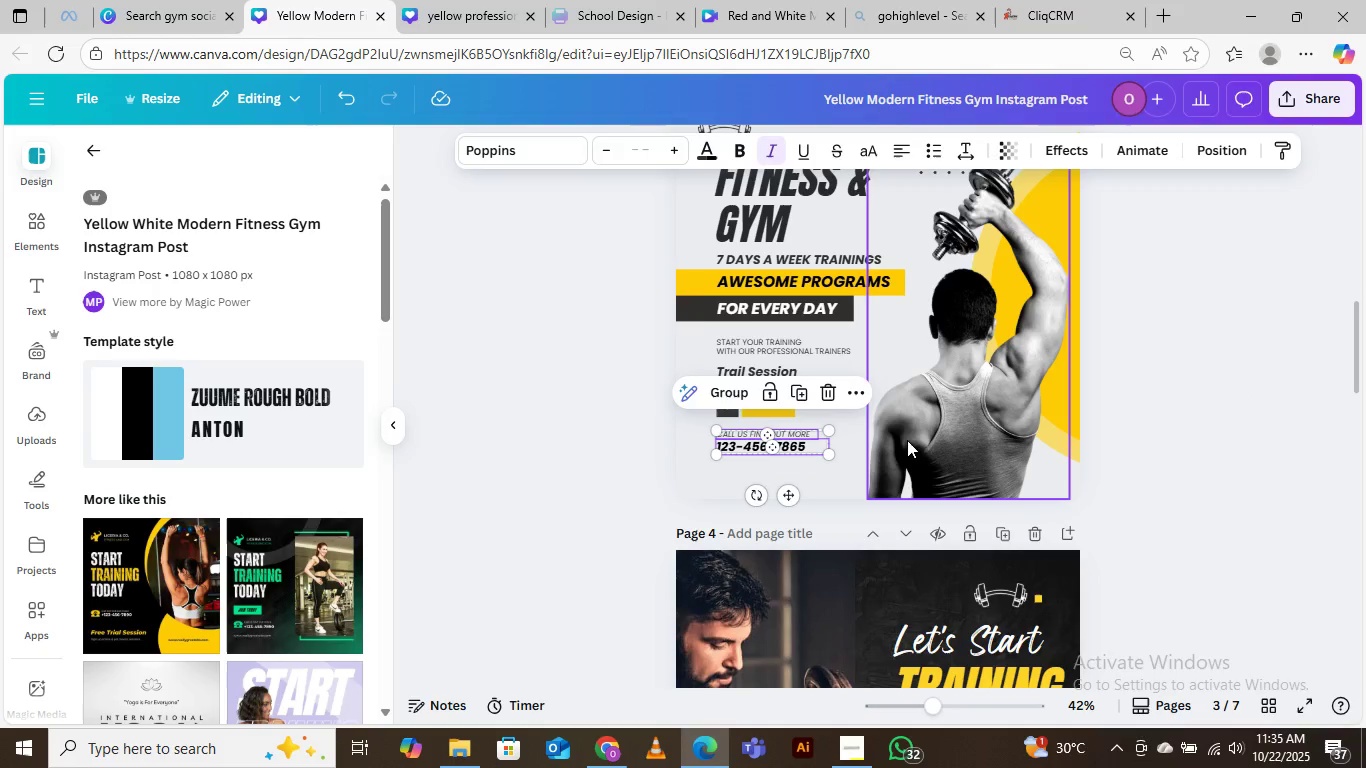 
scroll: coordinate [909, 473], scroll_direction: down, amount: 22.0
 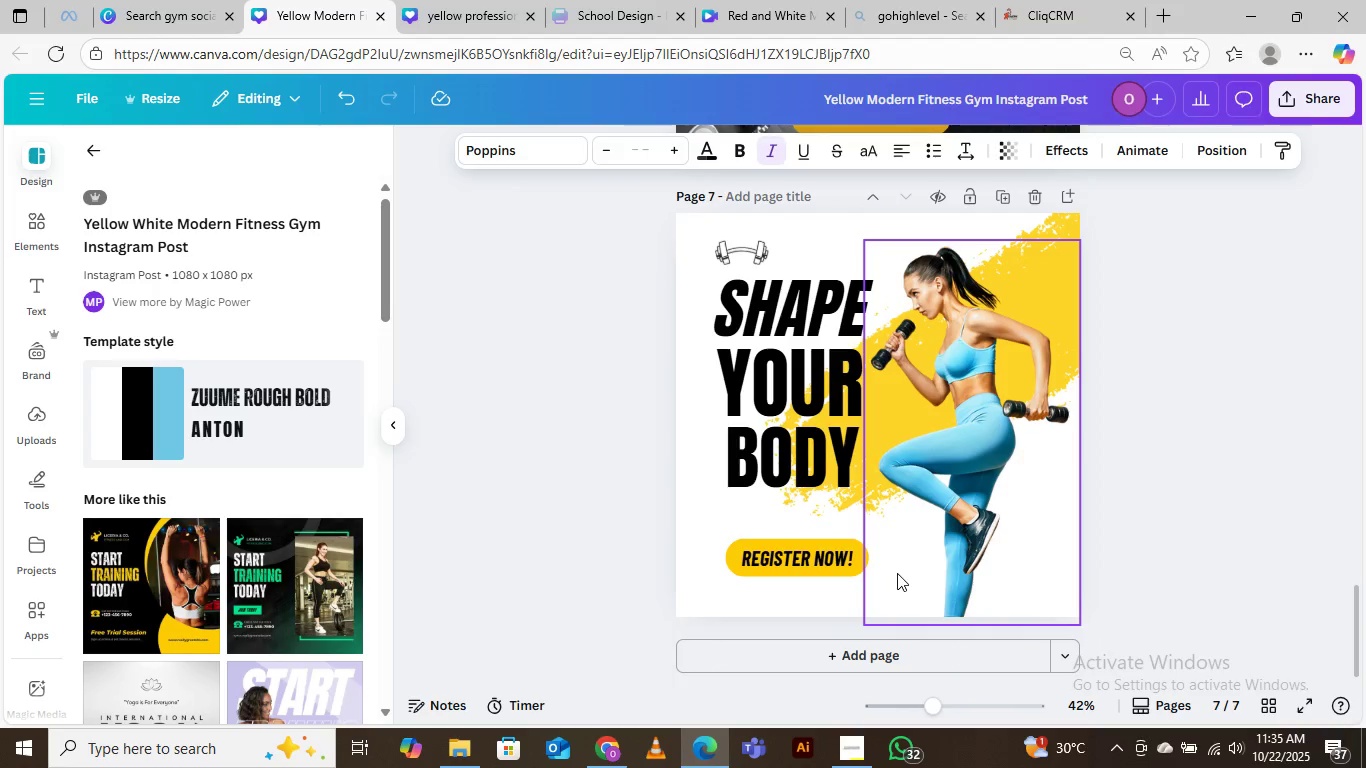 
key(Control+V)
 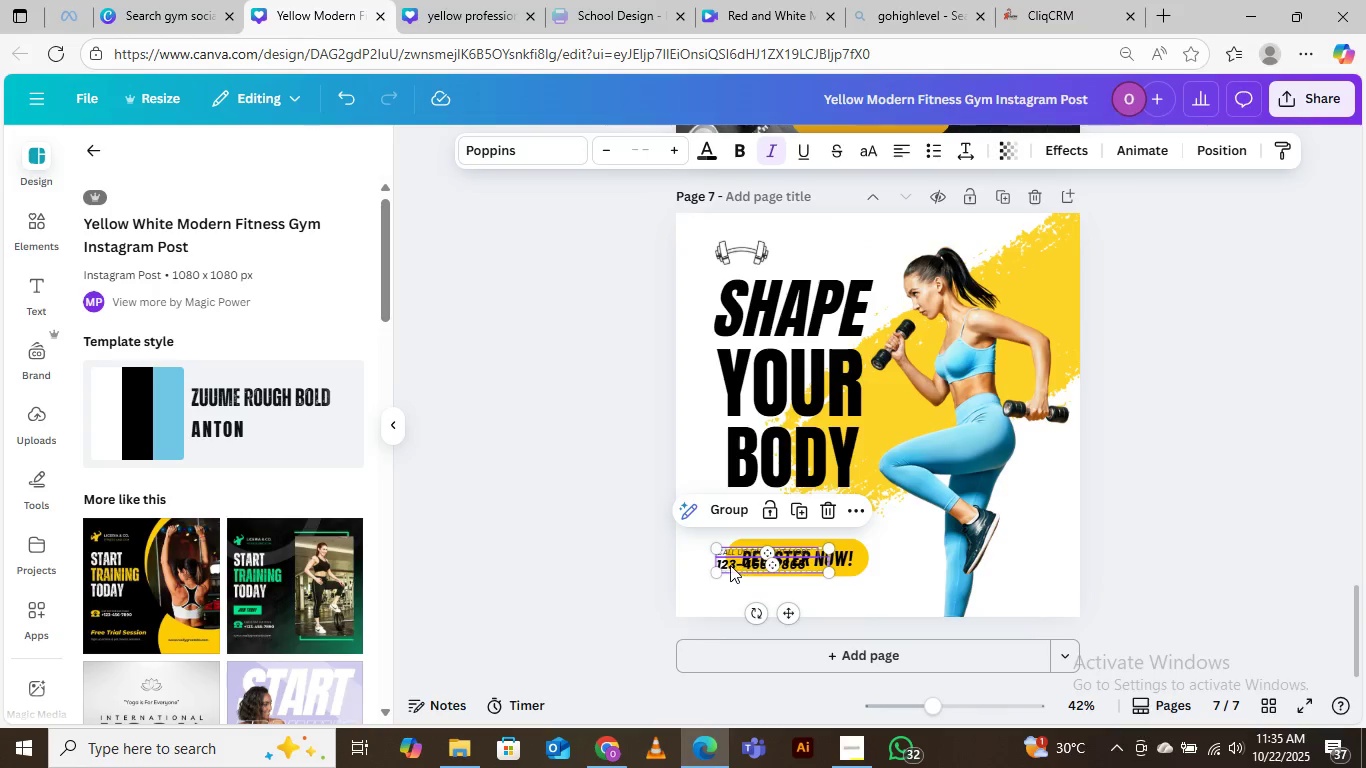 
left_click_drag(start_coordinate=[729, 557], to_coordinate=[752, 594])
 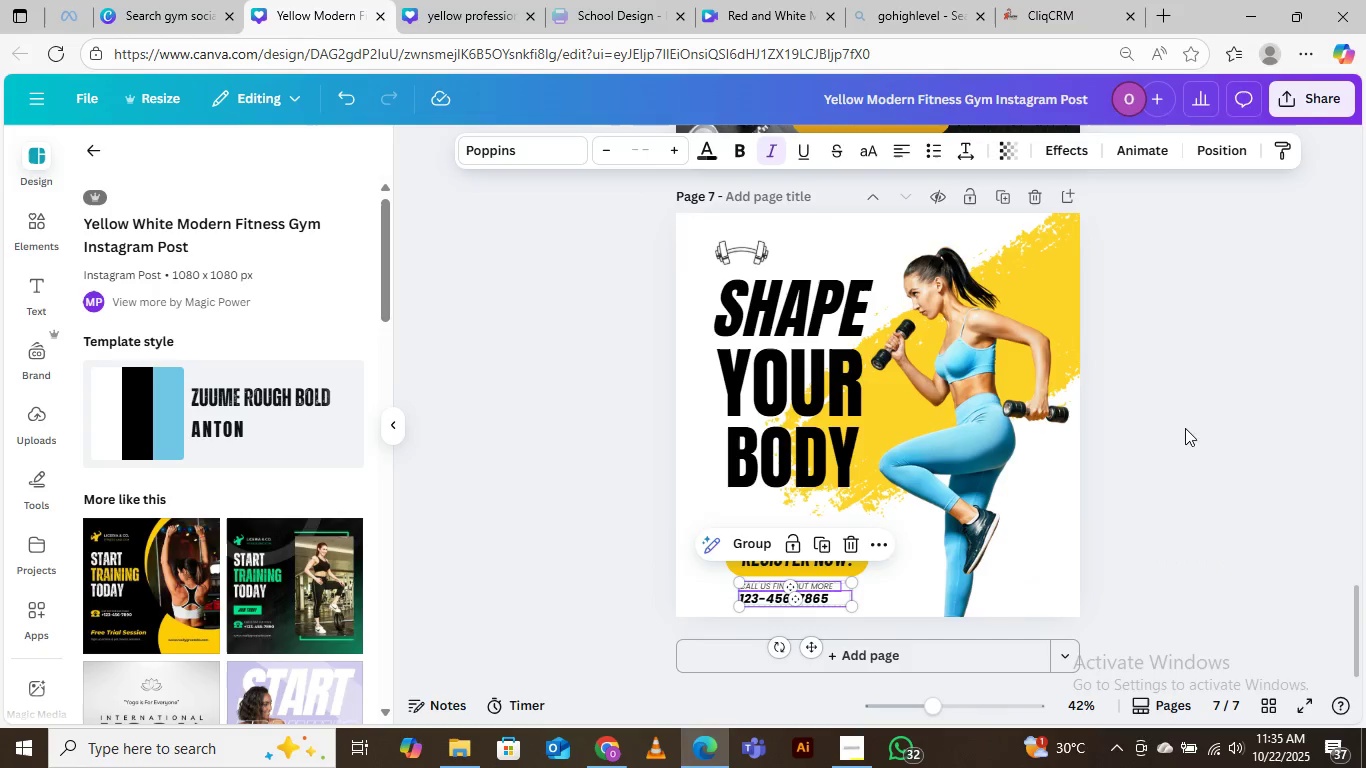 
left_click([1187, 426])
 